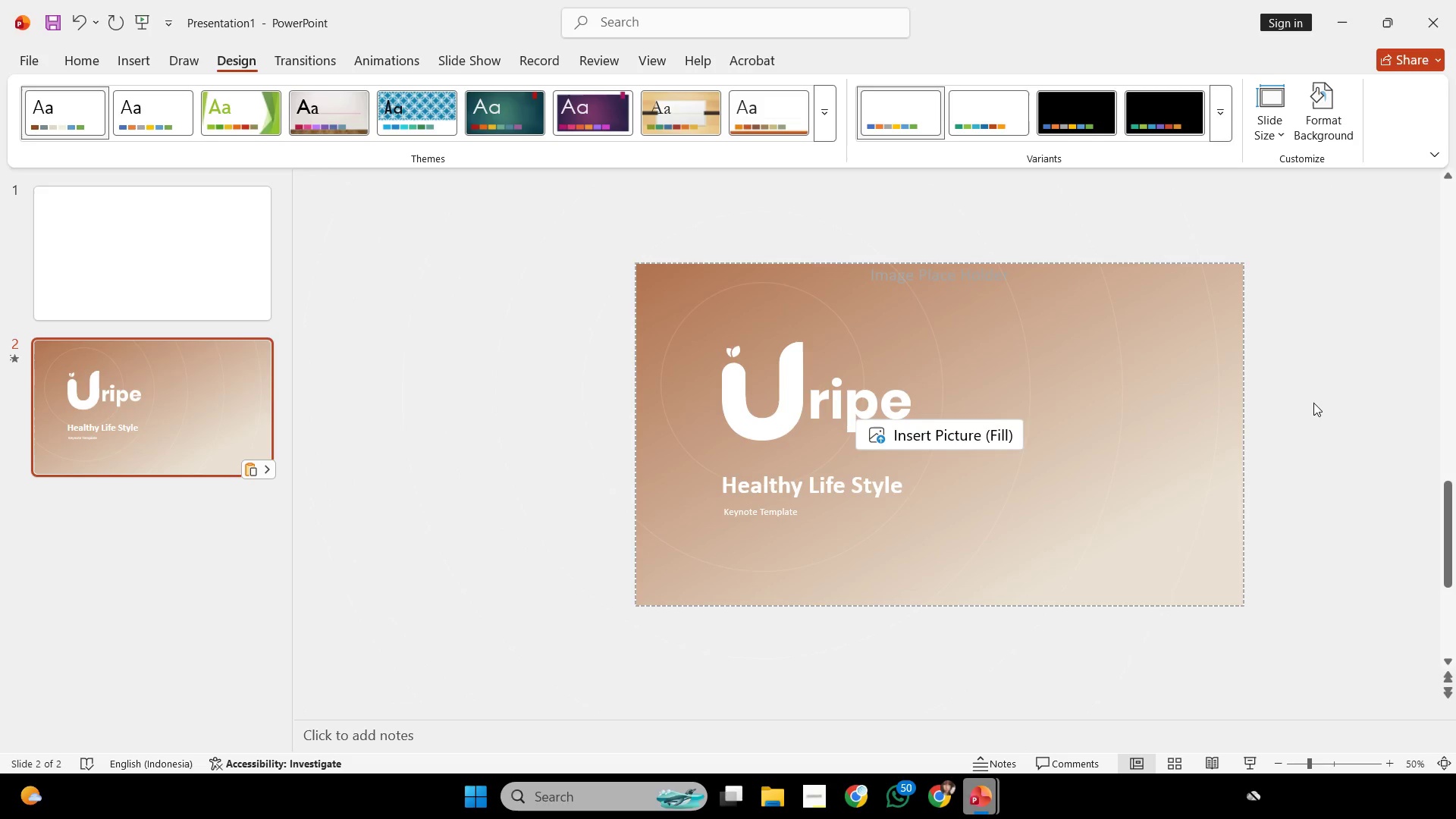 
double_click([720, 329])
 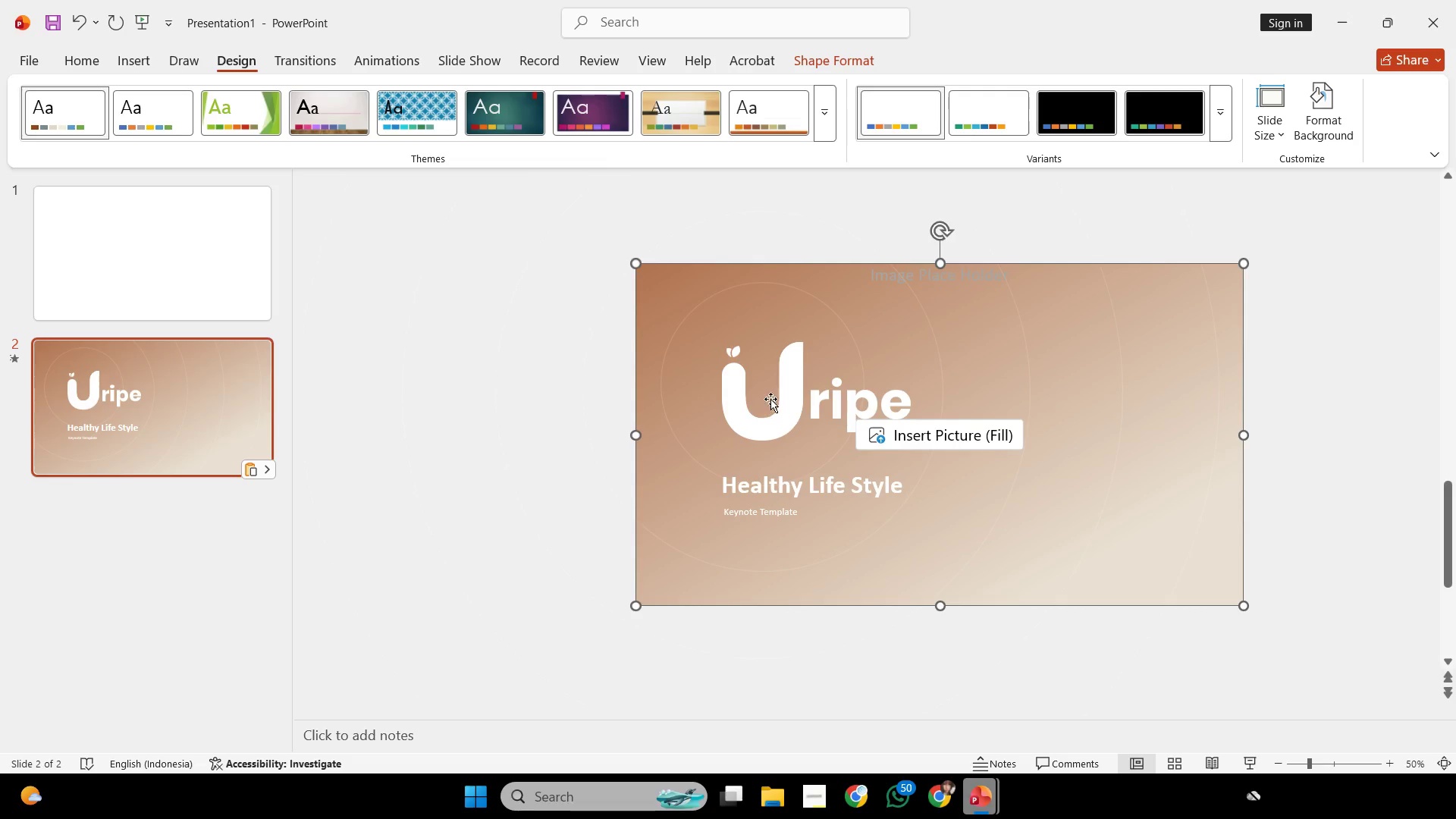 
triple_click([770, 399])
 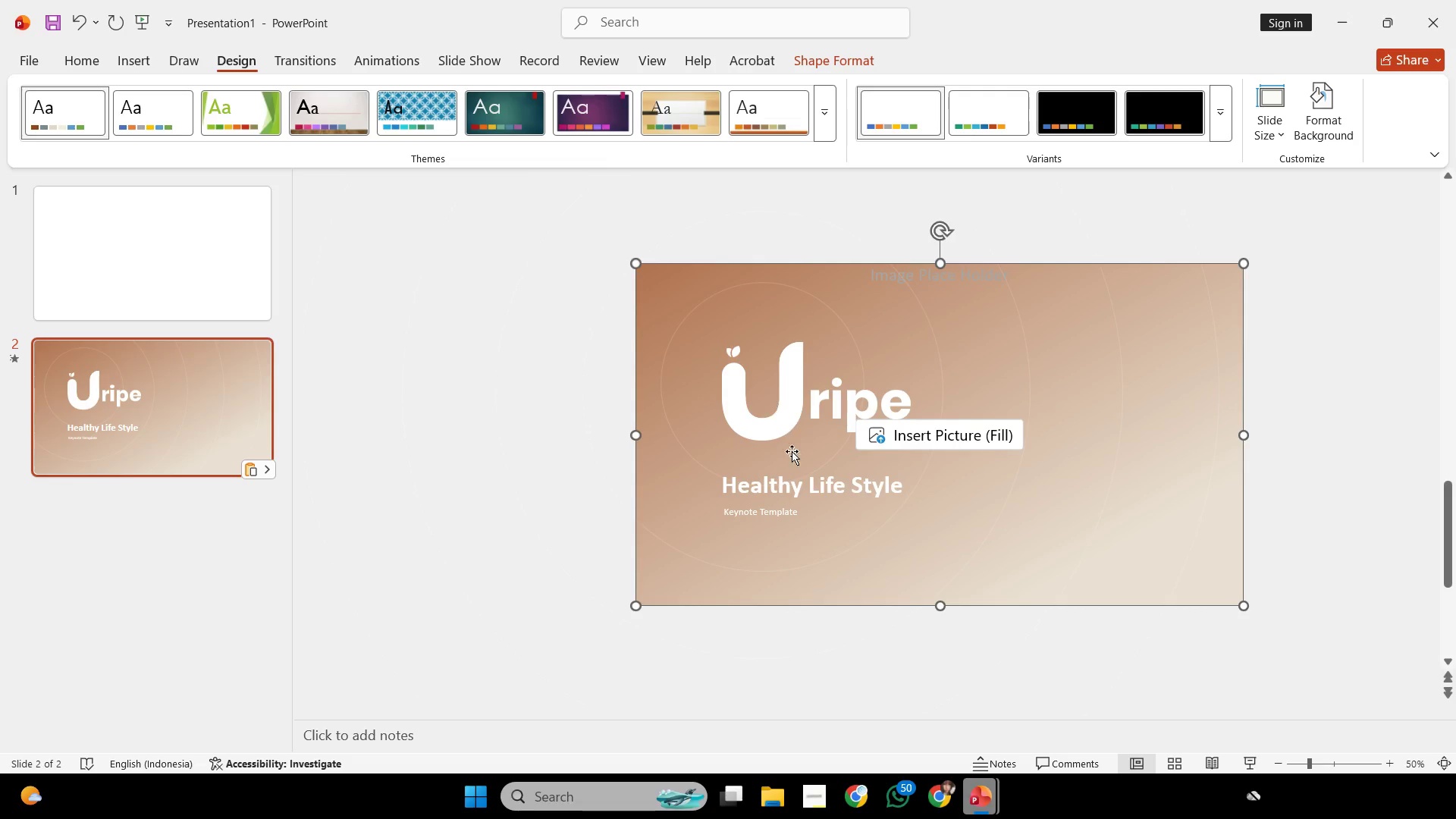 
key(Shift+ShiftLeft)
 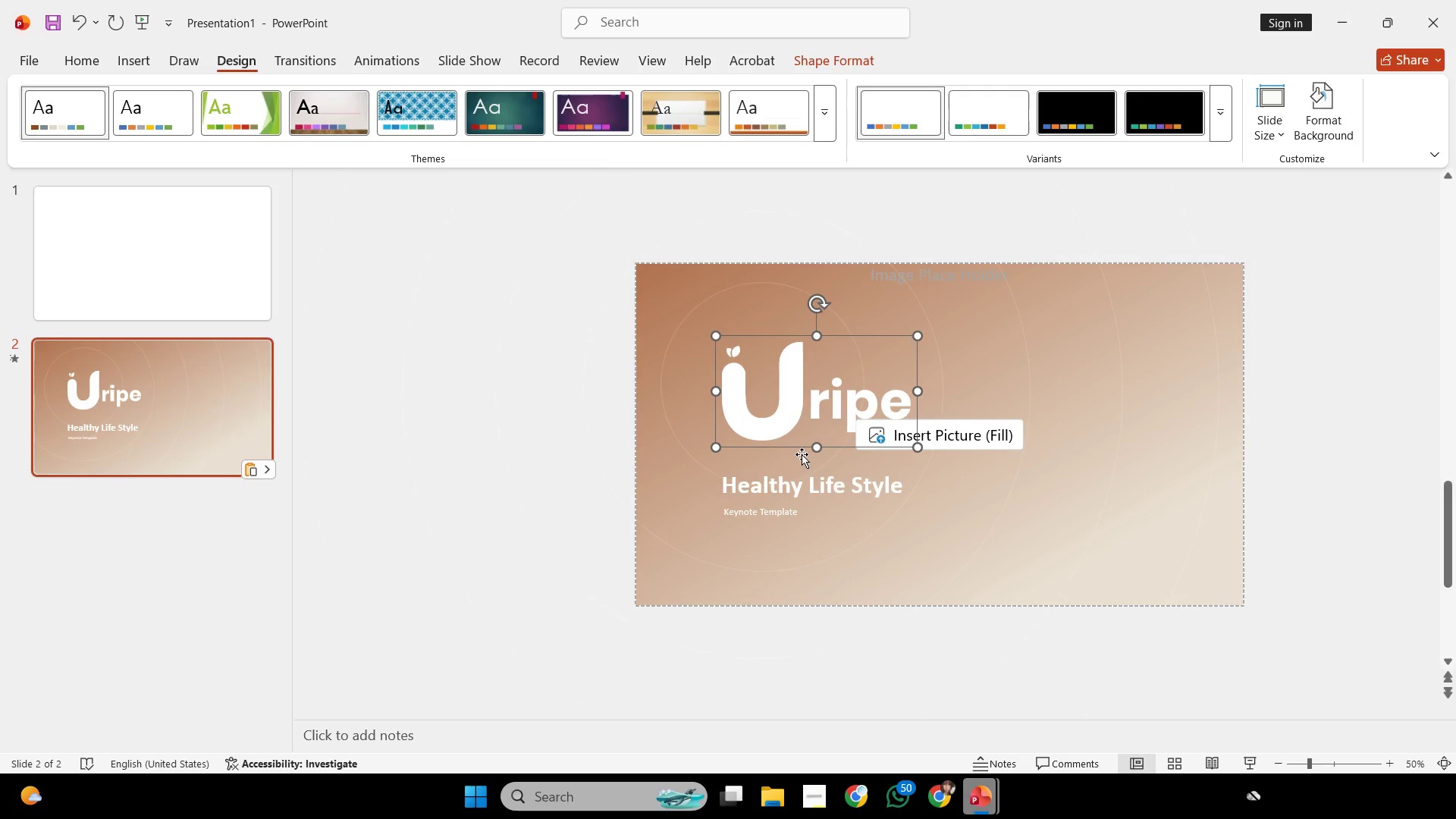 
key(Shift+ShiftLeft)
 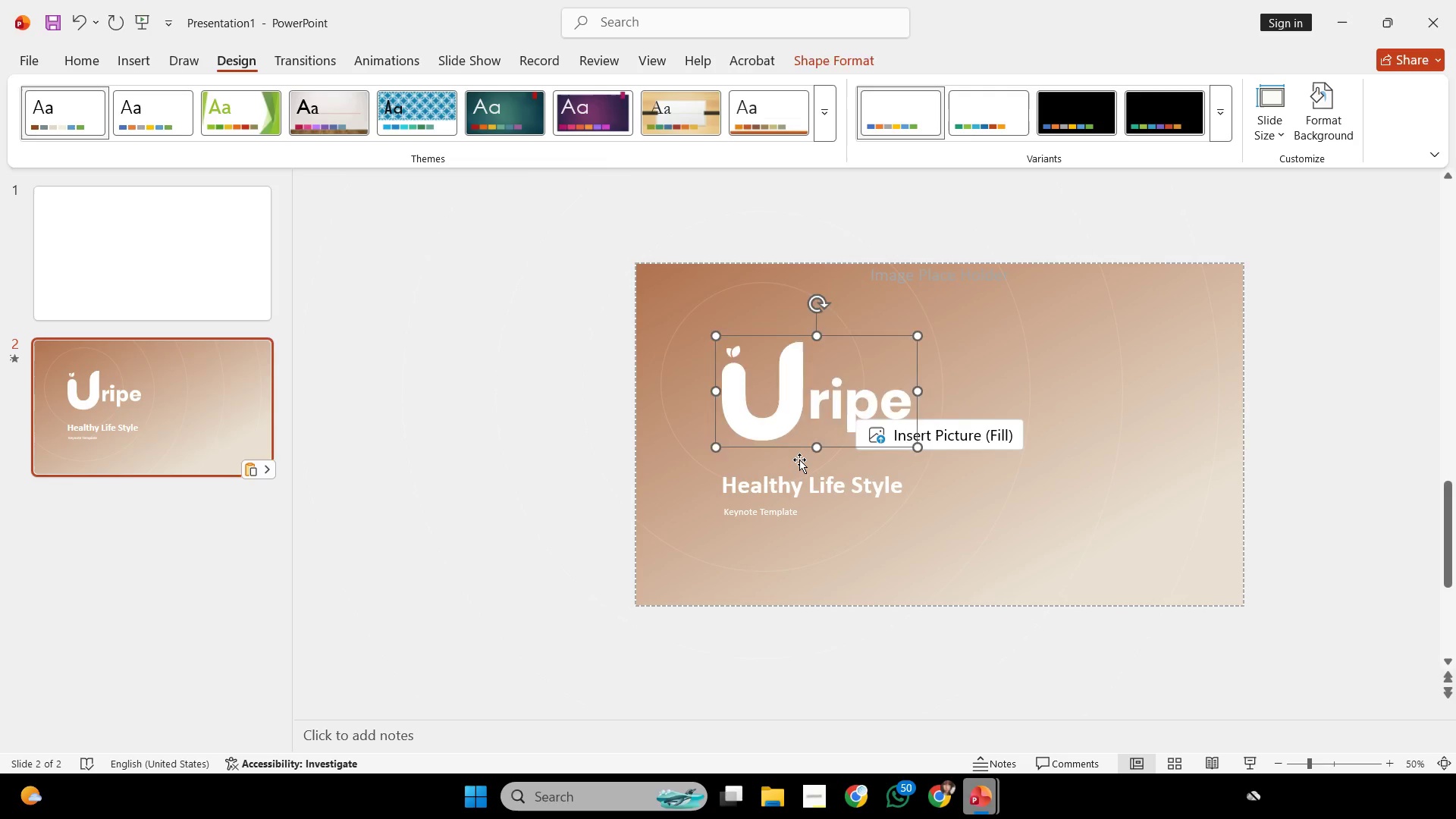 
key(Backspace)
 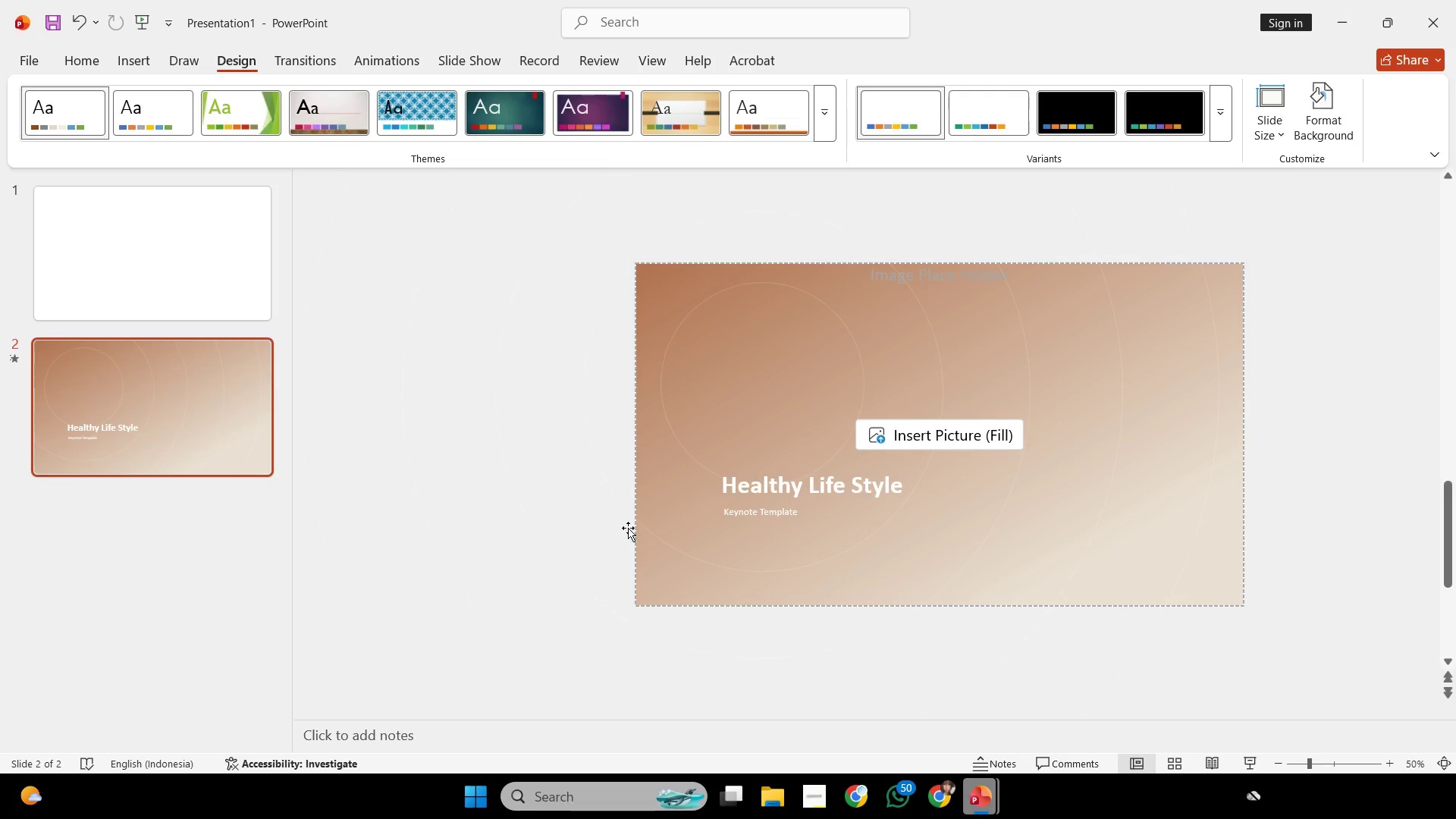 
scroll: coordinate [792, 658], scroll_direction: down, amount: 6.0
 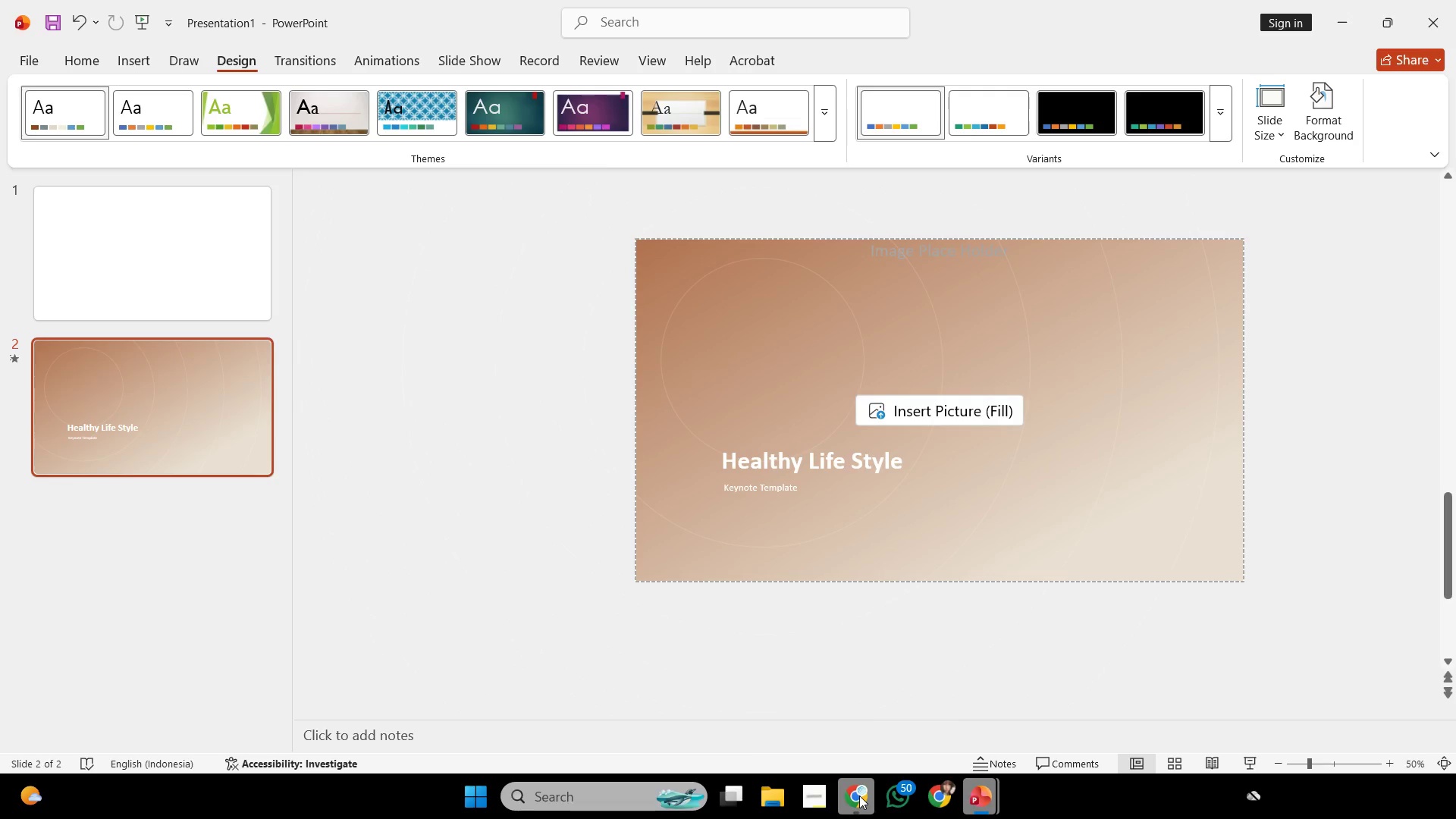 
left_click([859, 795])
 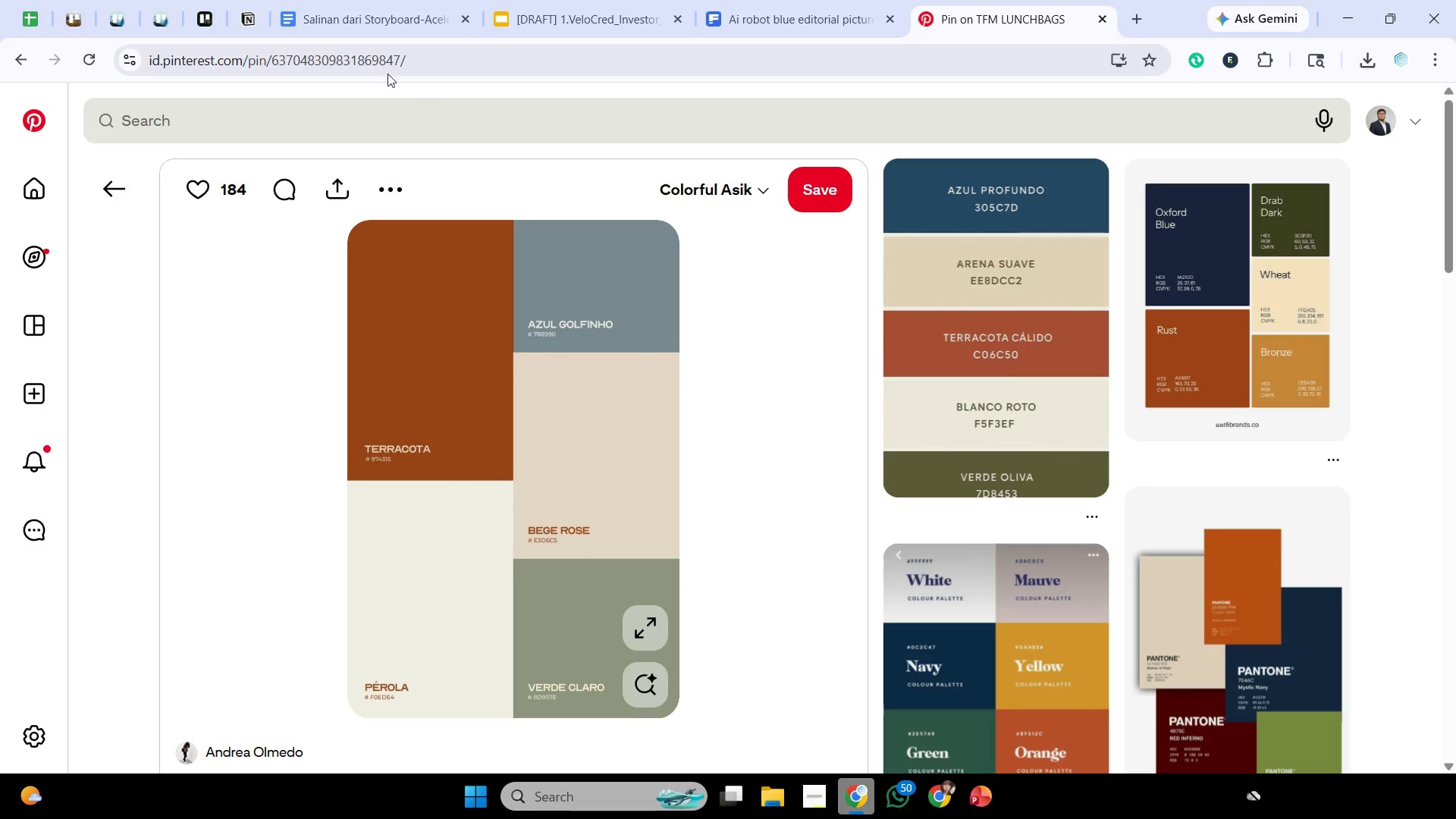 
left_click([342, 0])
 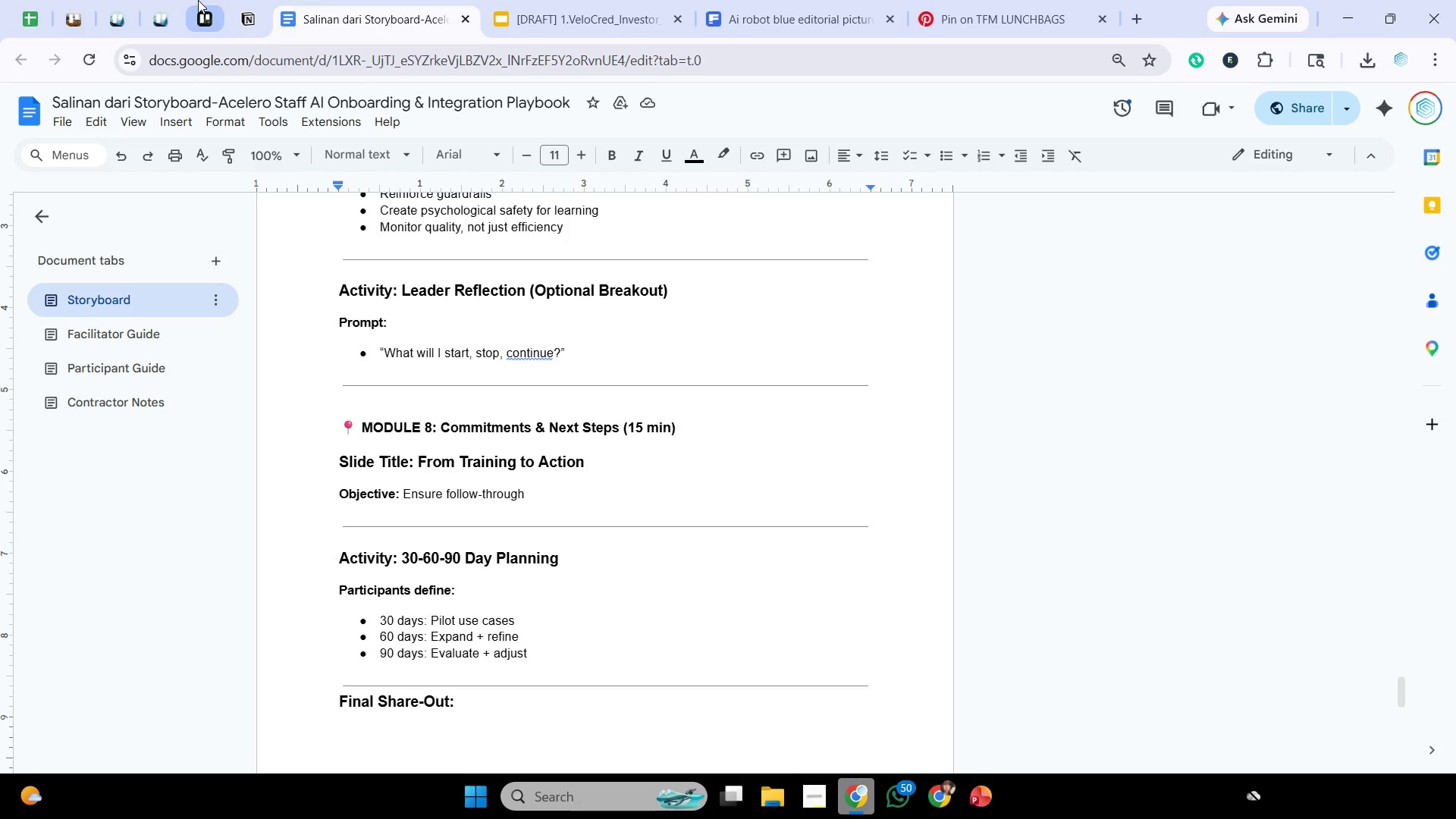 
left_click([198, 0])
 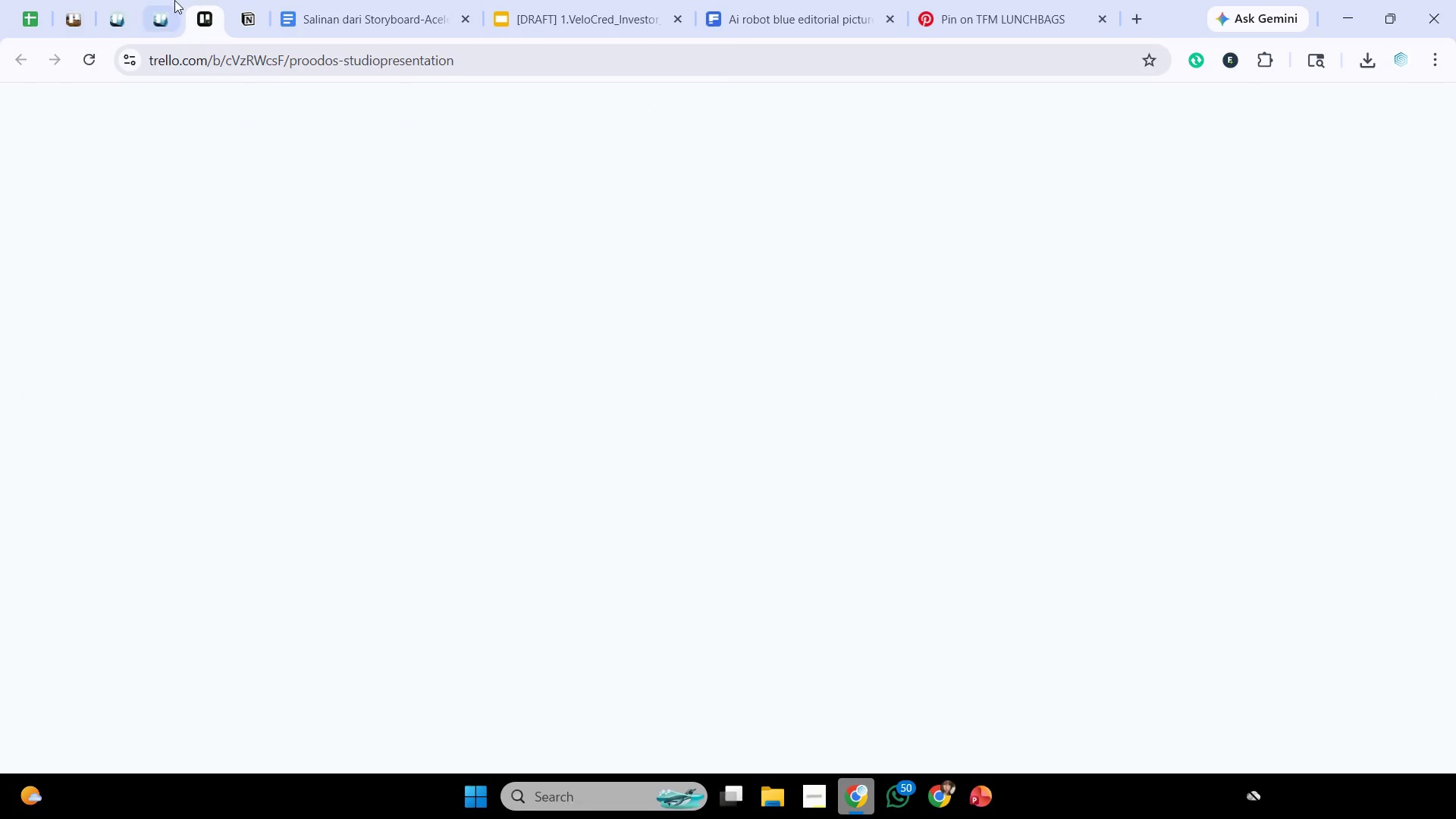 
left_click([158, 0])
 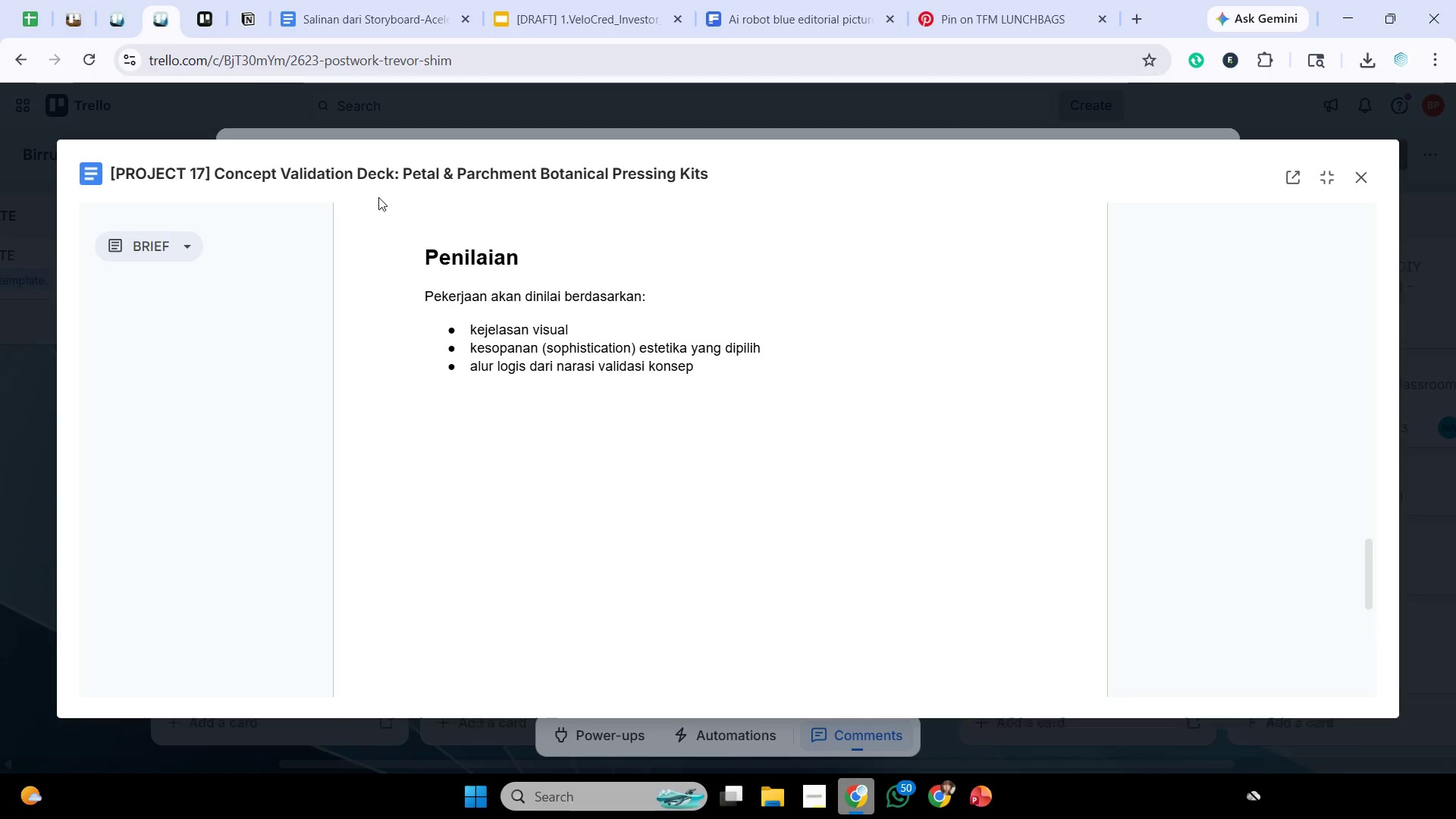 
scroll: coordinate [651, 497], scroll_direction: down, amount: 14.0
 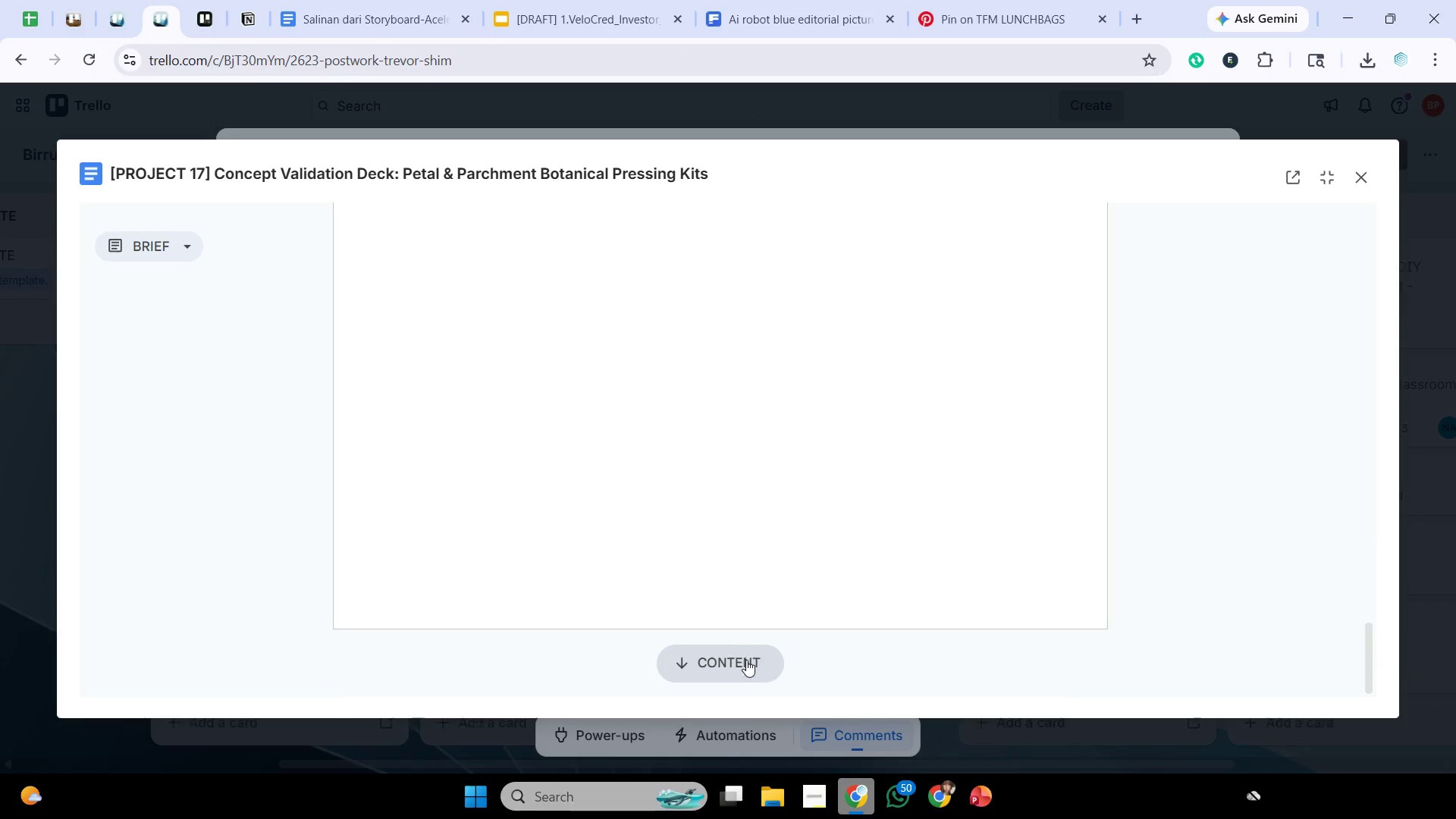 
left_click([746, 660])
 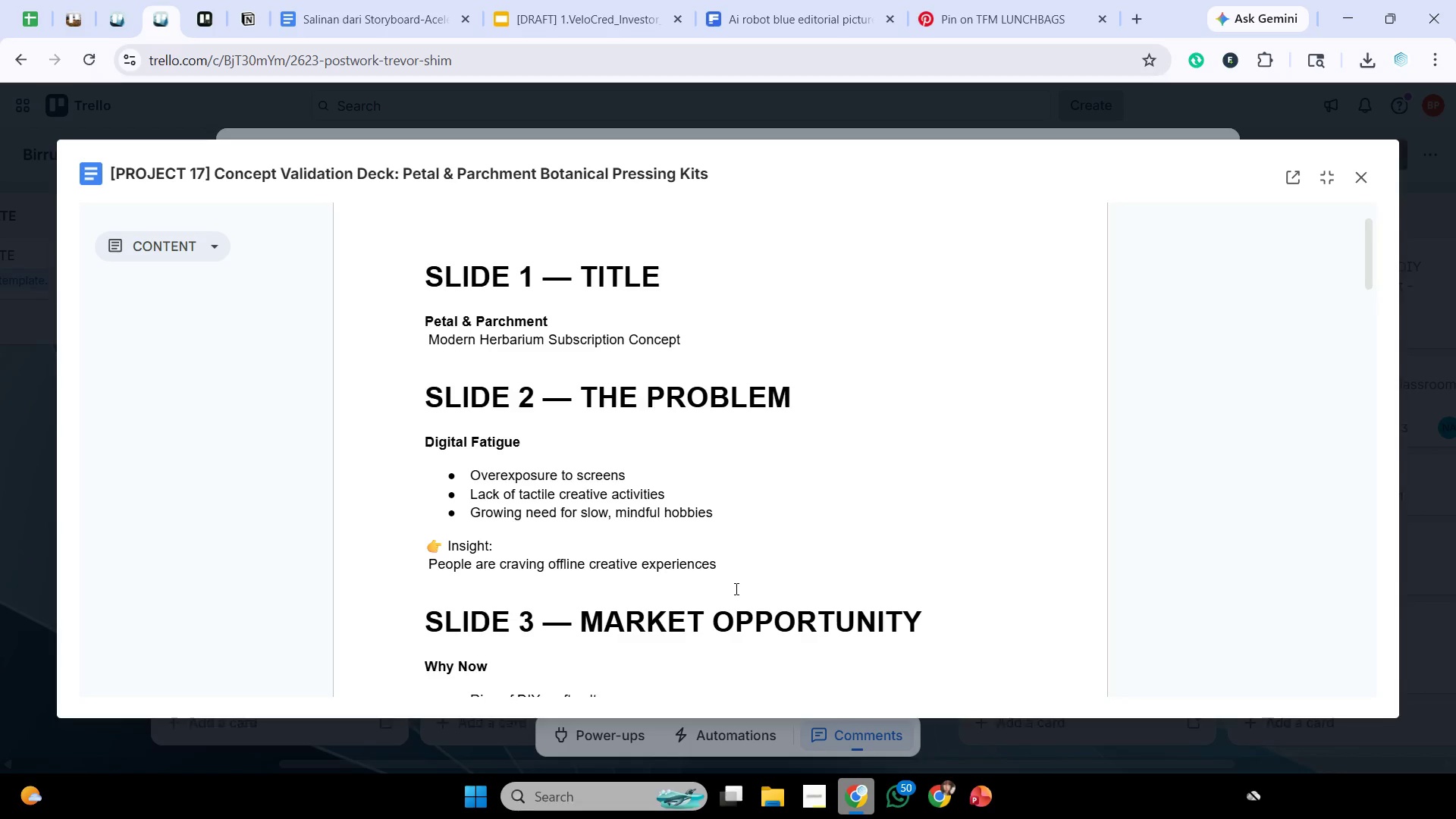 
wait(42.2)
 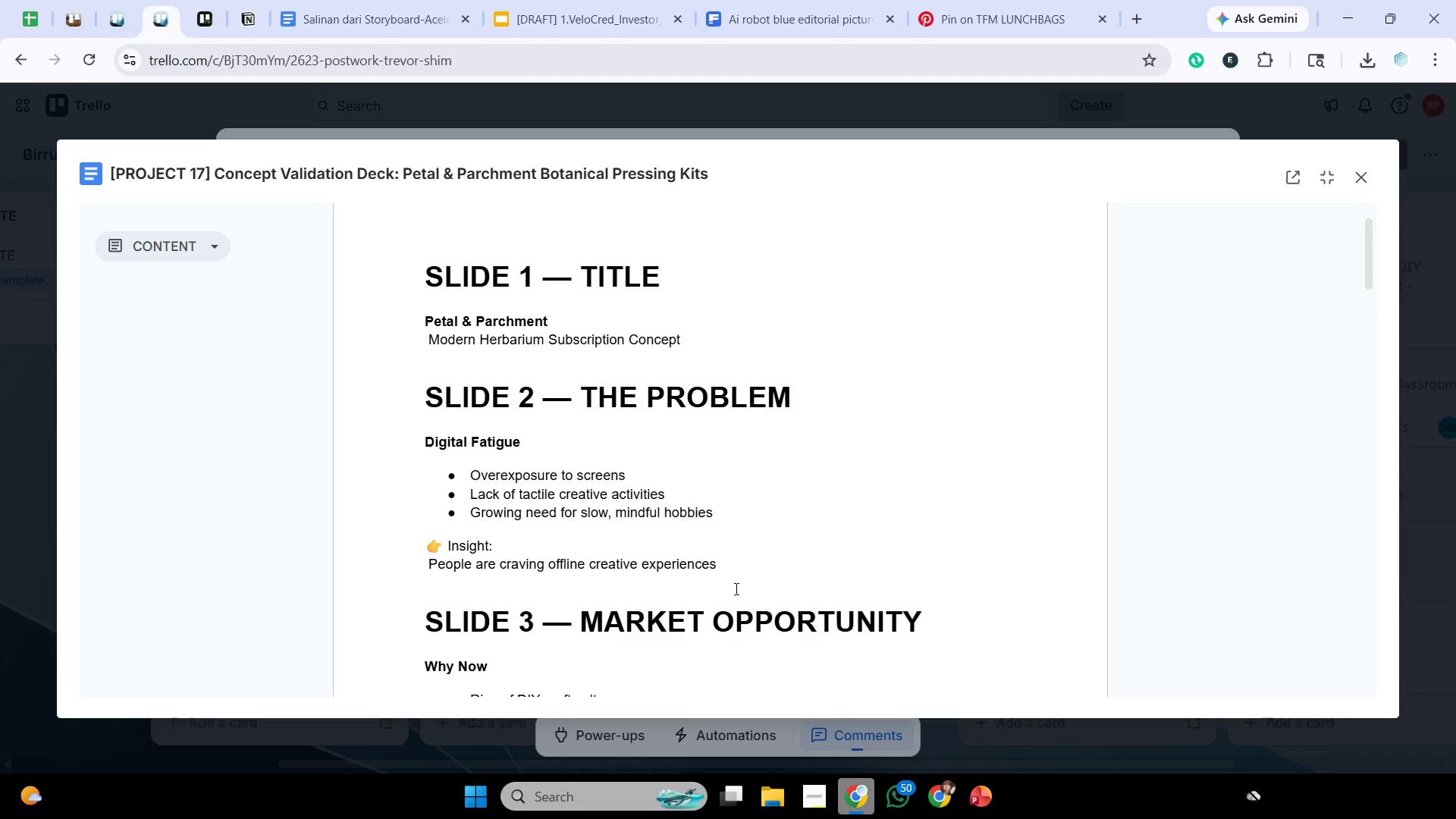 
left_click_drag(start_coordinate=[586, 312], to_coordinate=[427, 322])
 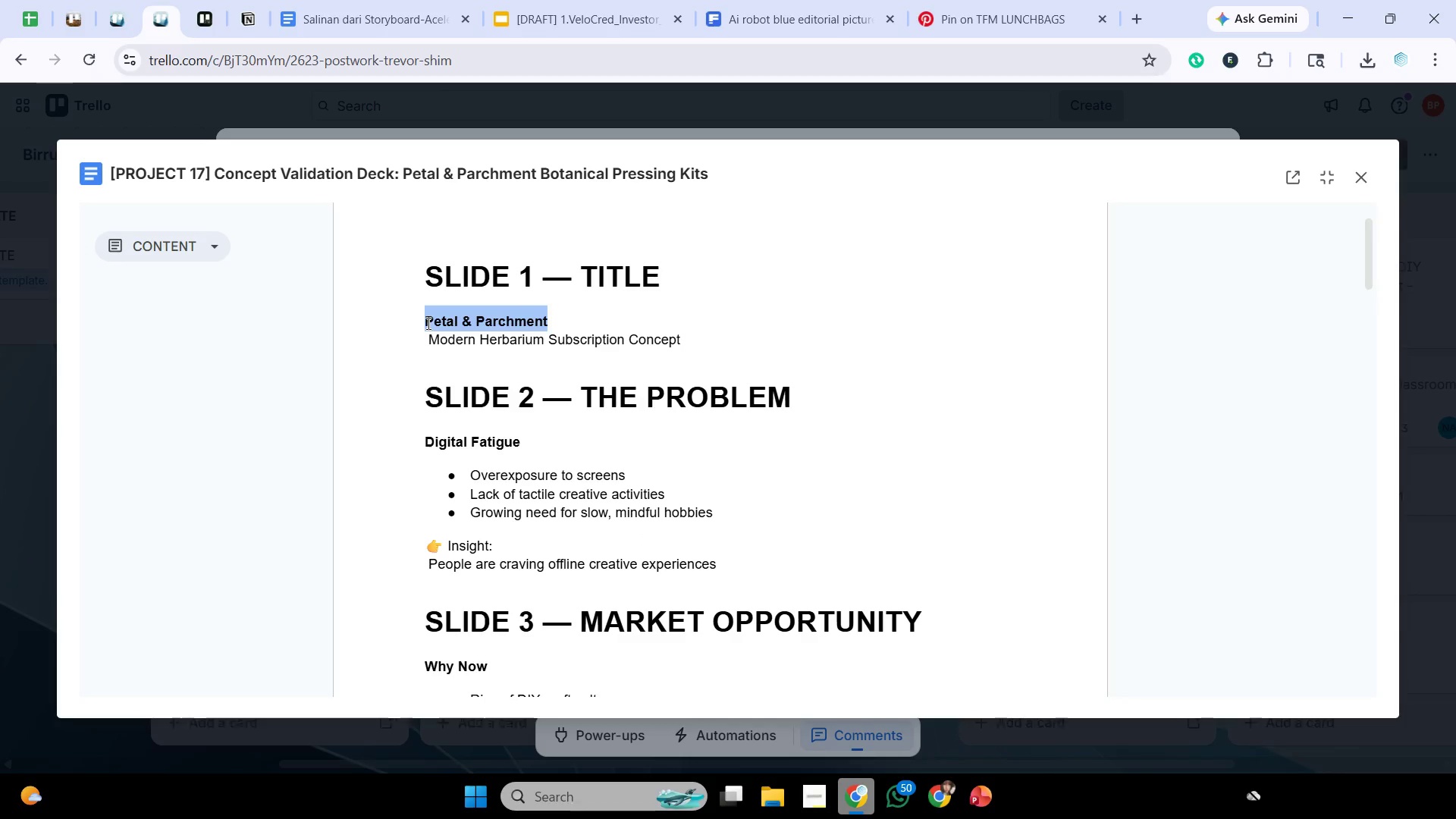 
key(Control+C)
 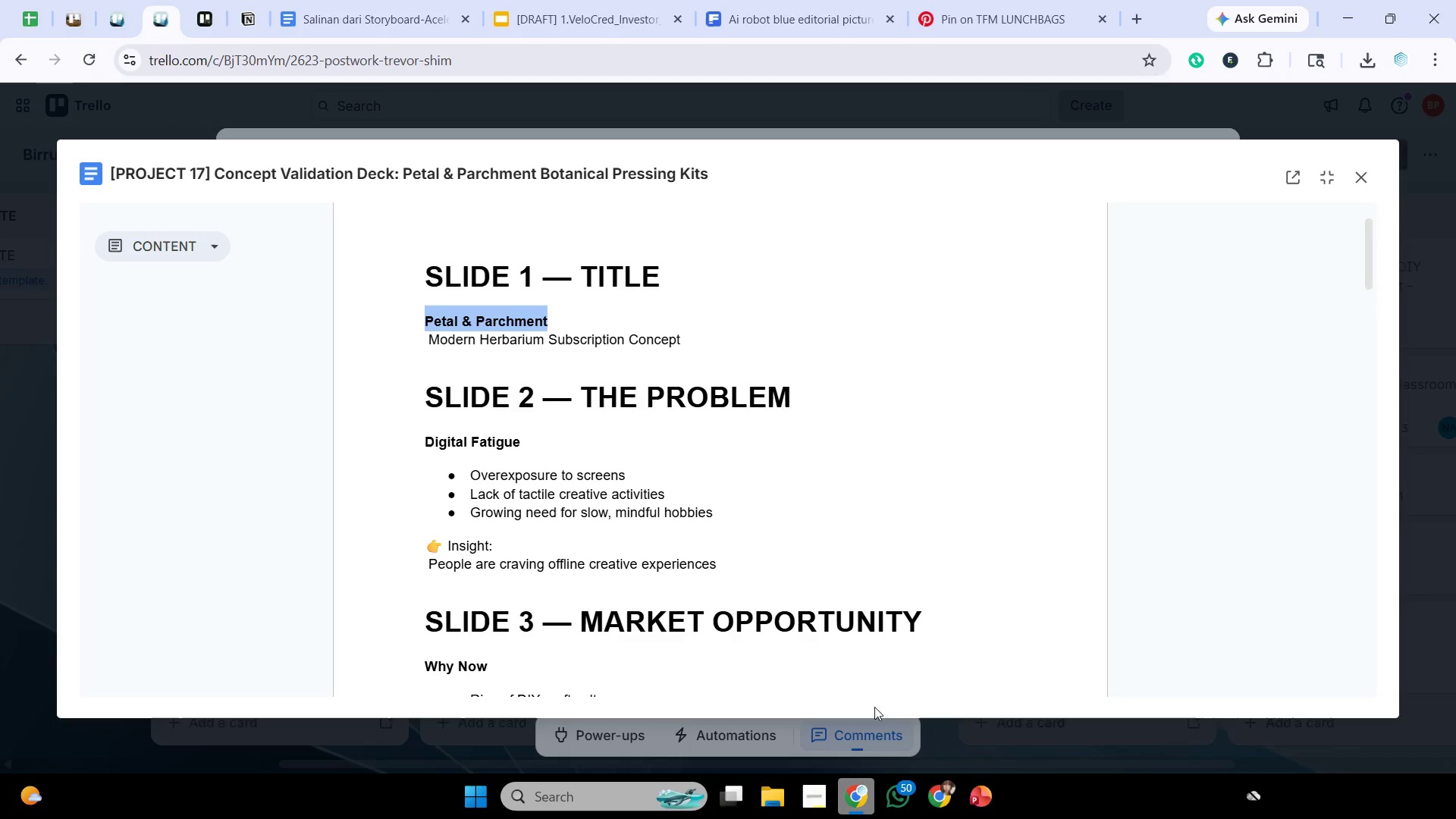 
key(Control+C)
 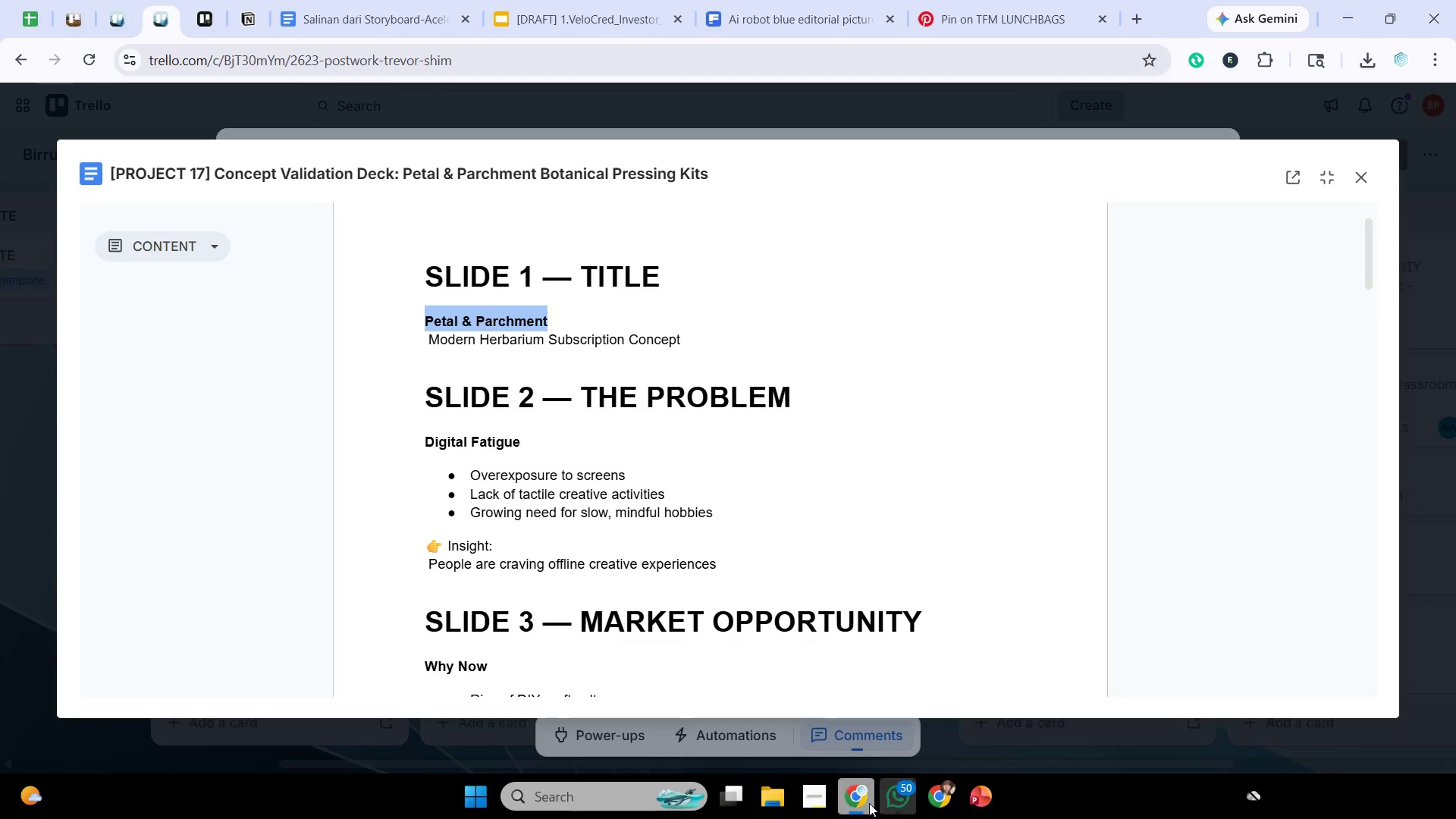 
left_click([862, 801])
 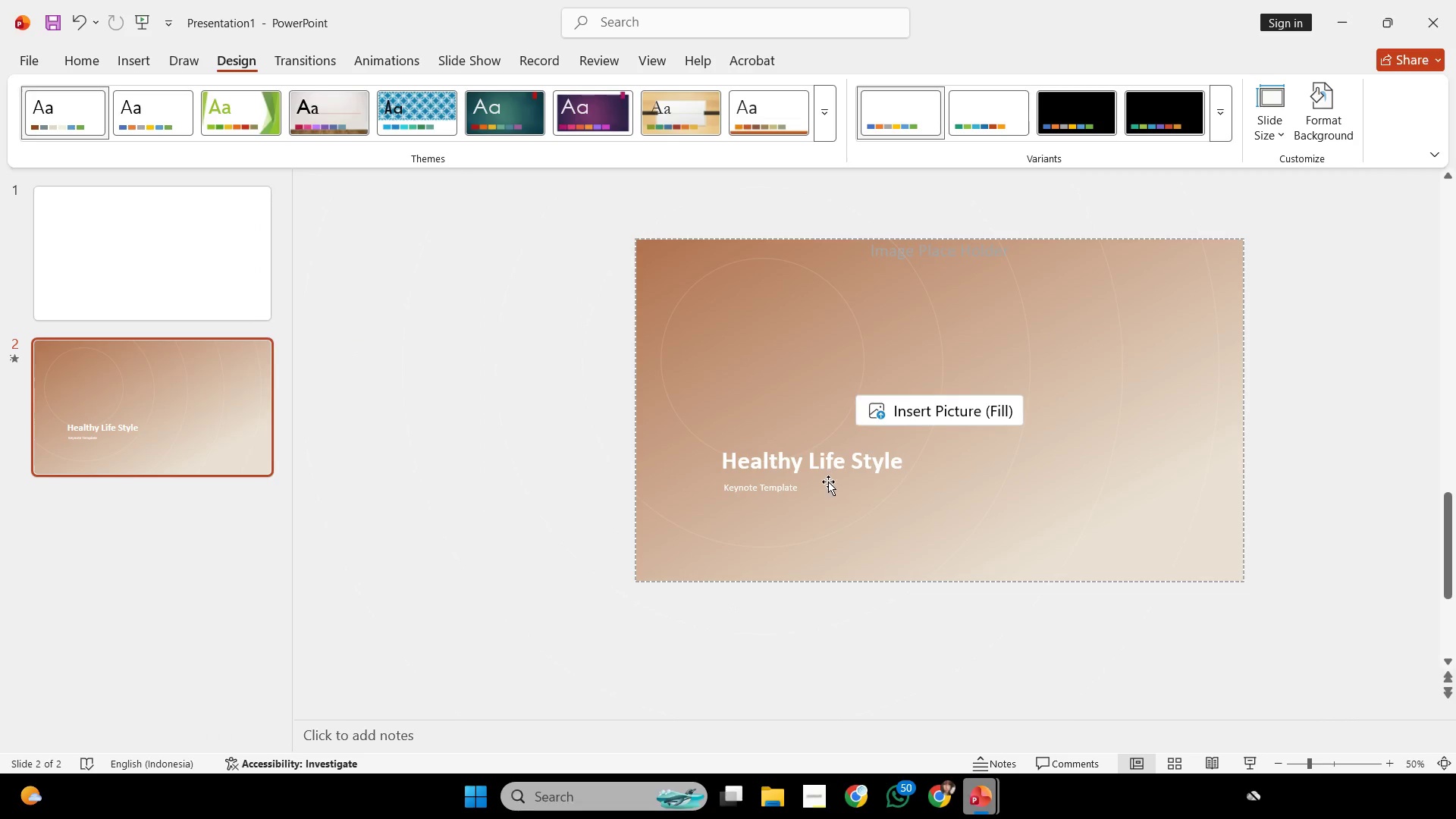 
left_click([828, 464])
 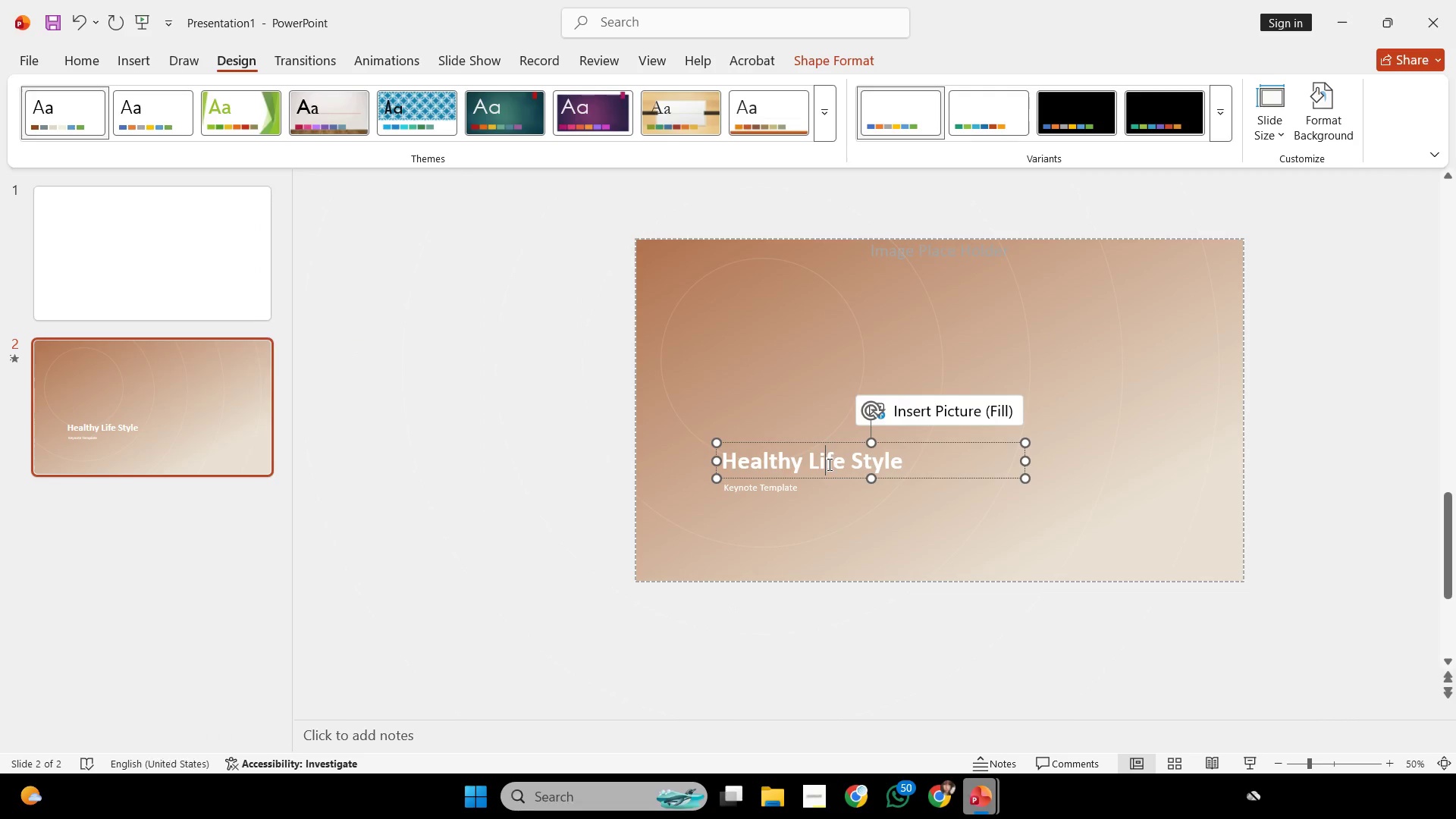 
key(Control+ControlLeft)
 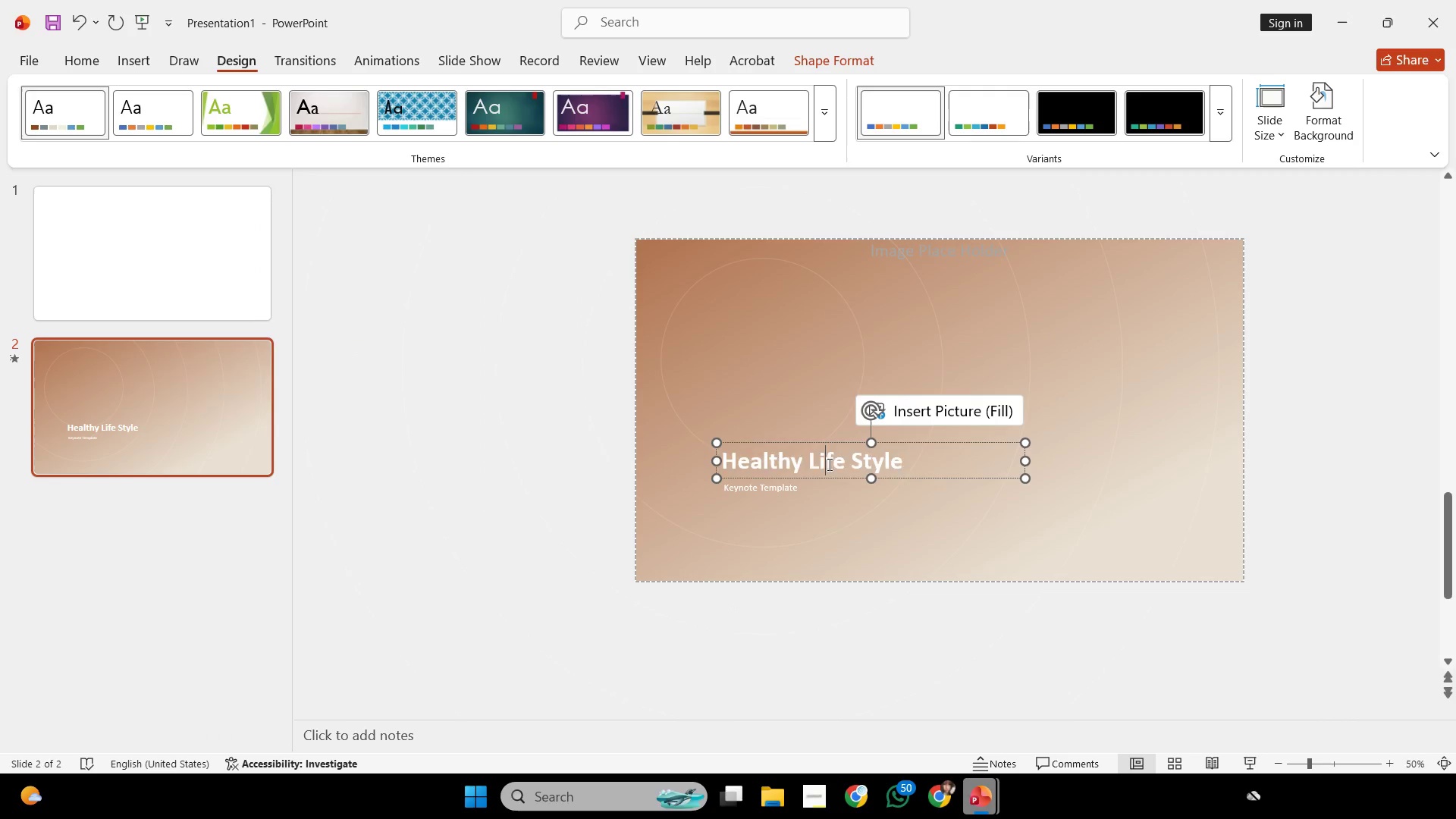 
key(Control+A)
 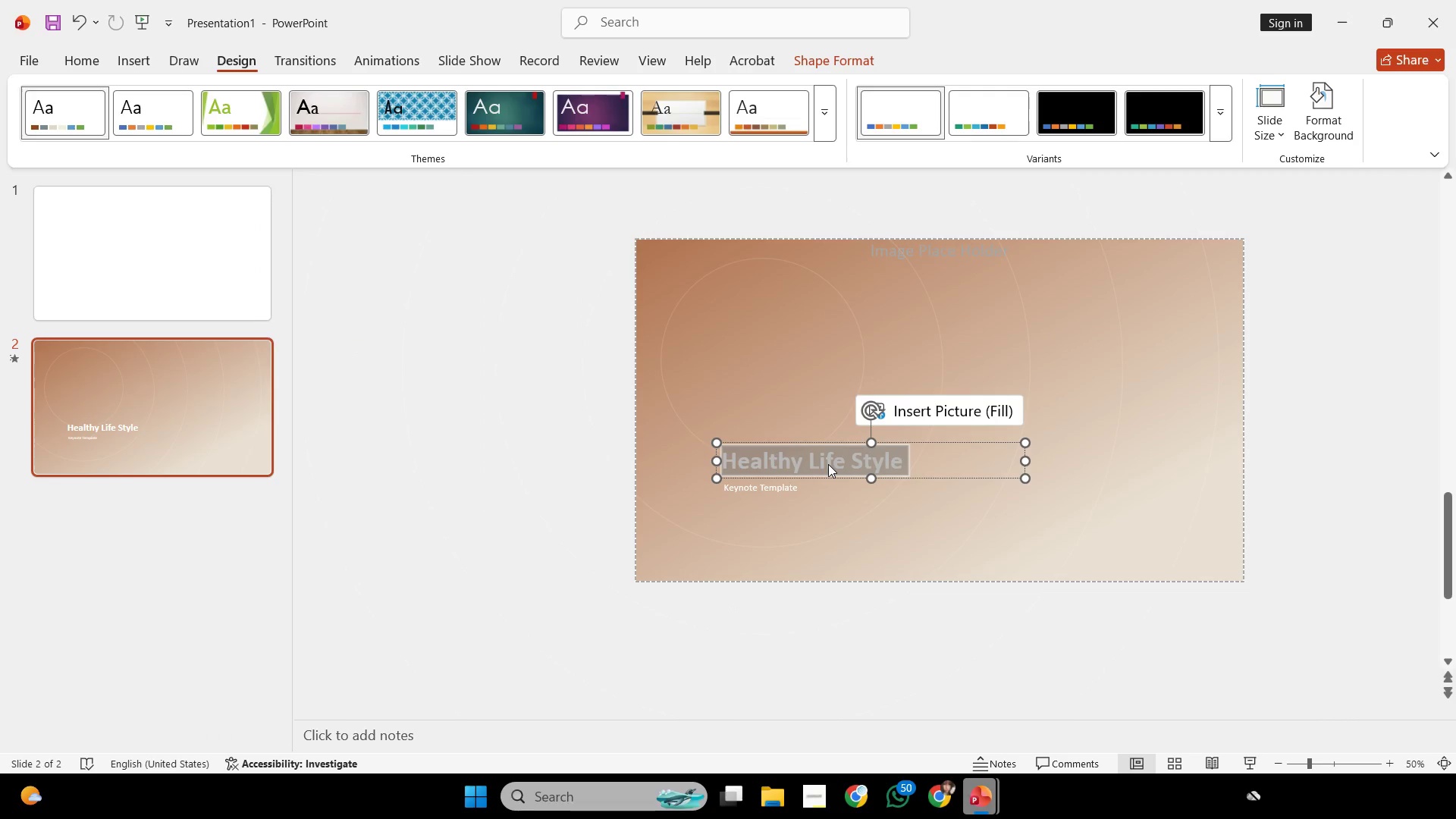 
right_click([828, 464])
 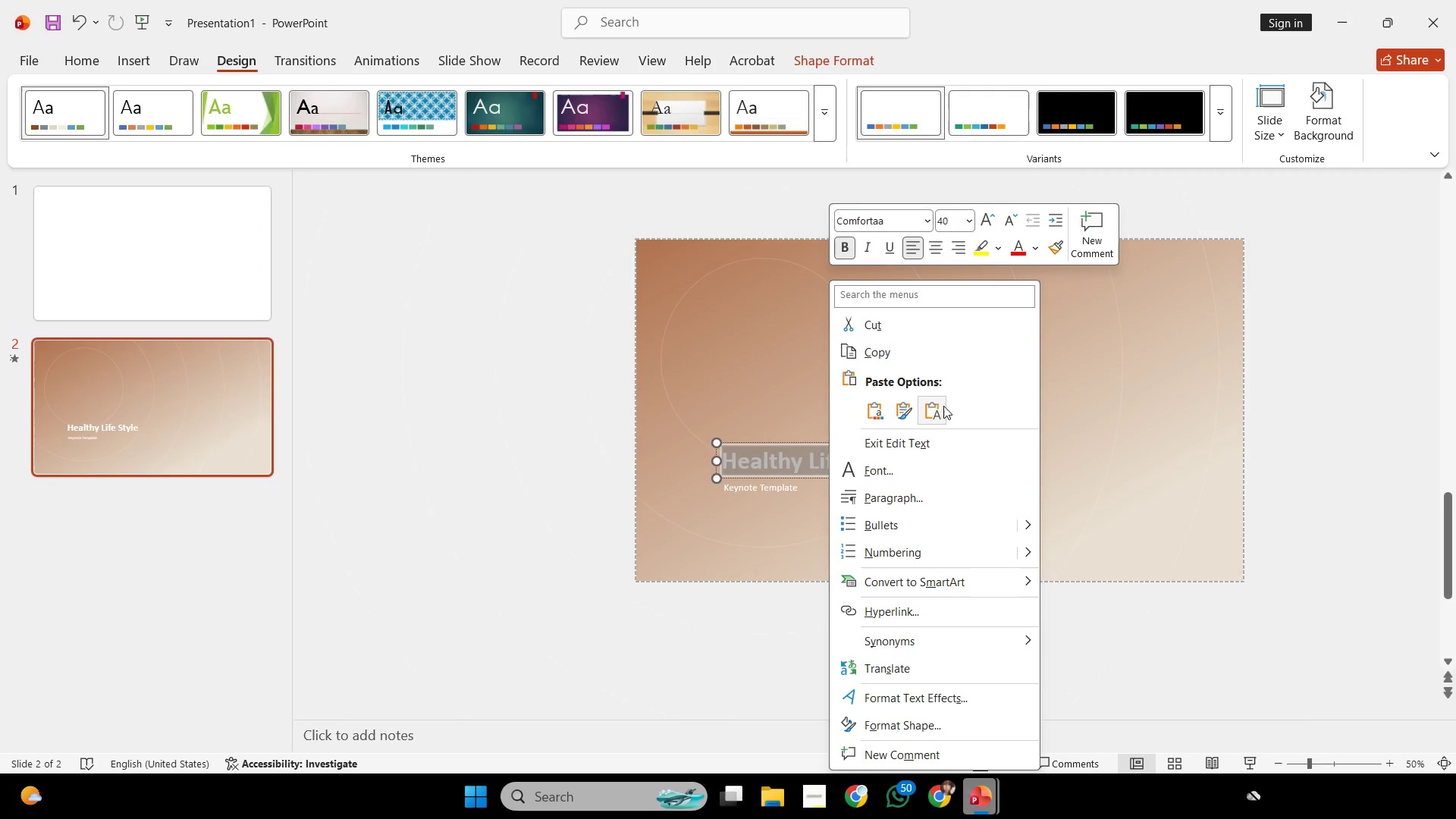 
left_click([927, 409])
 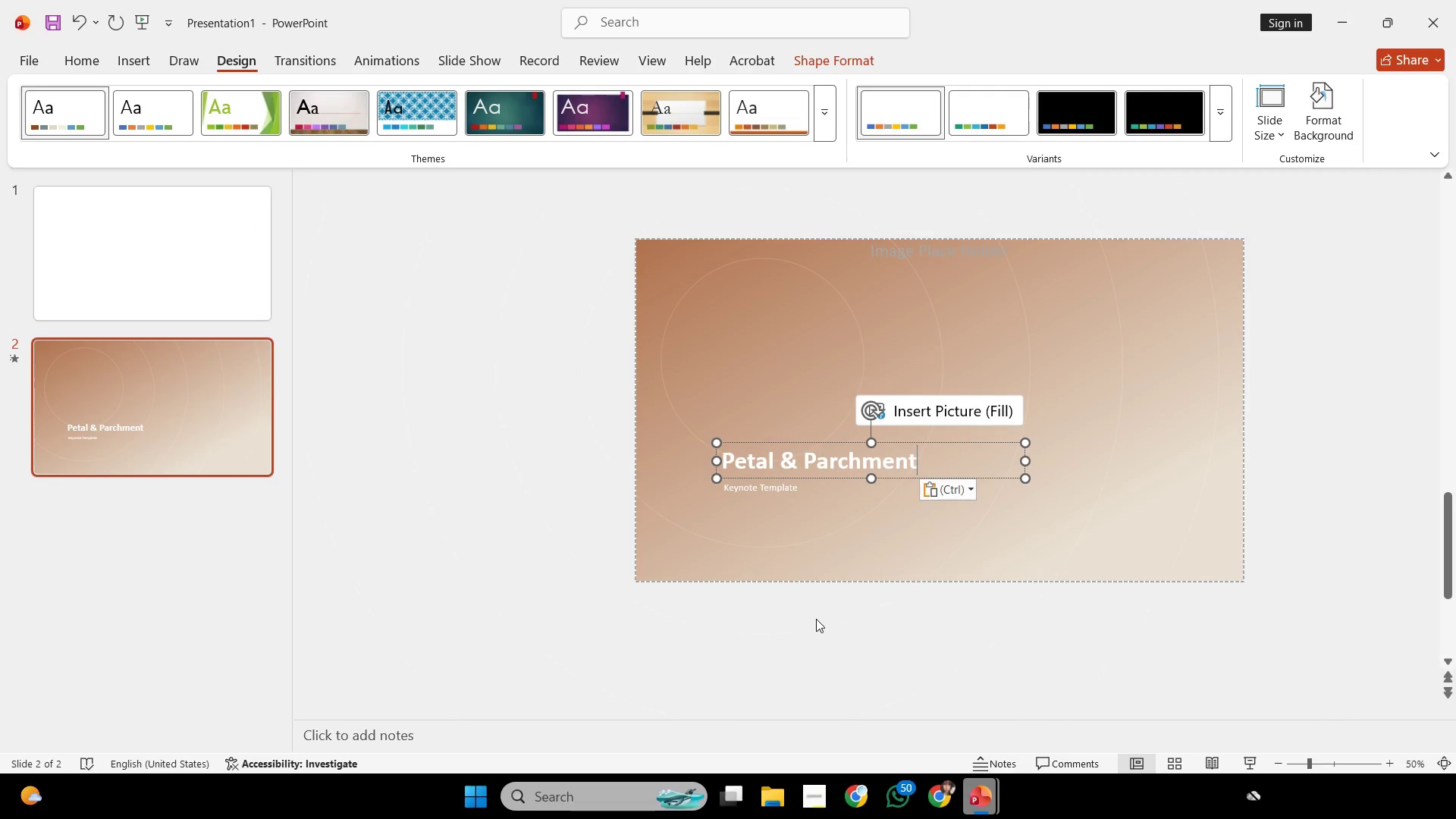 
left_click([816, 619])
 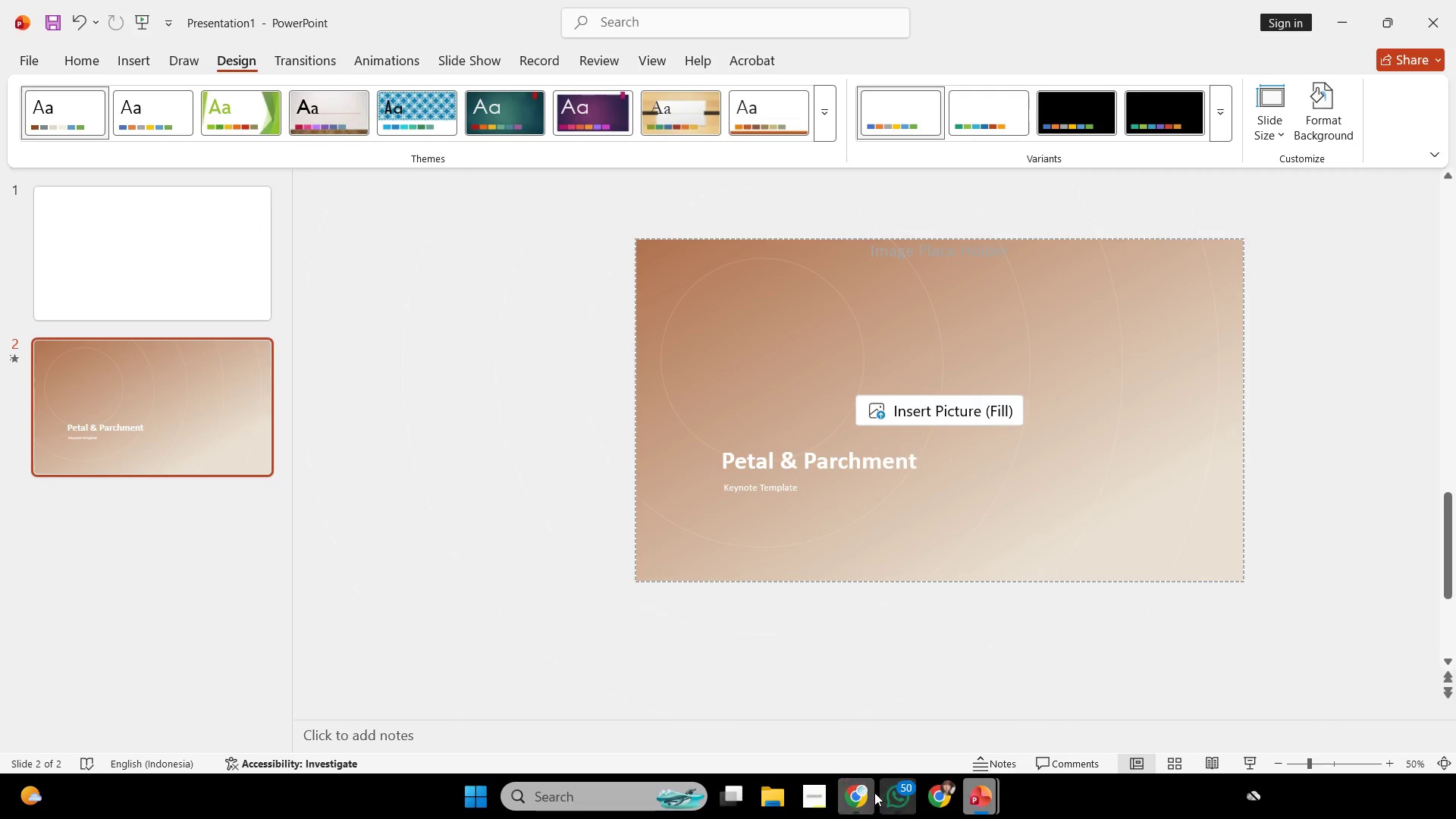 
left_click([868, 791])
 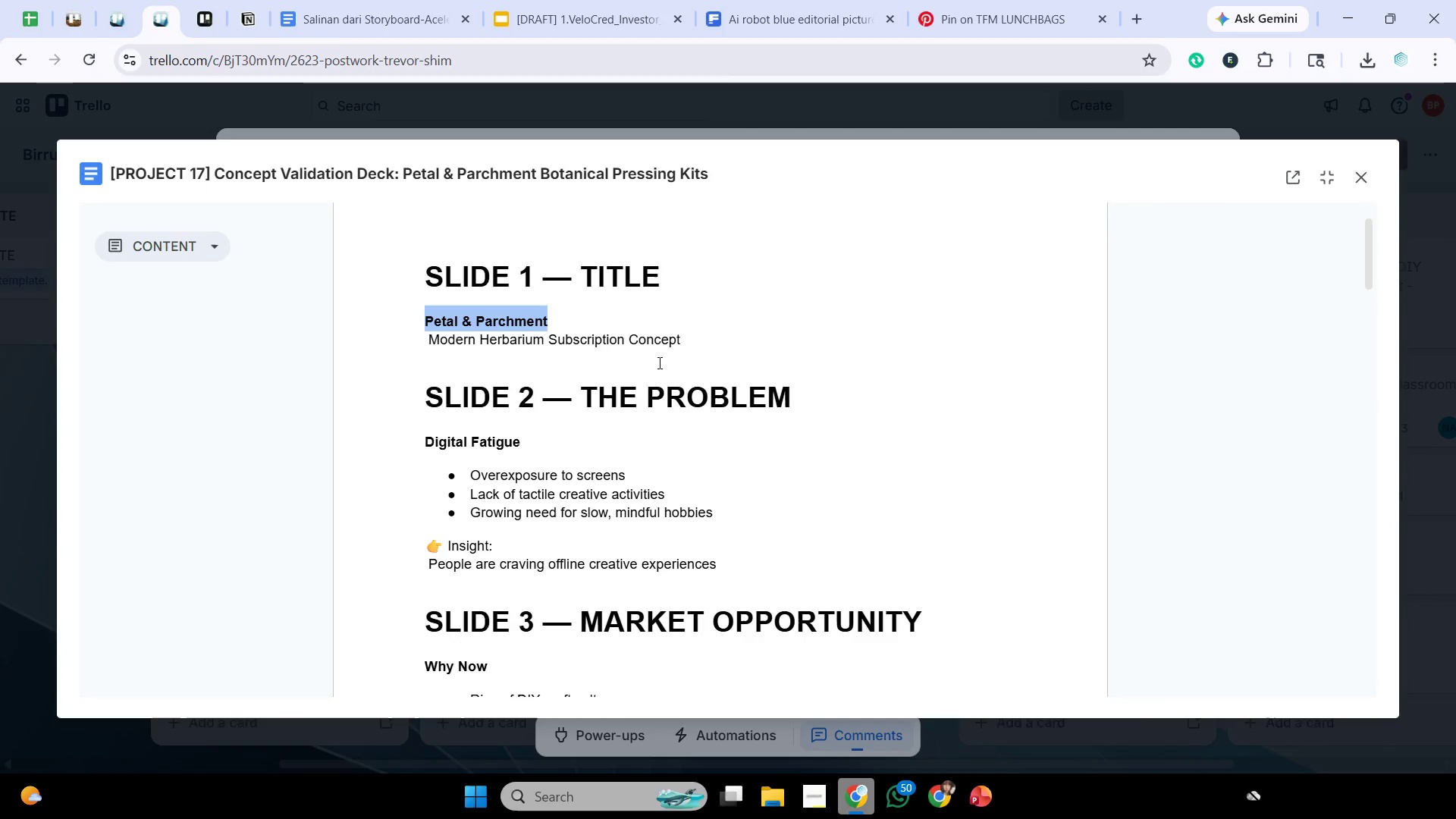 
left_click_drag(start_coordinate=[700, 348], to_coordinate=[389, 347])
 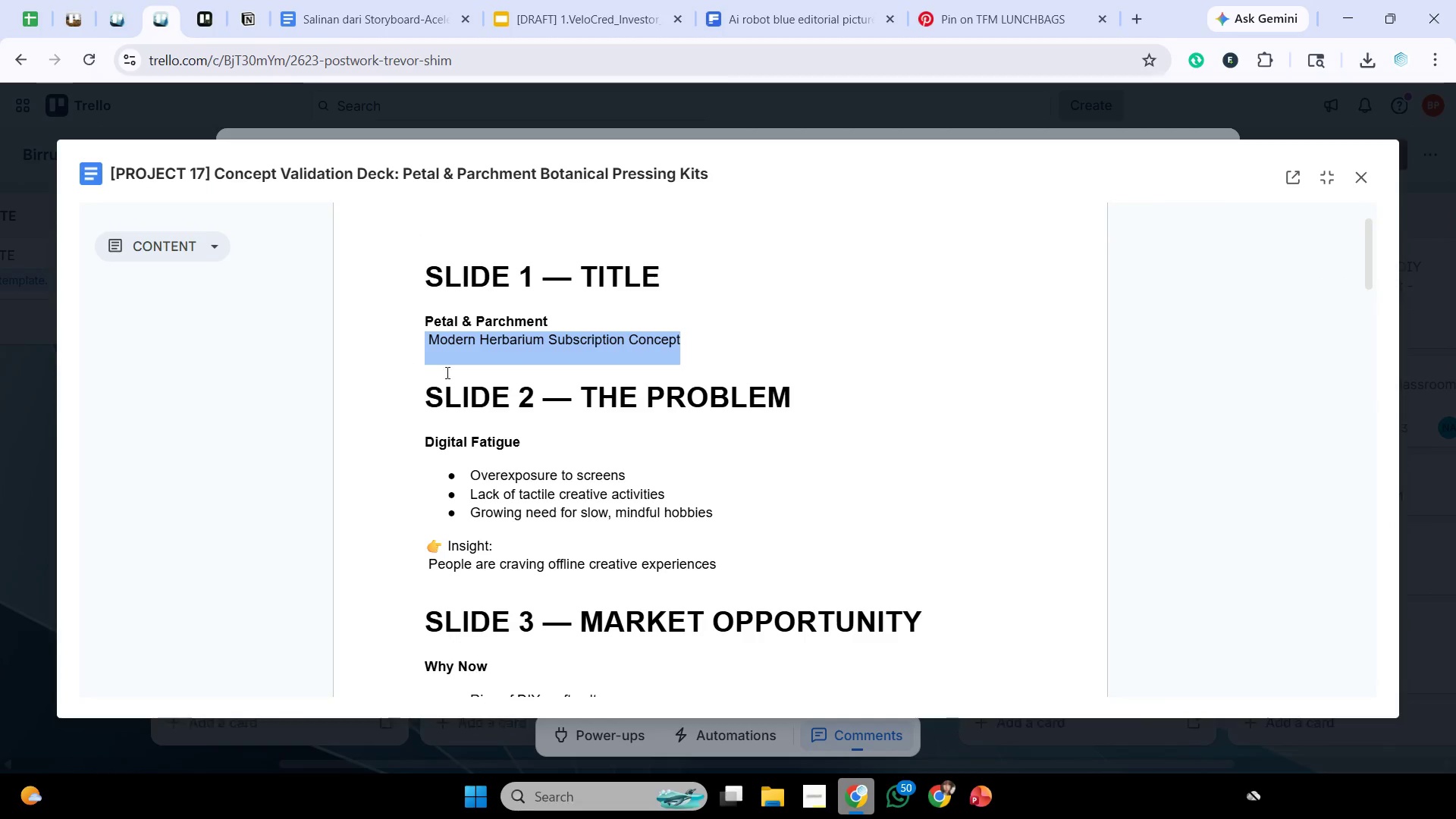 
key(Control+C)
 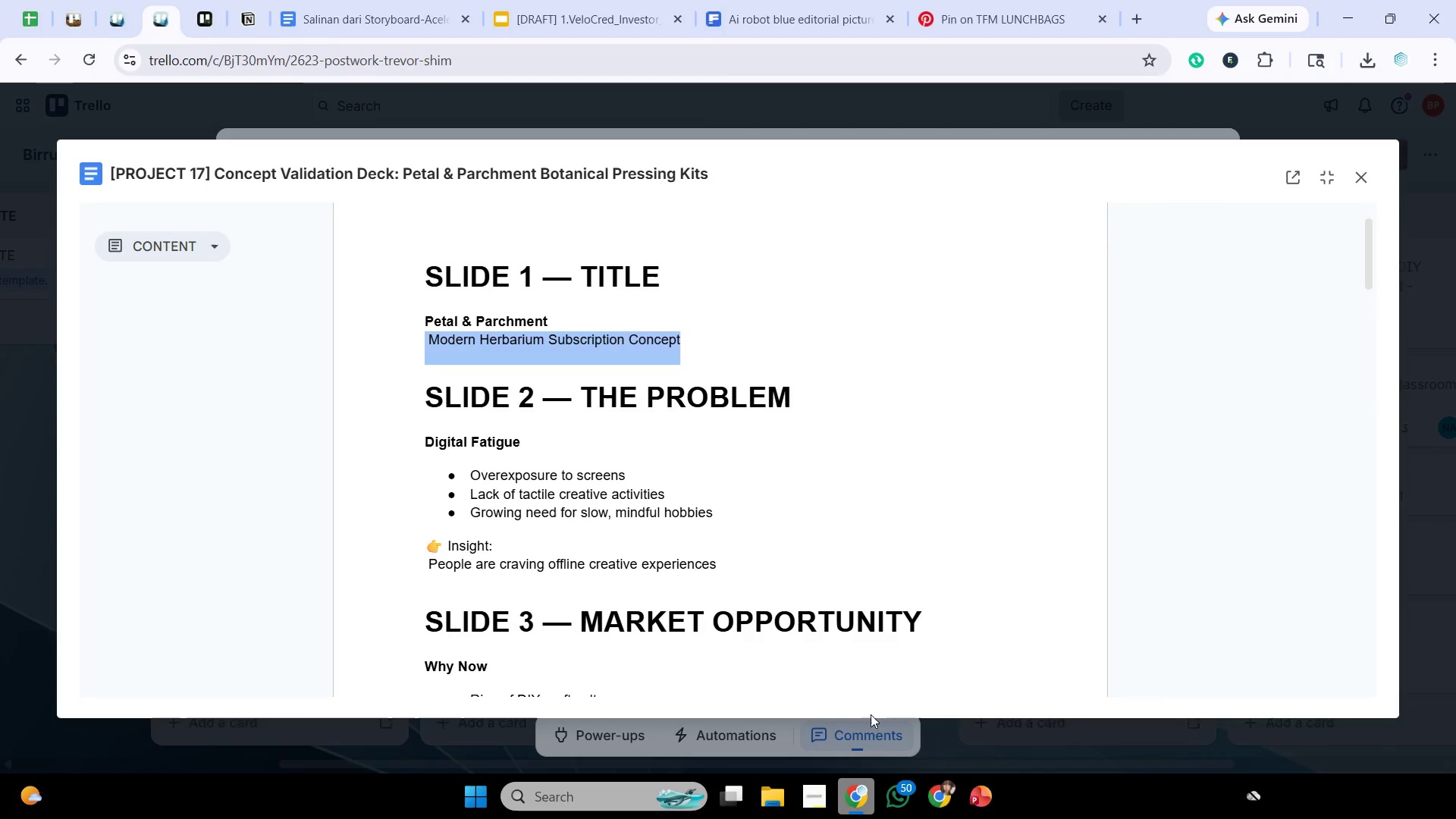 
key(Control+C)
 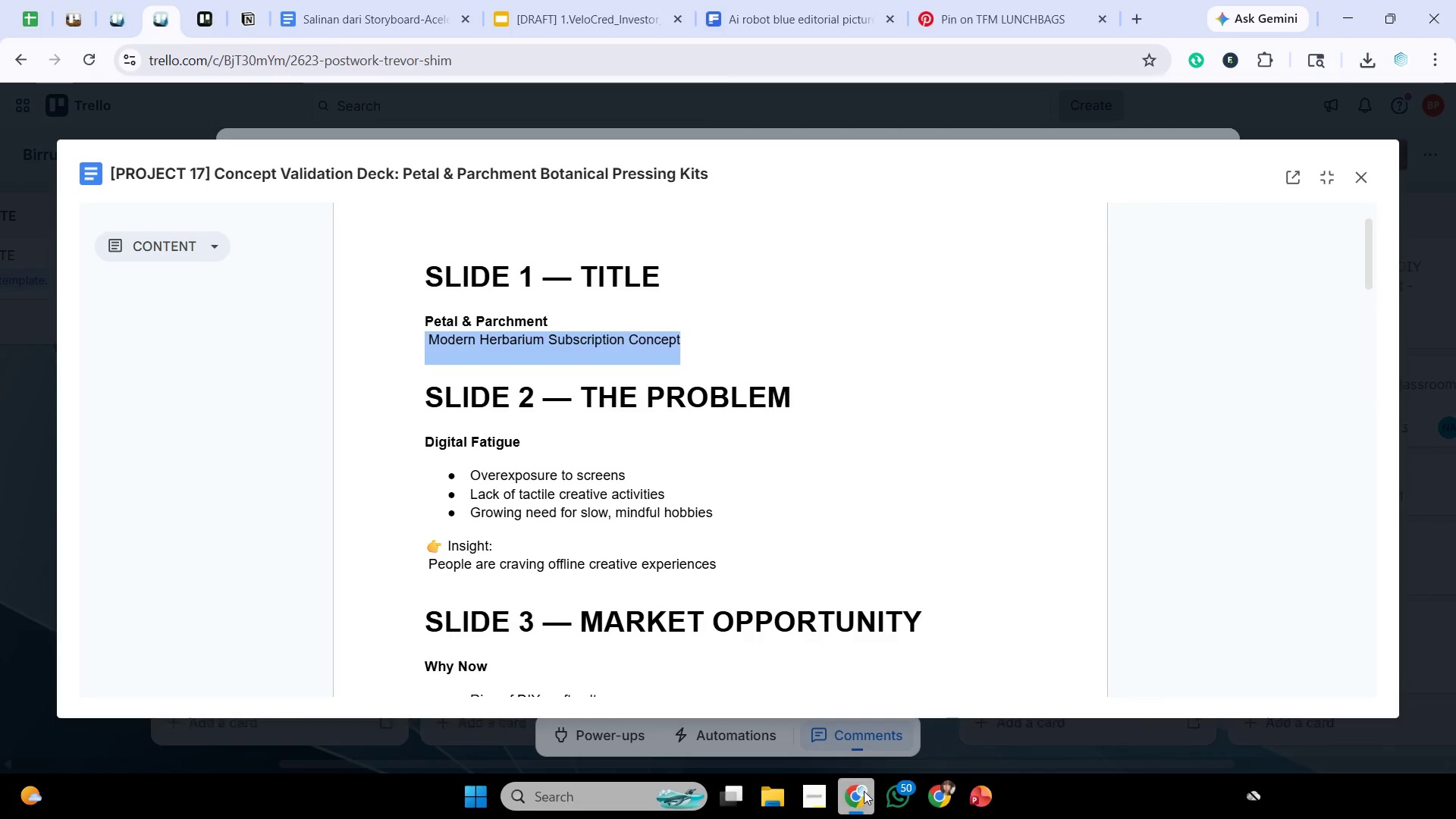 
left_click([864, 791])
 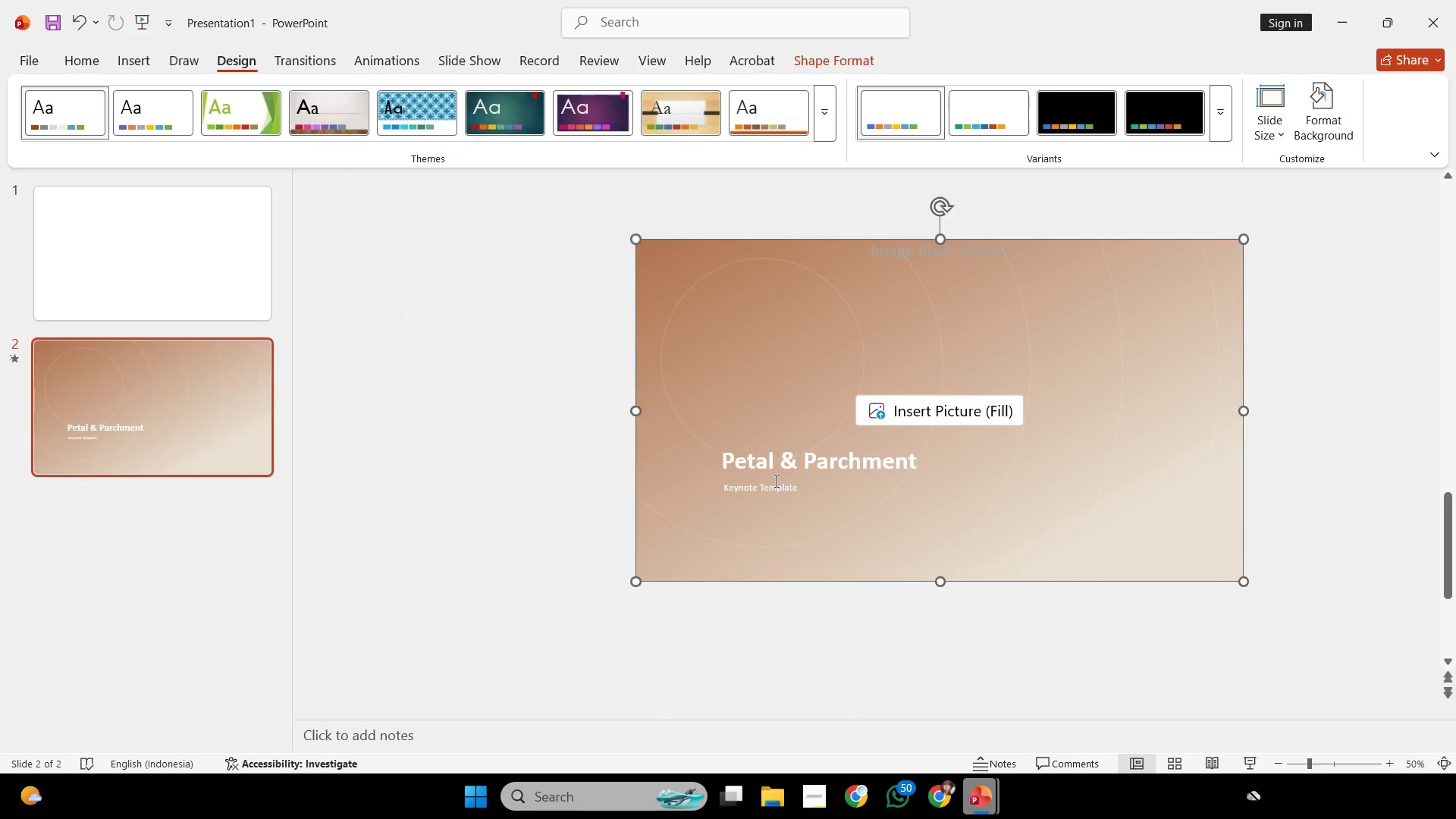 
double_click([775, 481])
 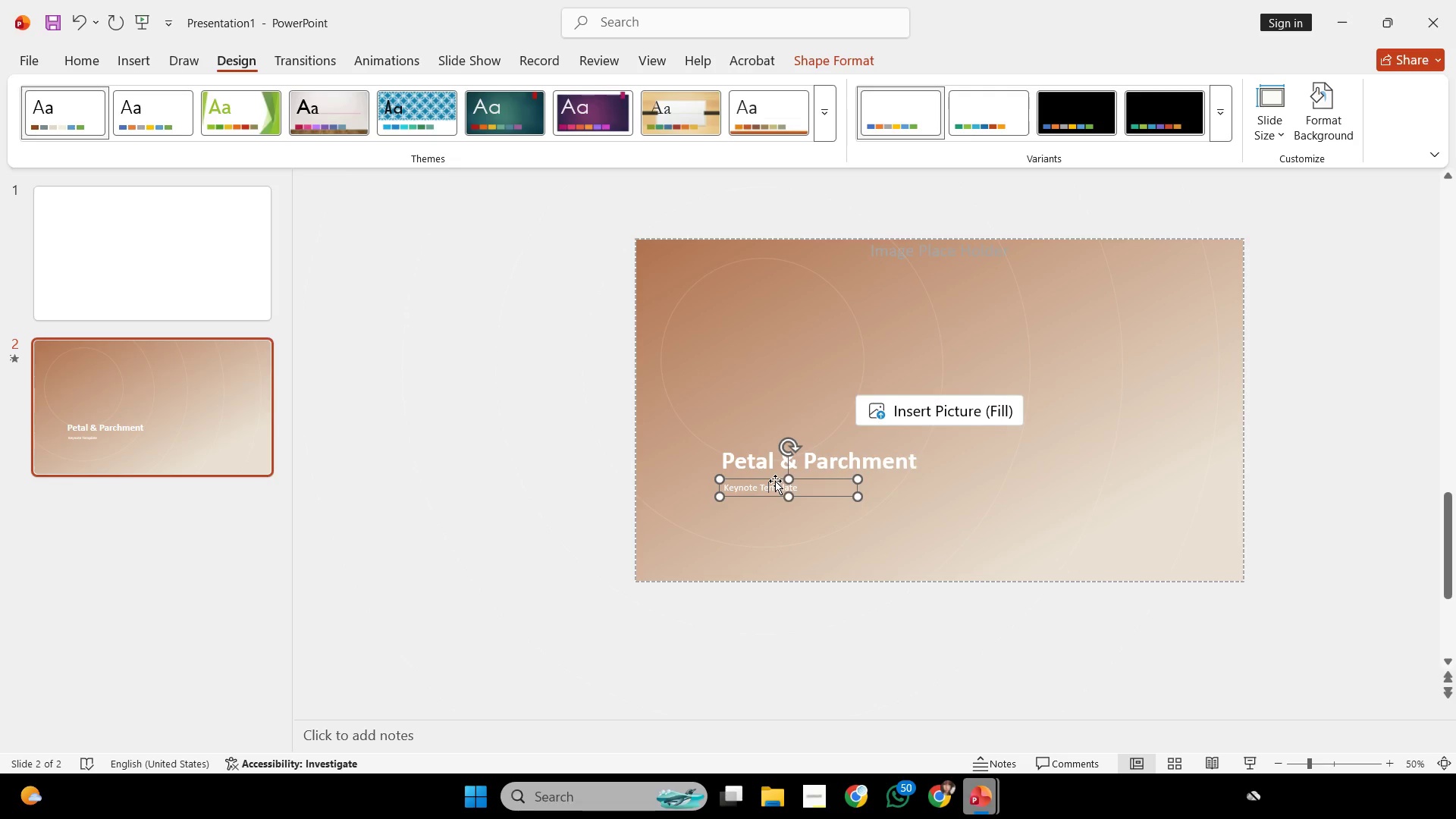 
key(Control+ControlLeft)
 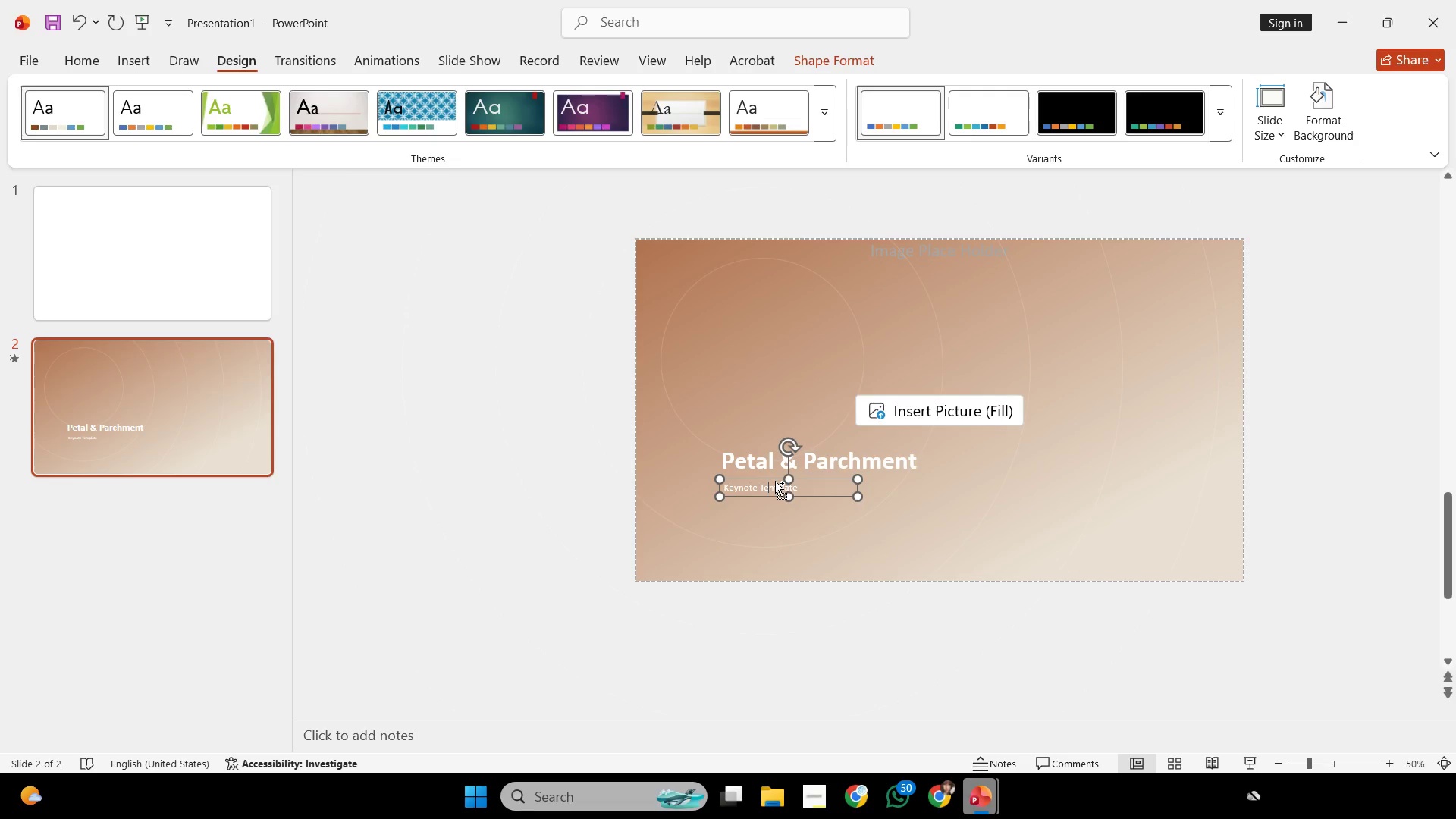 
key(Control+A)
 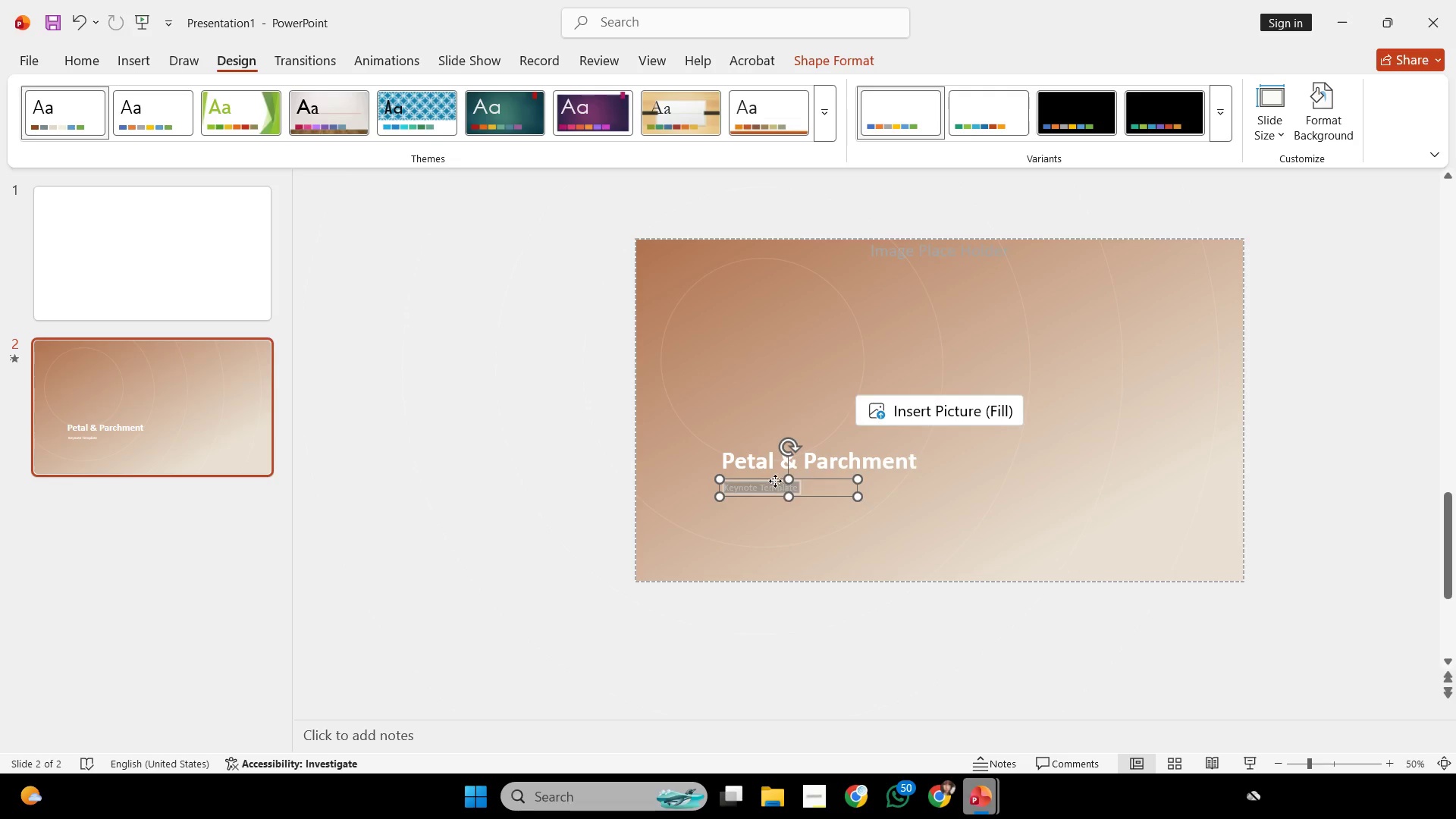 
right_click([775, 481])
 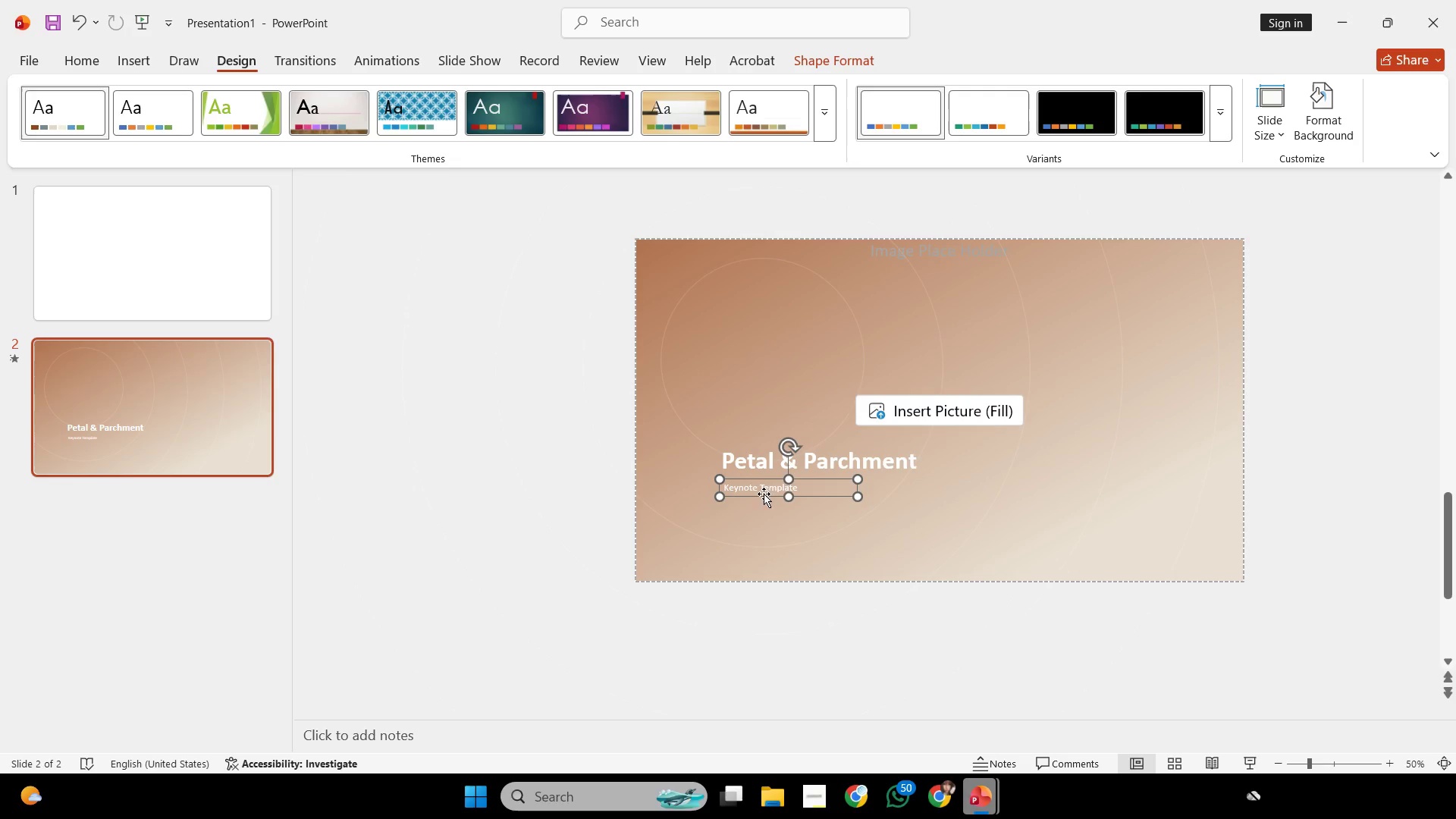 
double_click([762, 487])
 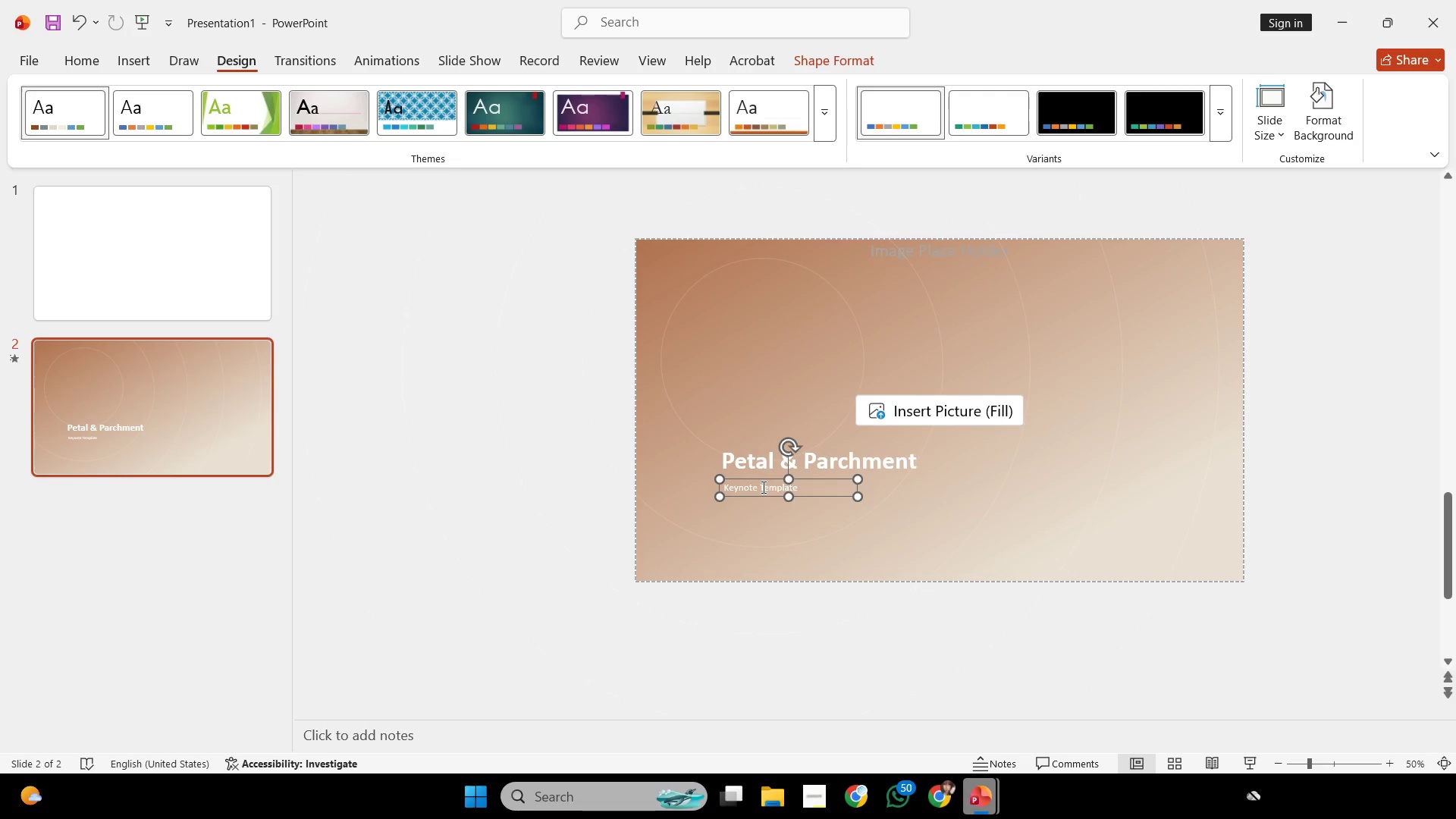 
key(Control+ControlLeft)
 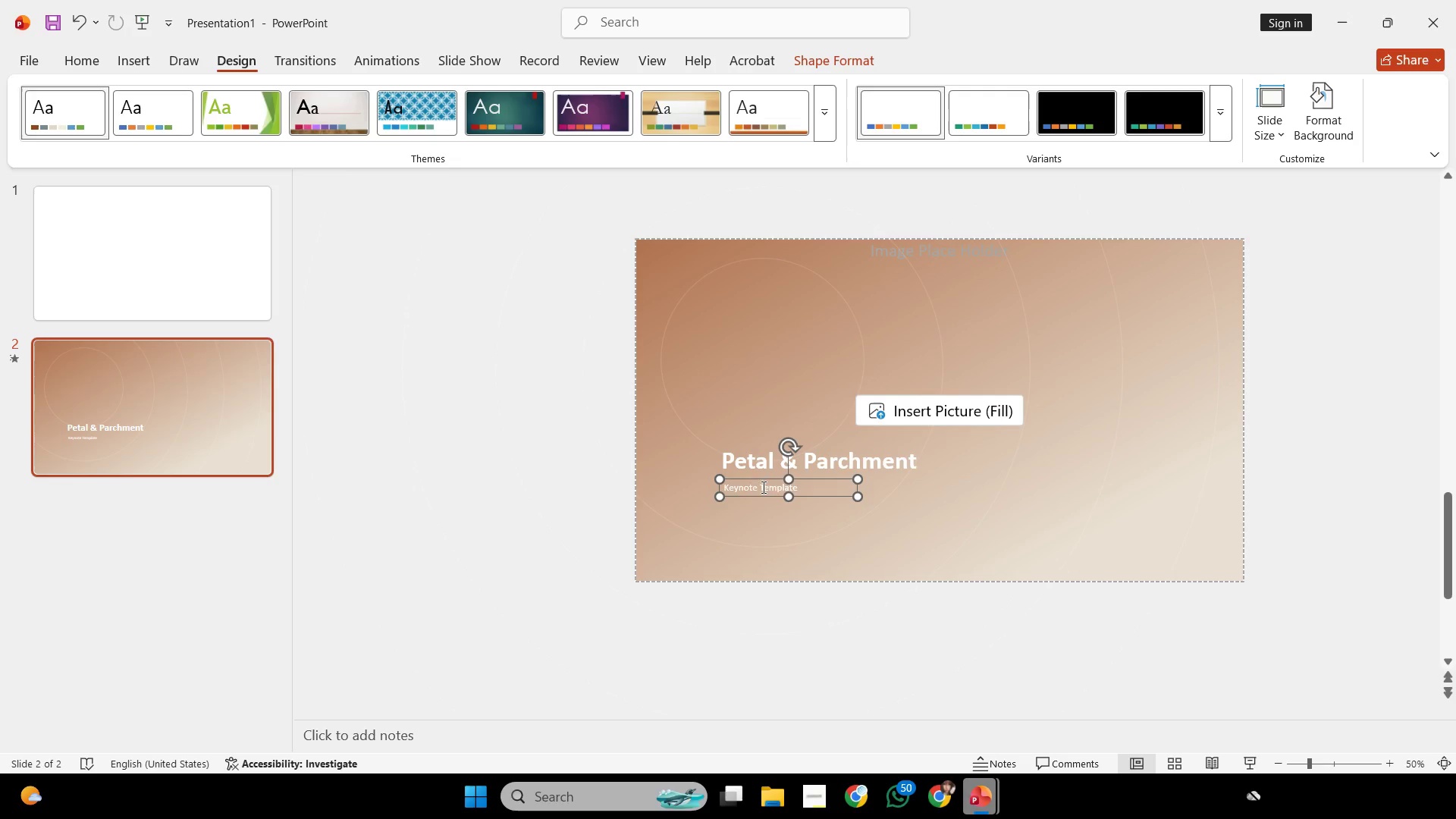 
key(Control+A)
 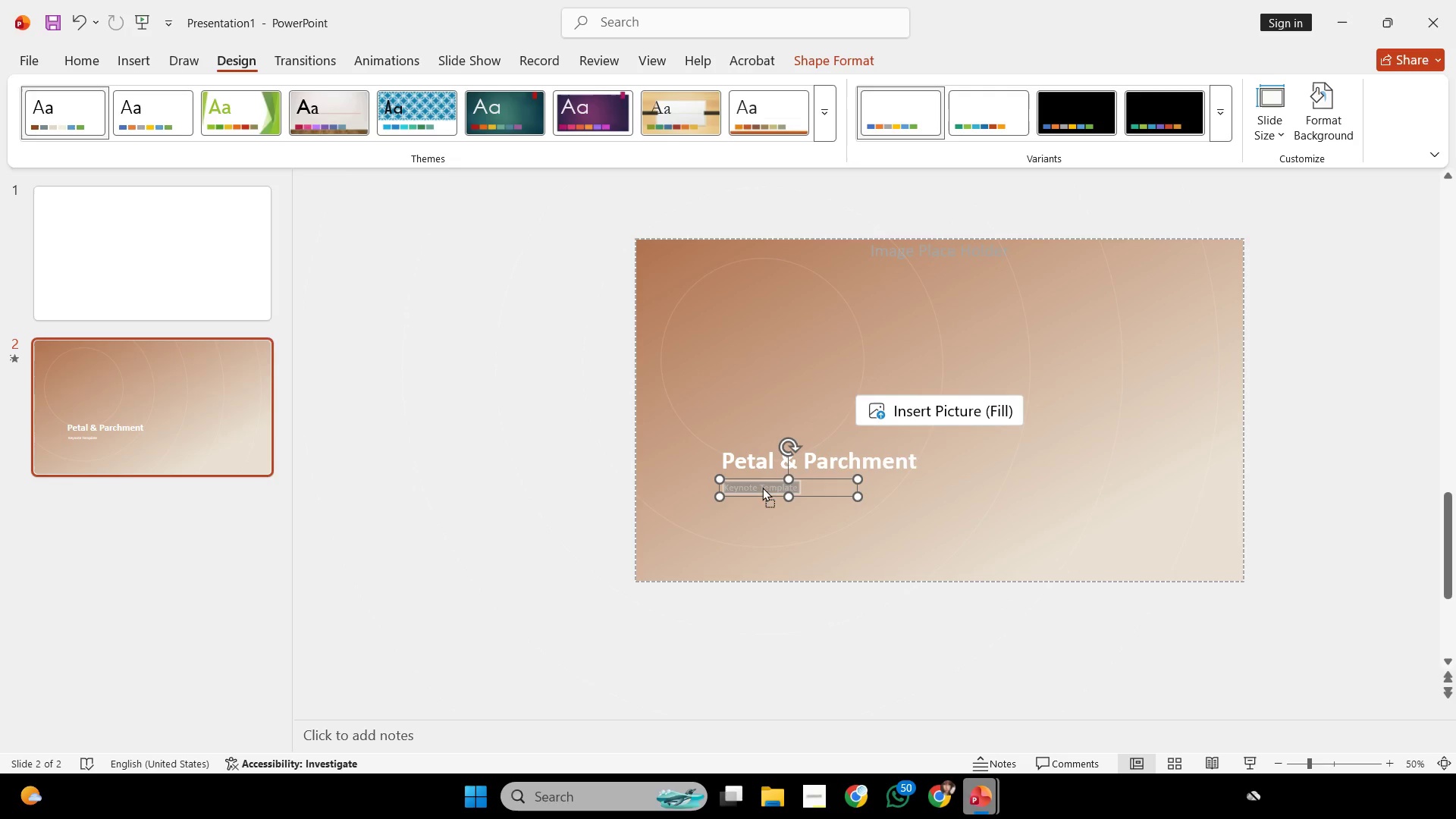 
right_click([762, 487])
 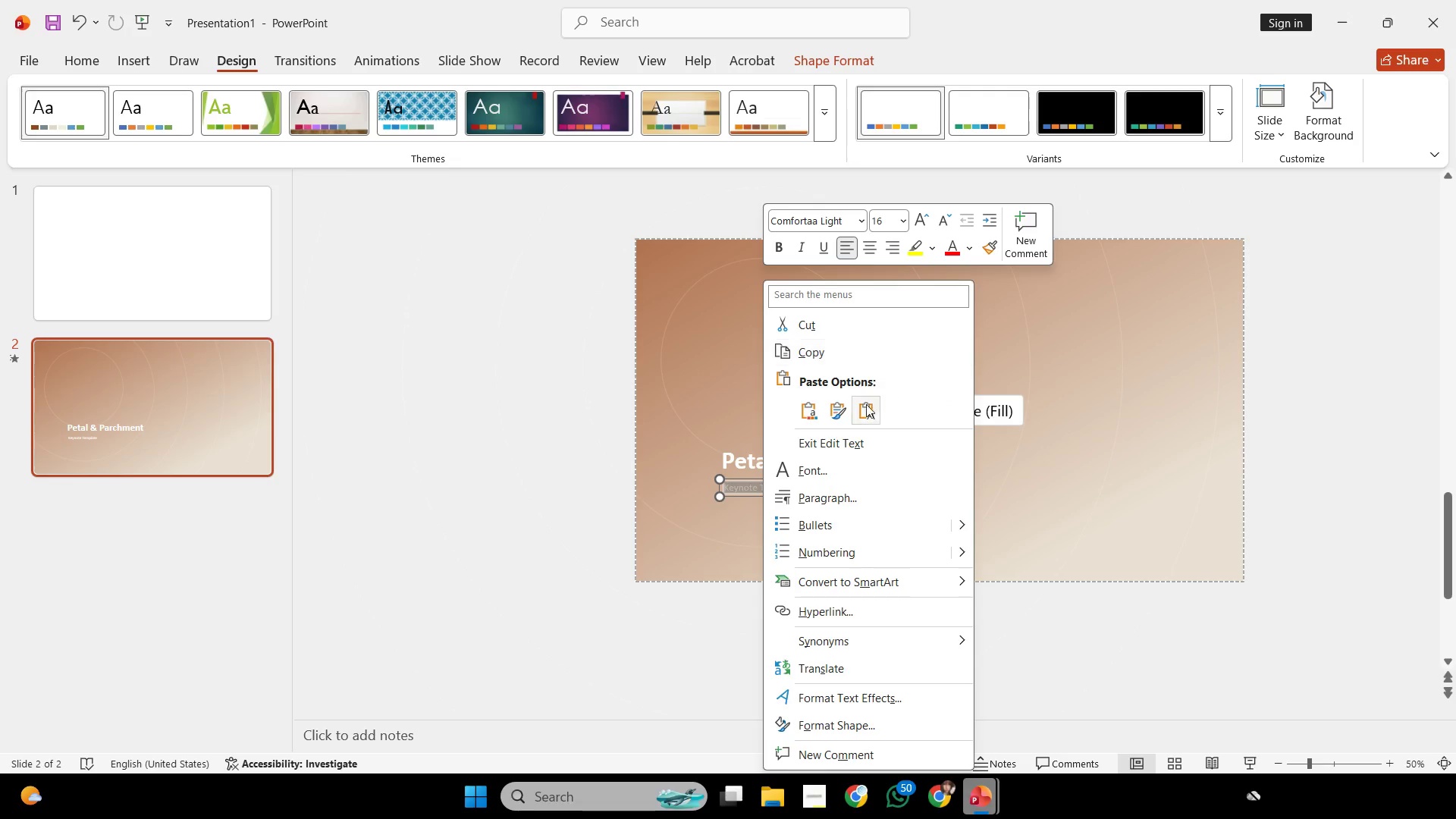 
left_click([862, 406])
 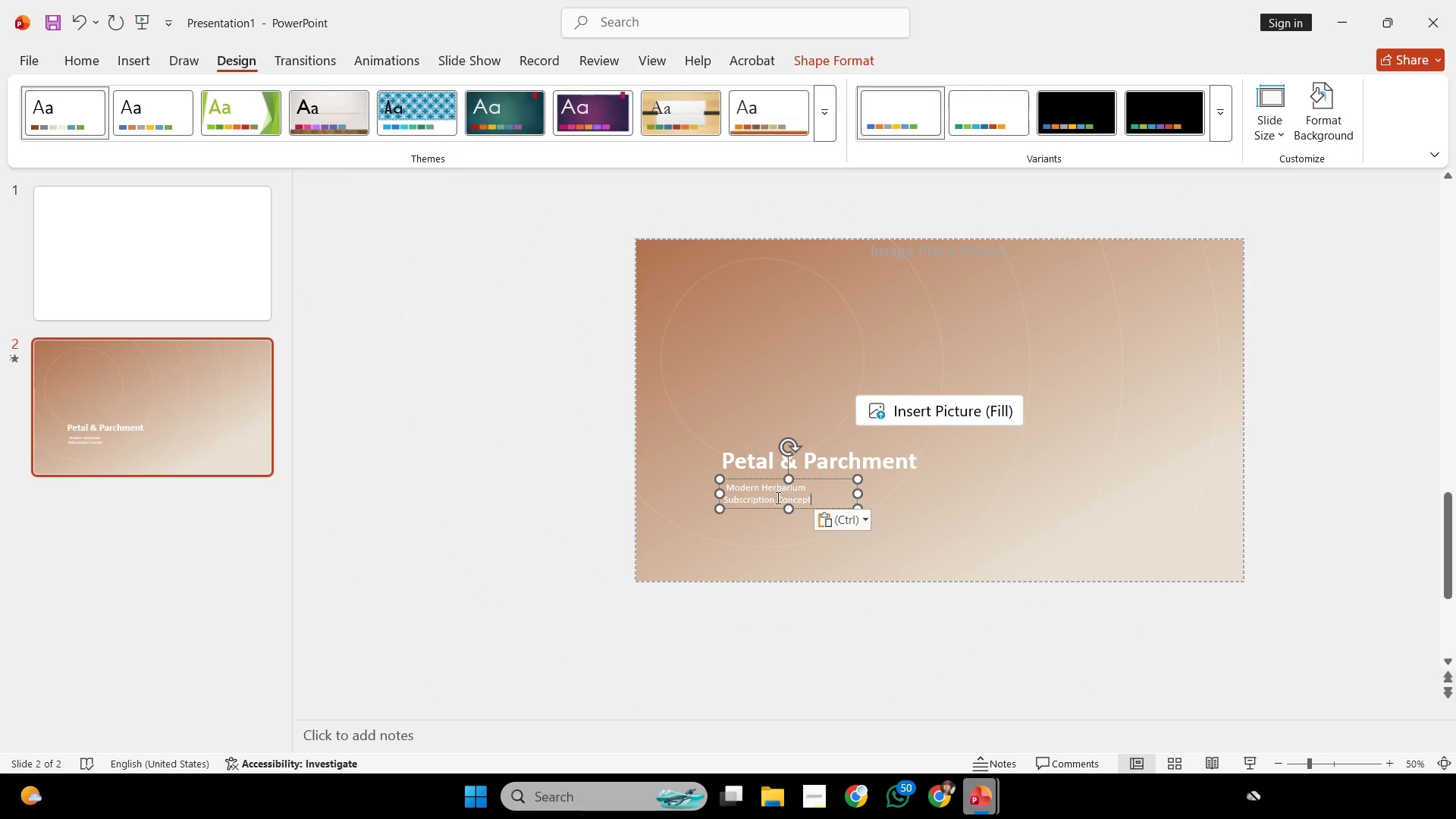 
left_click([739, 494])
 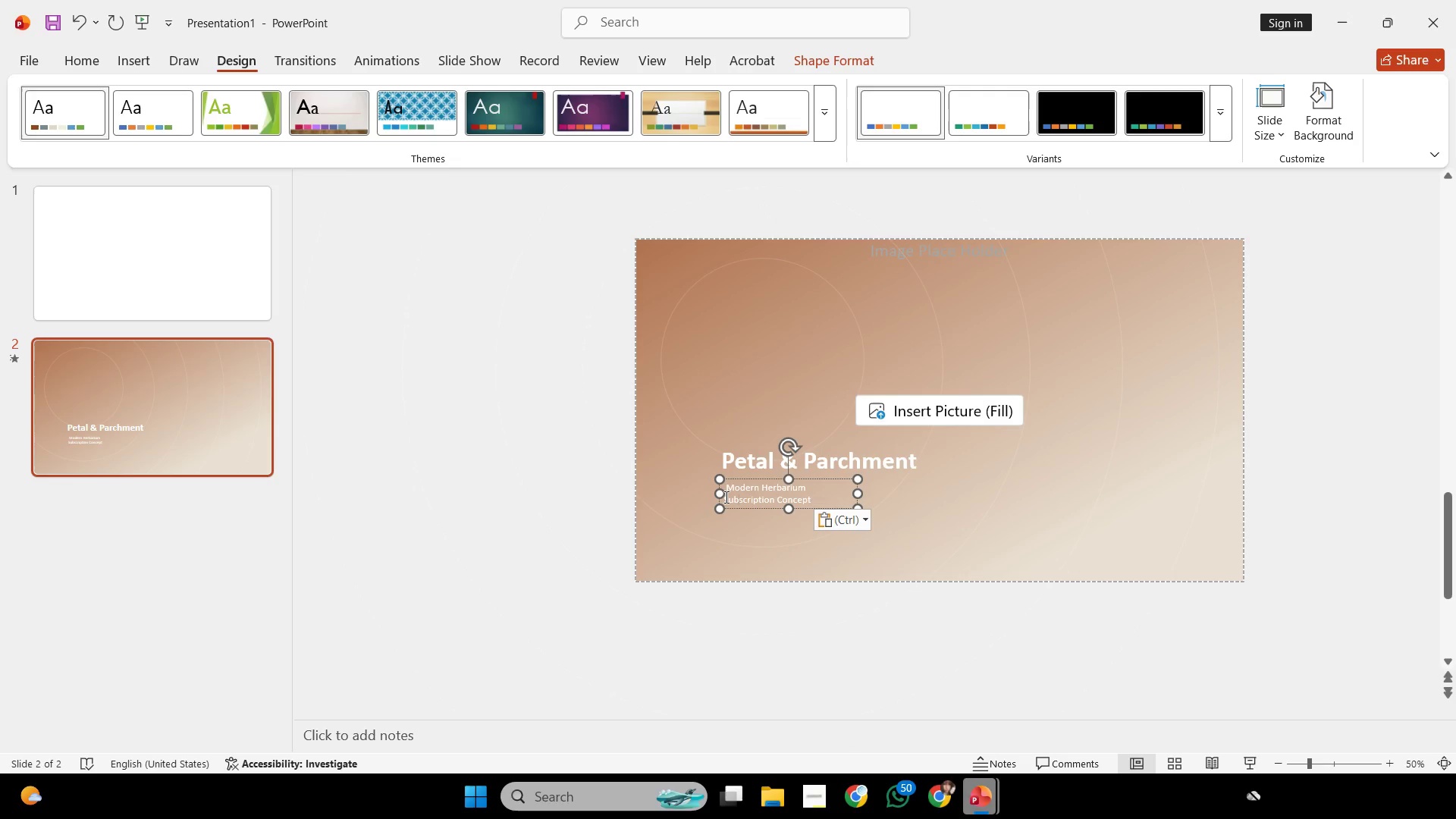 
left_click([725, 497])
 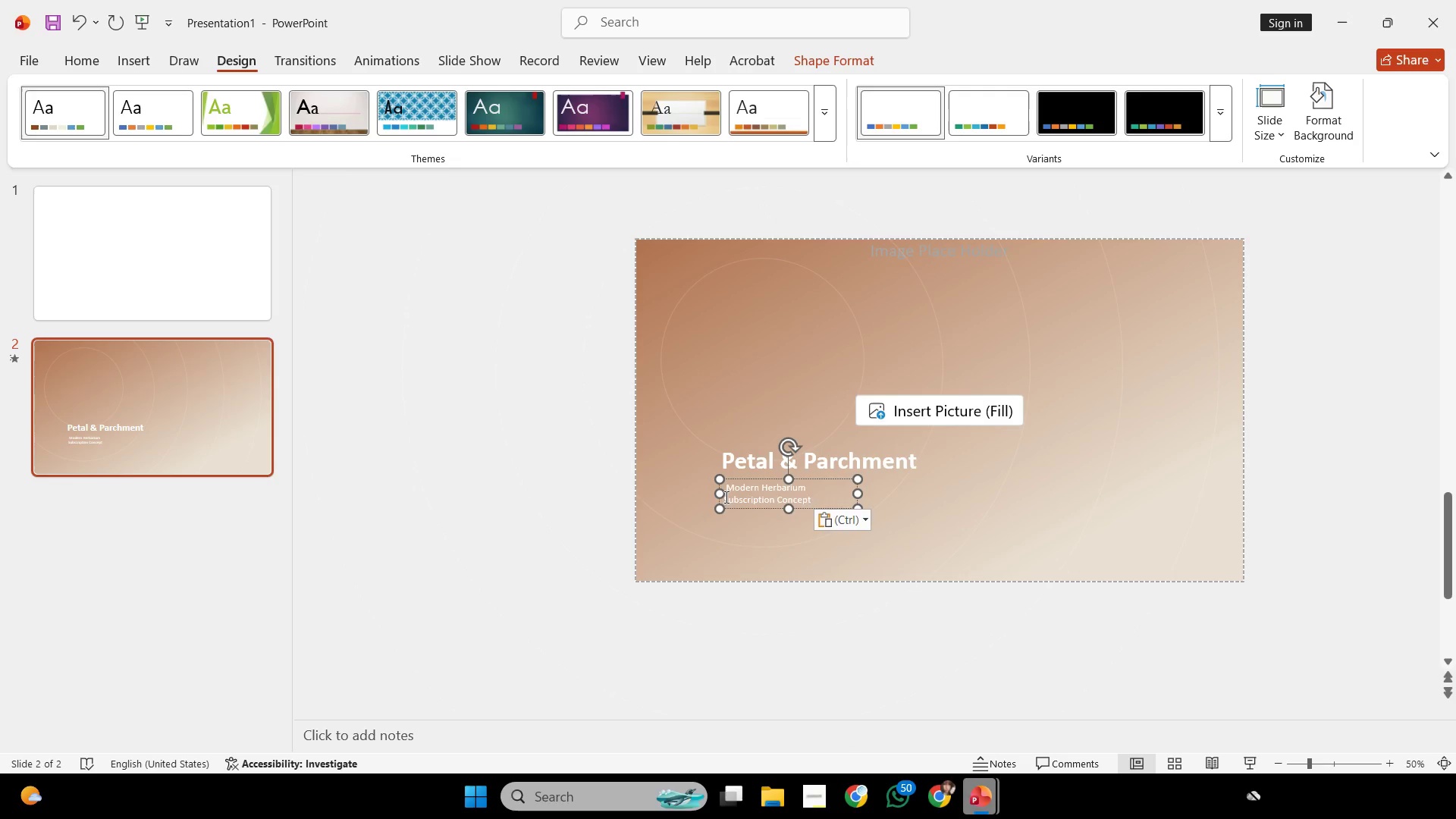 
key(Backspace)
 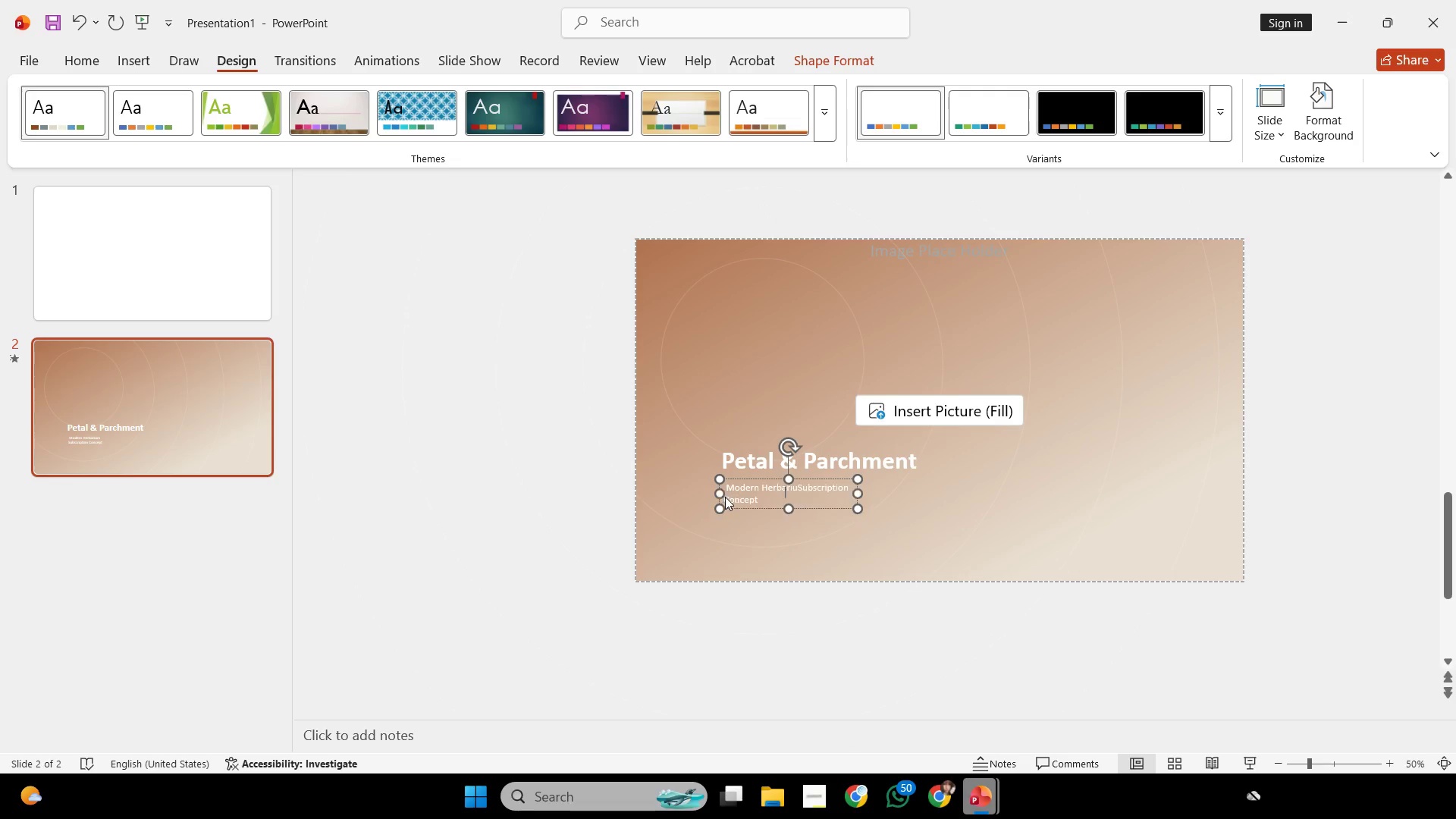 
key(Backspace)
 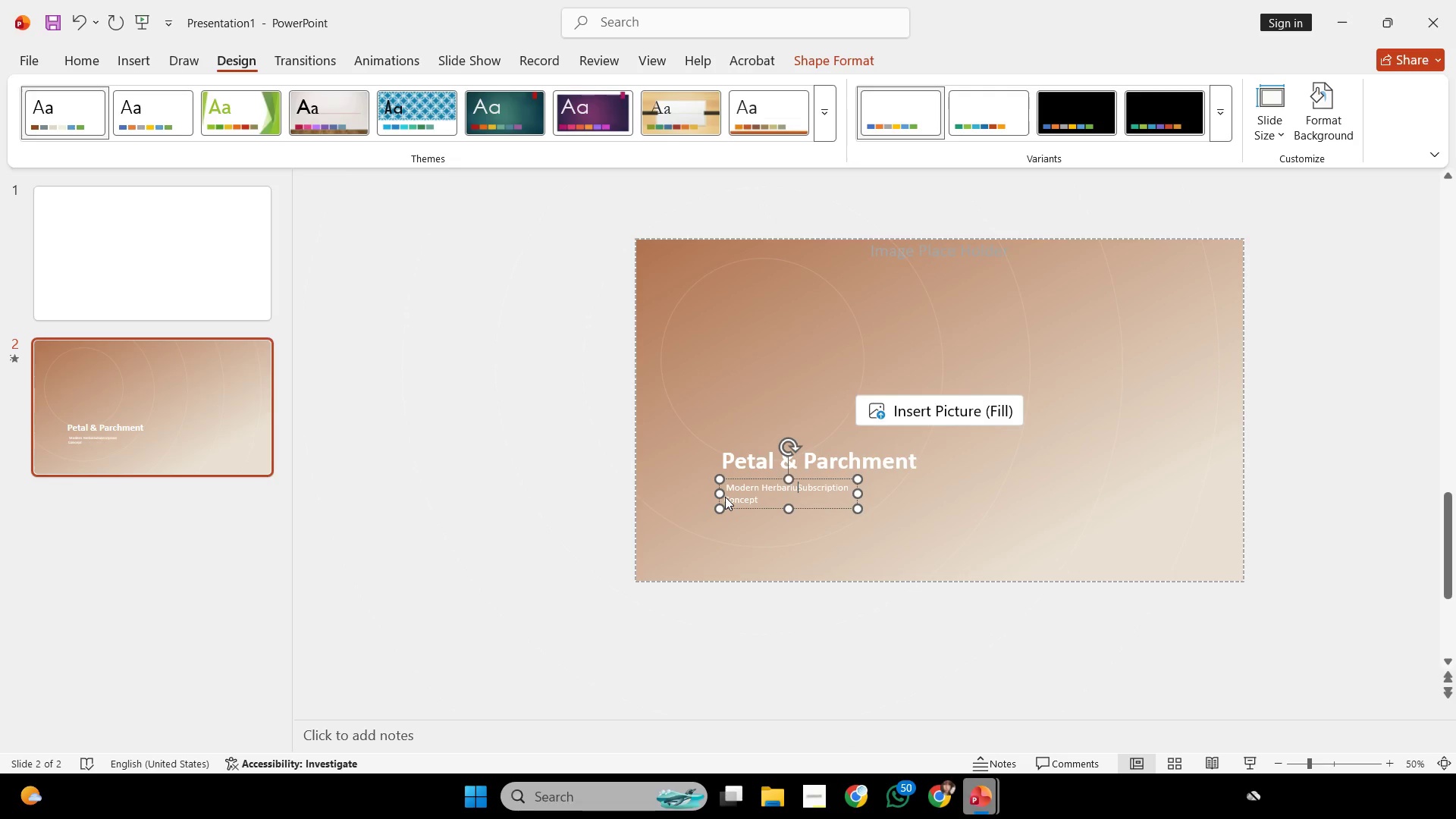 
key(Space)
 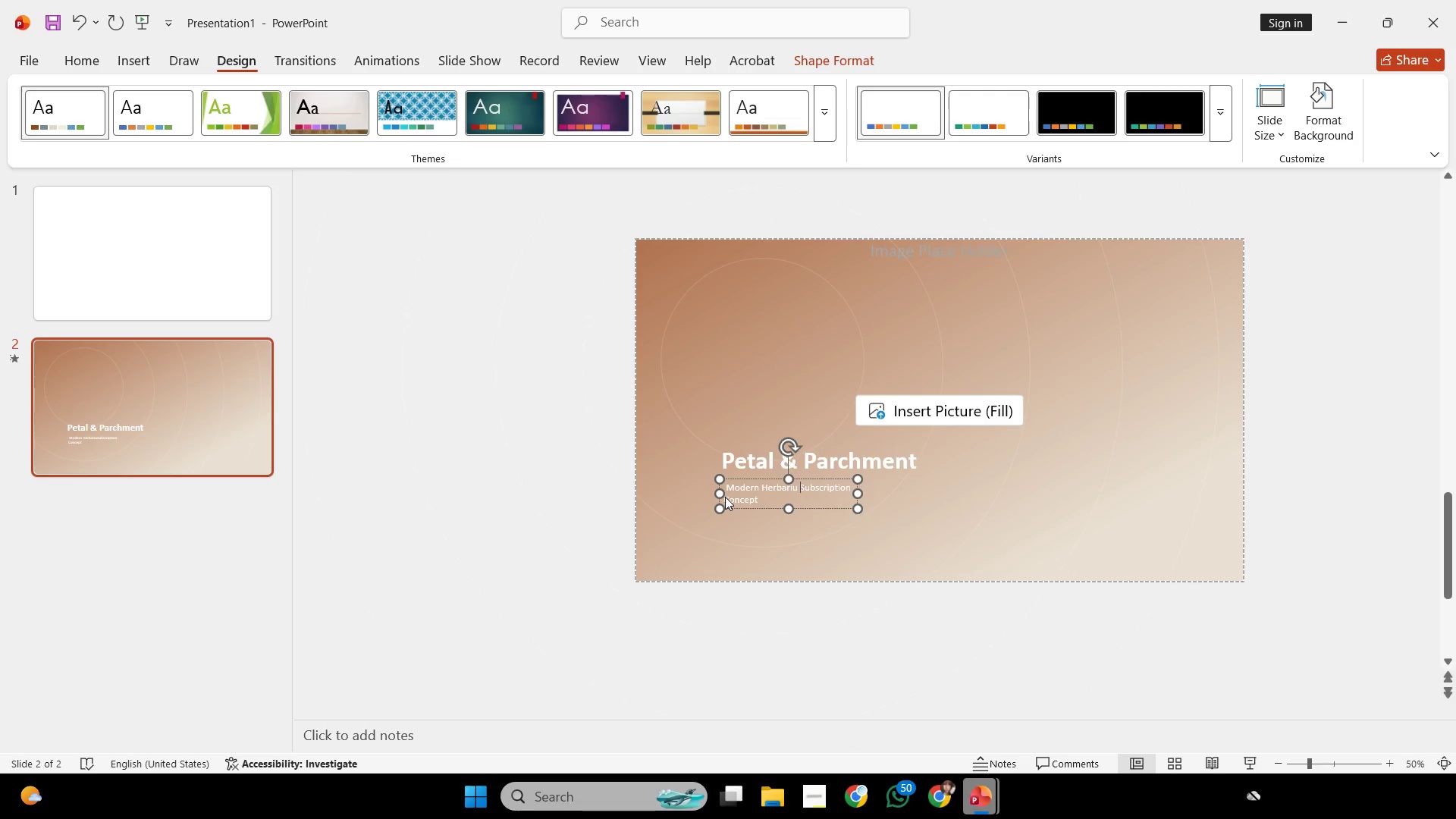 
hold_key(key=ControlLeft, duration=1.22)
scroll: coordinate [820, 435], scroll_direction: up, amount: 2.0
 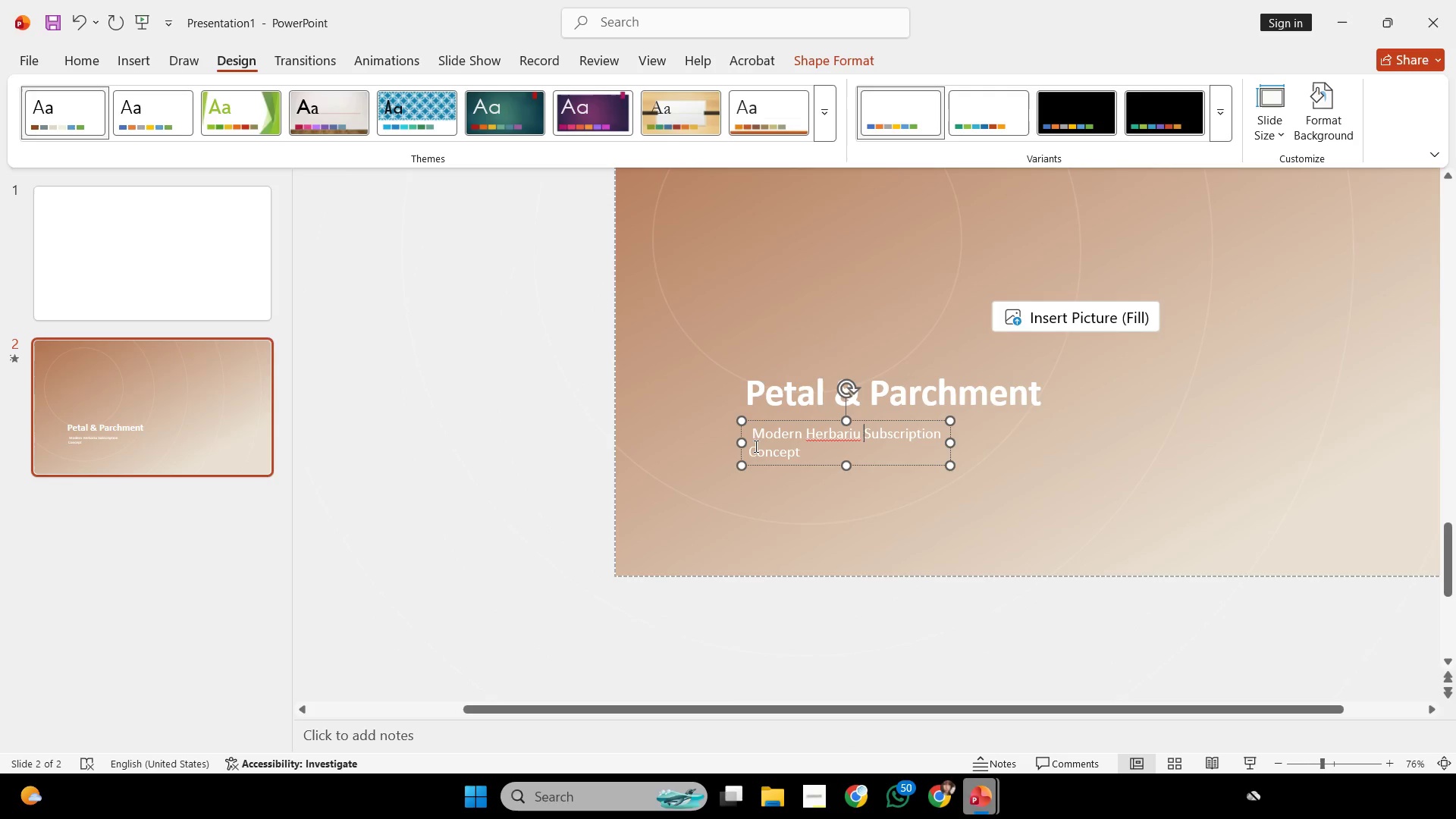 
left_click([752, 438])
 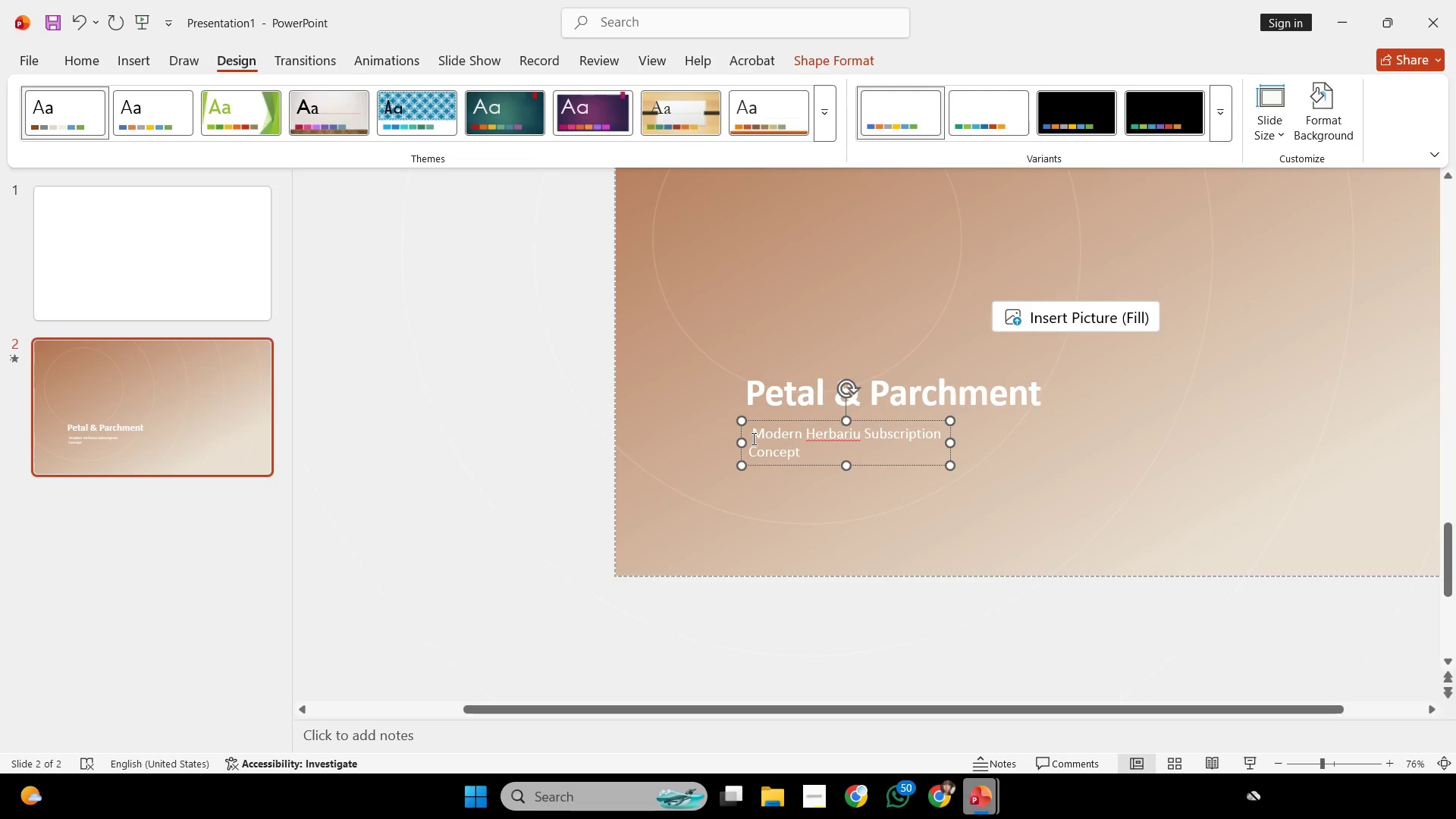 
key(Backspace)
 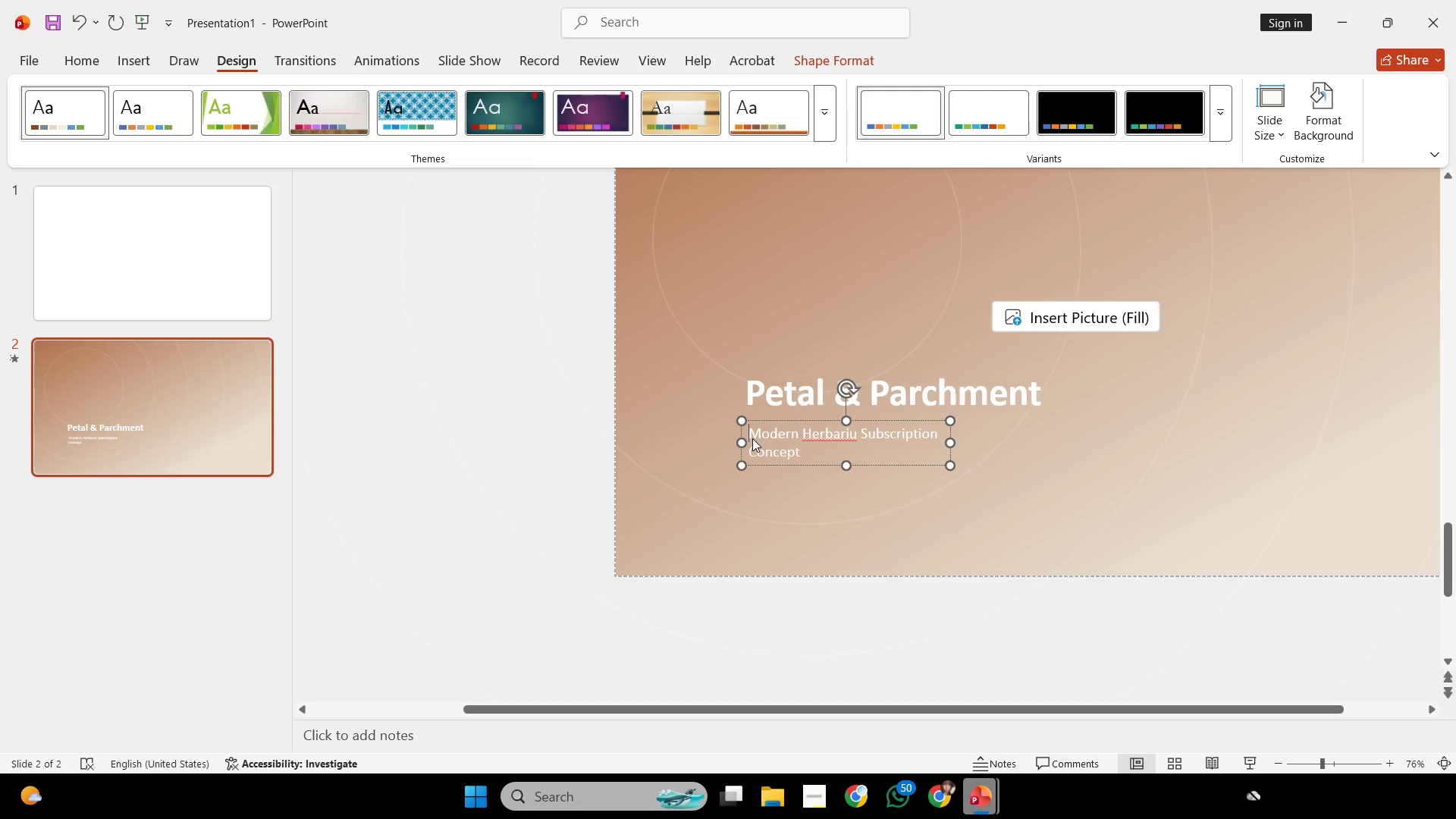 
hold_key(key=ControlLeft, duration=0.36)
 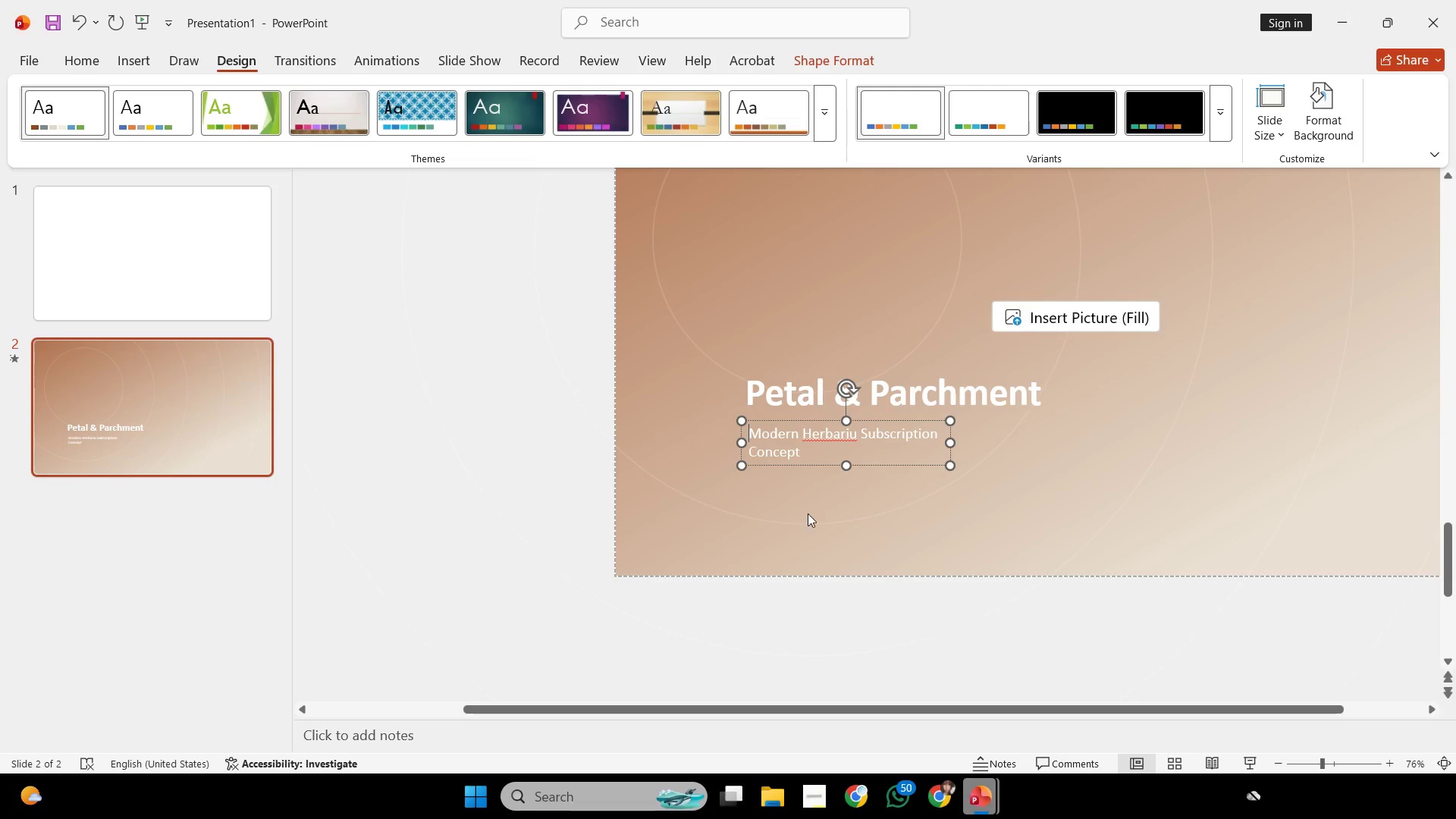 
key(Control+ControlLeft)
 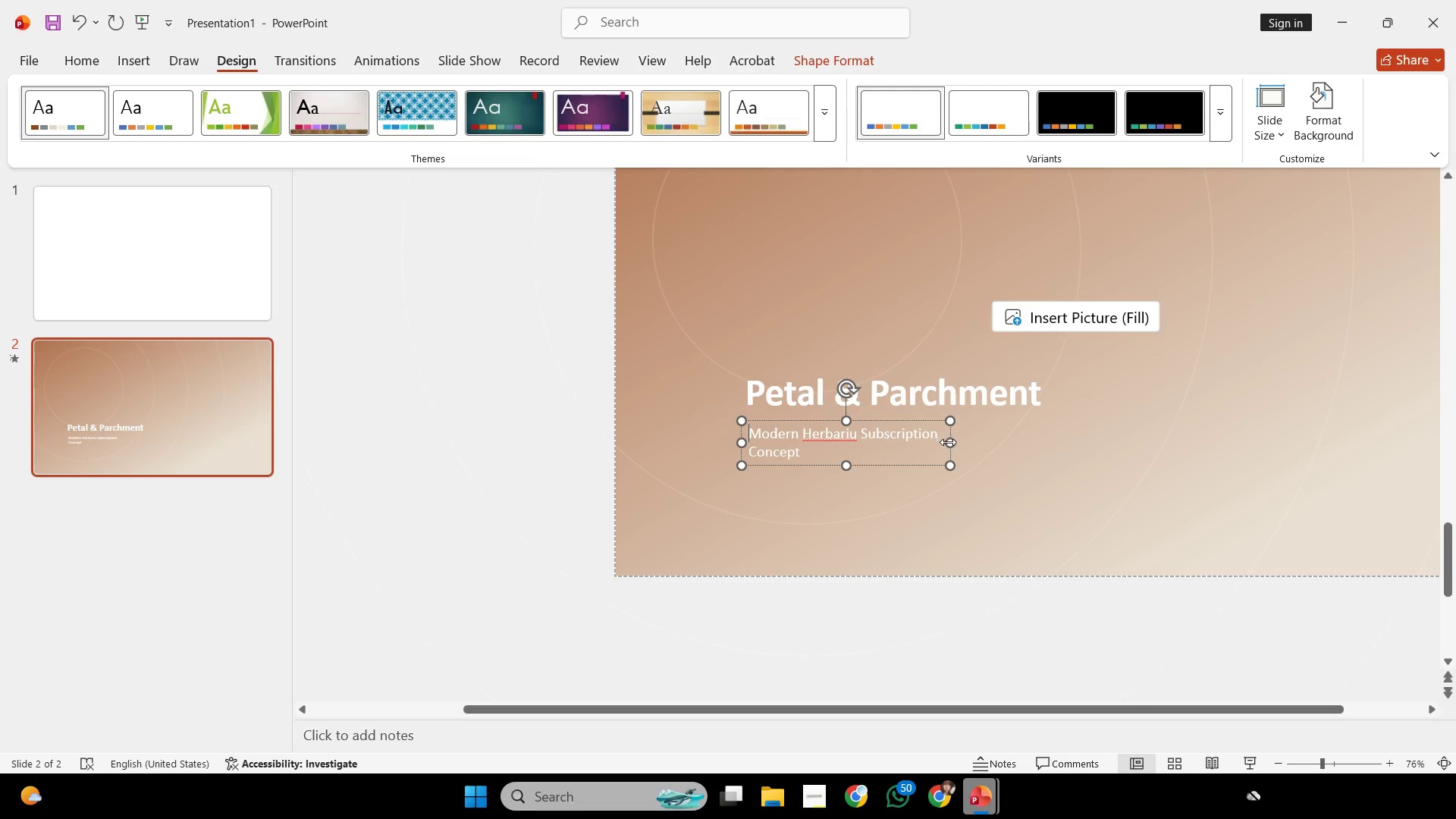 
left_click_drag(start_coordinate=[949, 442], to_coordinate=[1038, 441])
 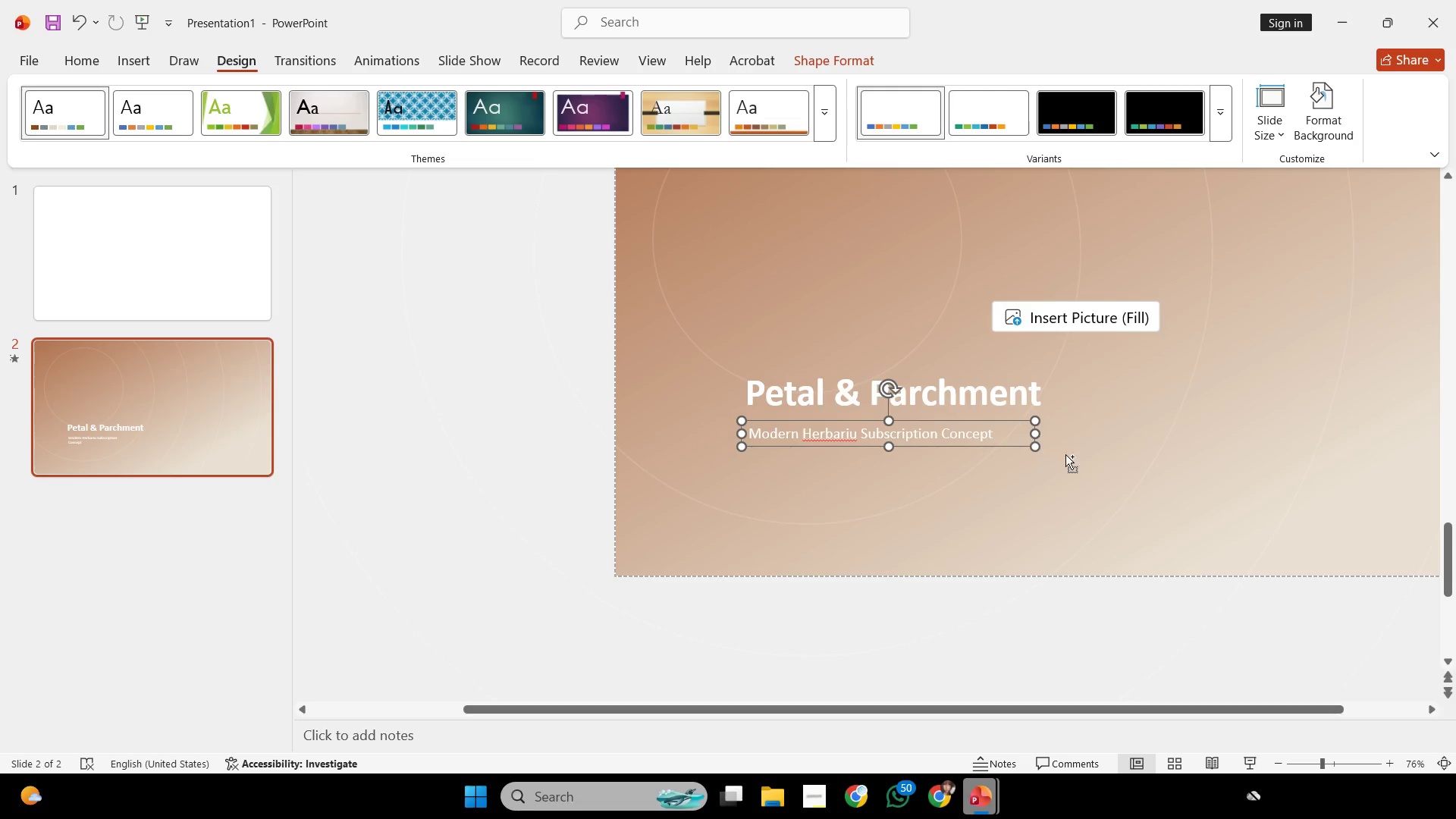 
hold_key(key=ControlLeft, duration=0.61)
 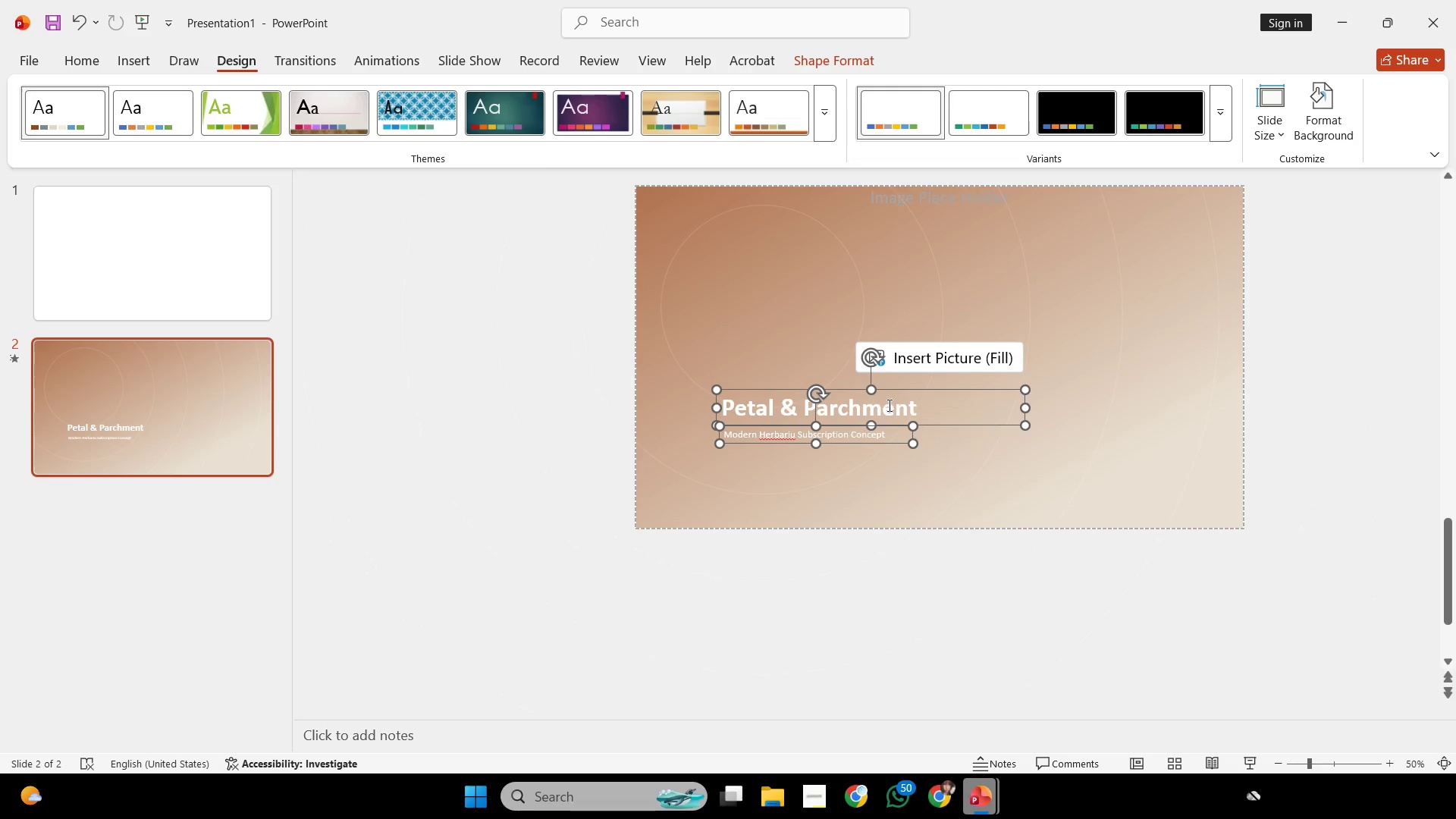 
hold_key(key=ShiftLeft, duration=0.38)
 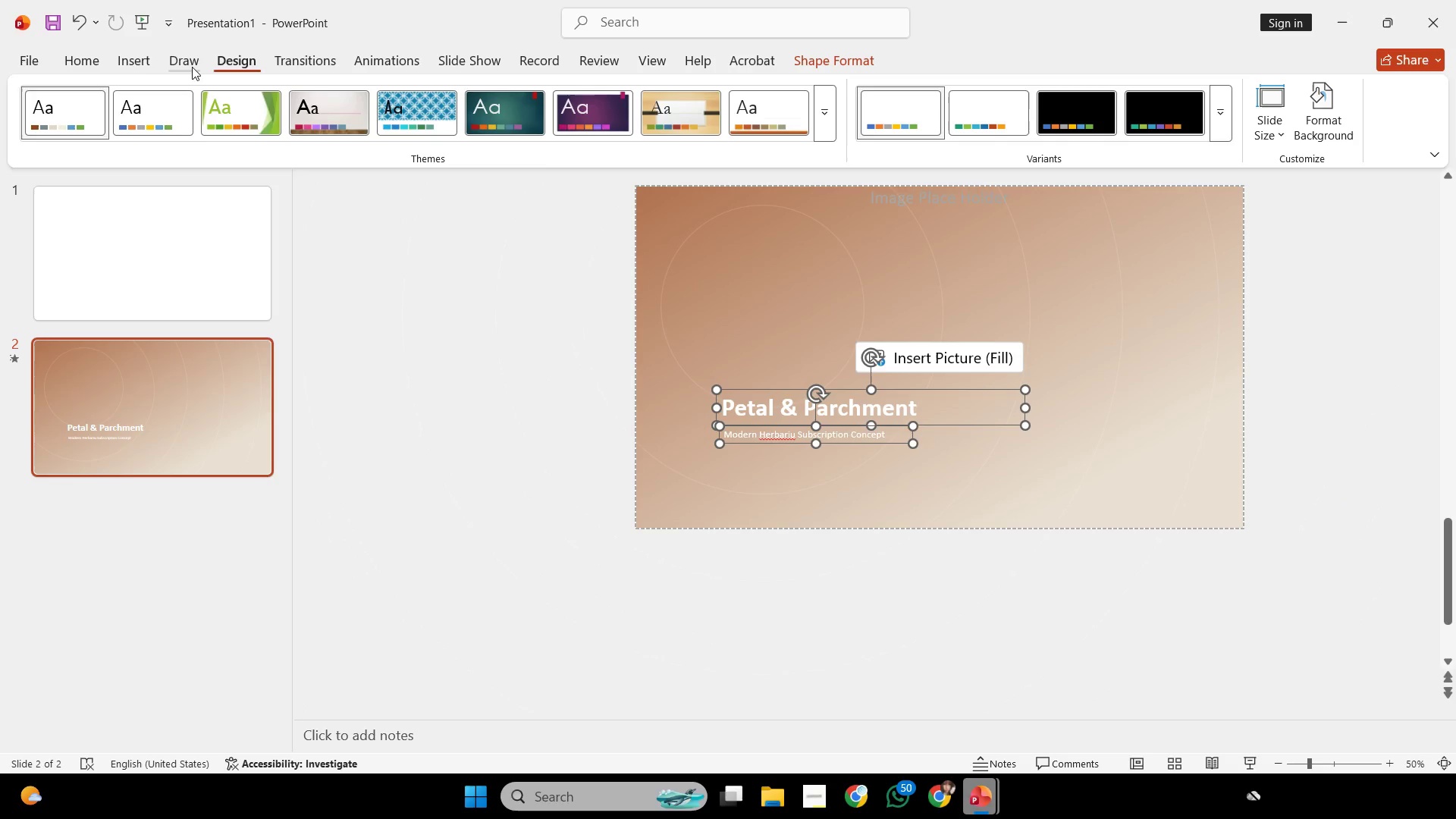 
scroll: coordinate [1105, 512], scroll_direction: down, amount: 2.0
 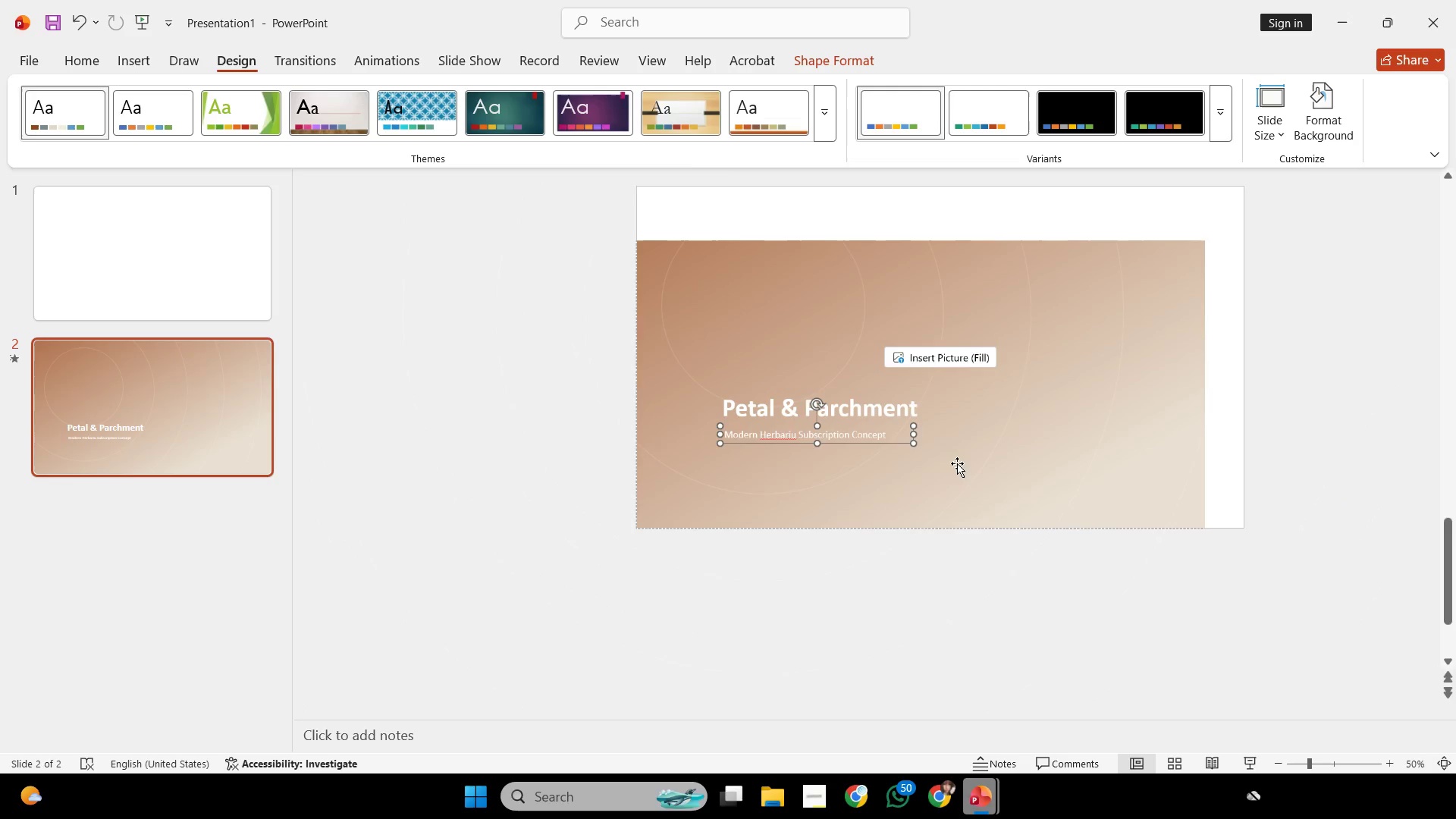 
left_click([888, 405])
 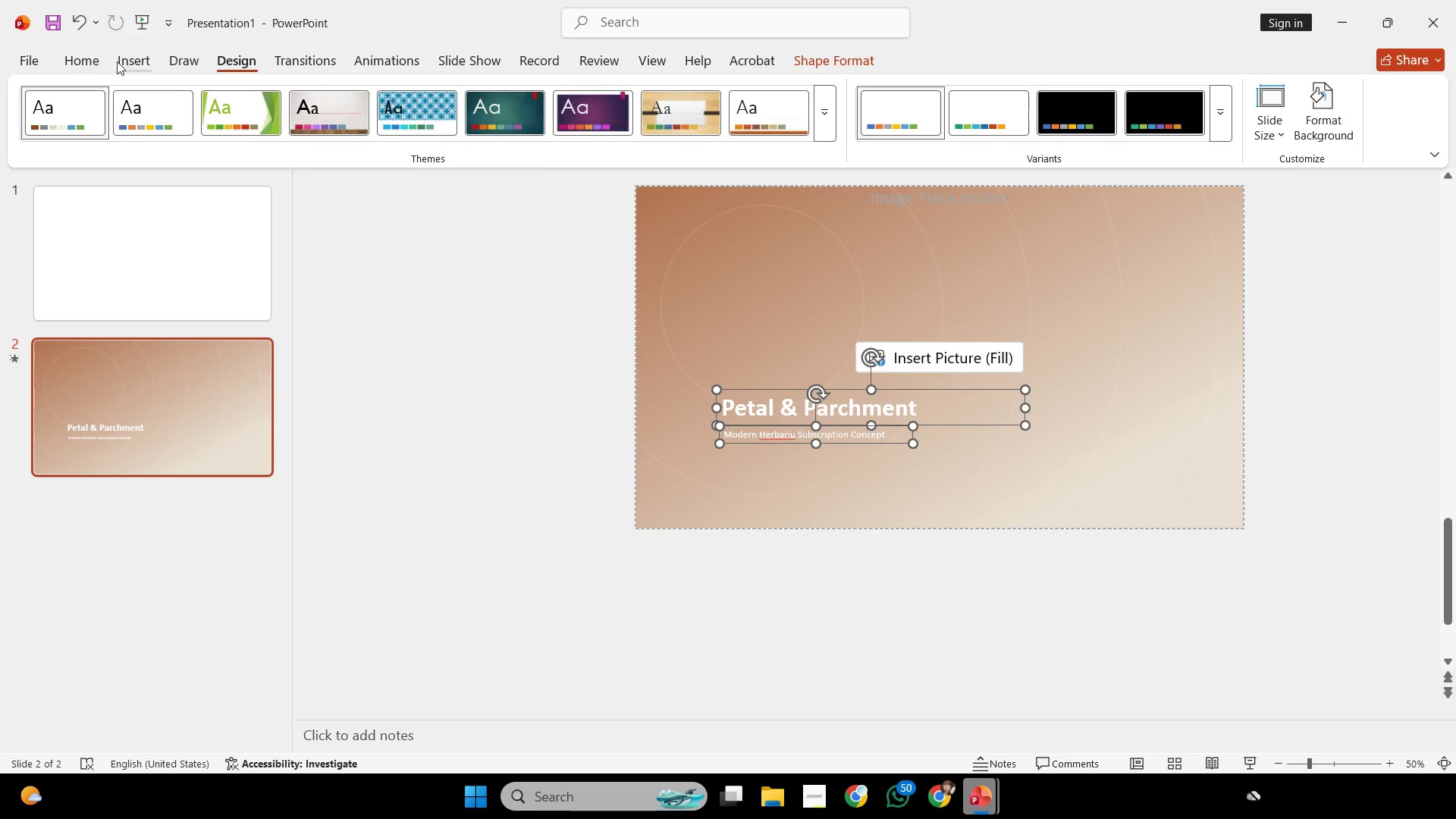 
left_click([99, 60])
 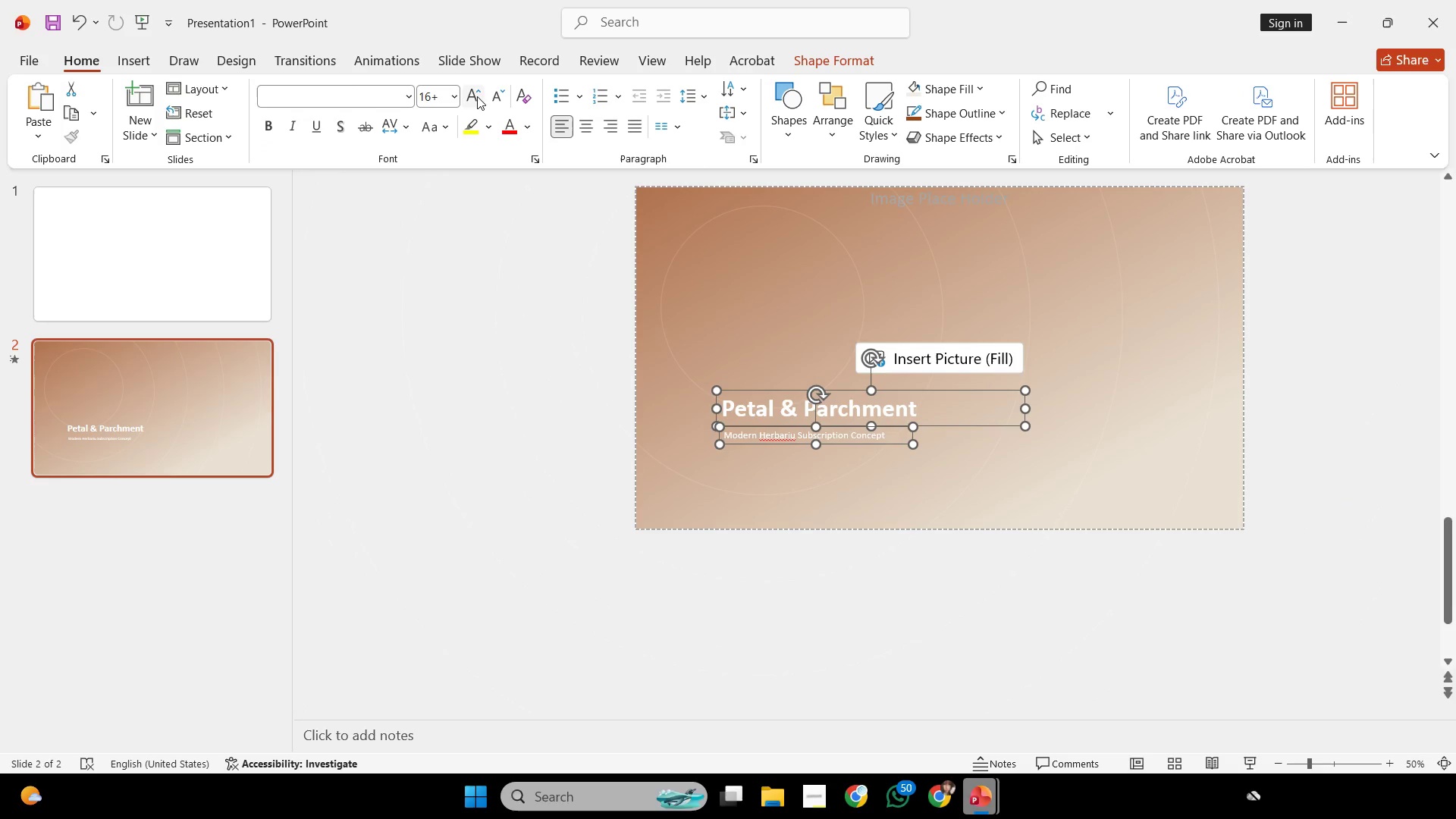 
double_click([472, 93])
 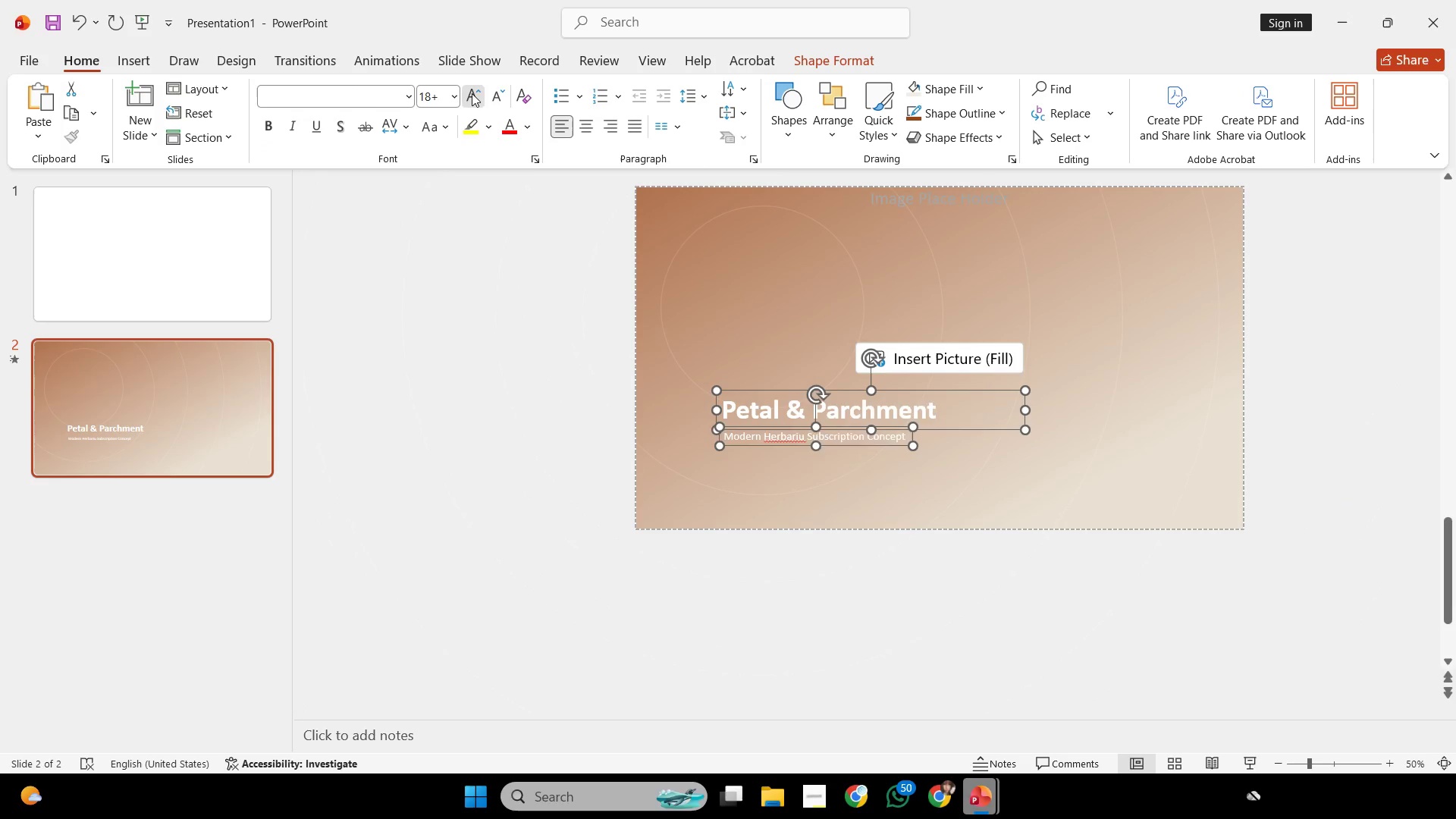 
triple_click([472, 93])
 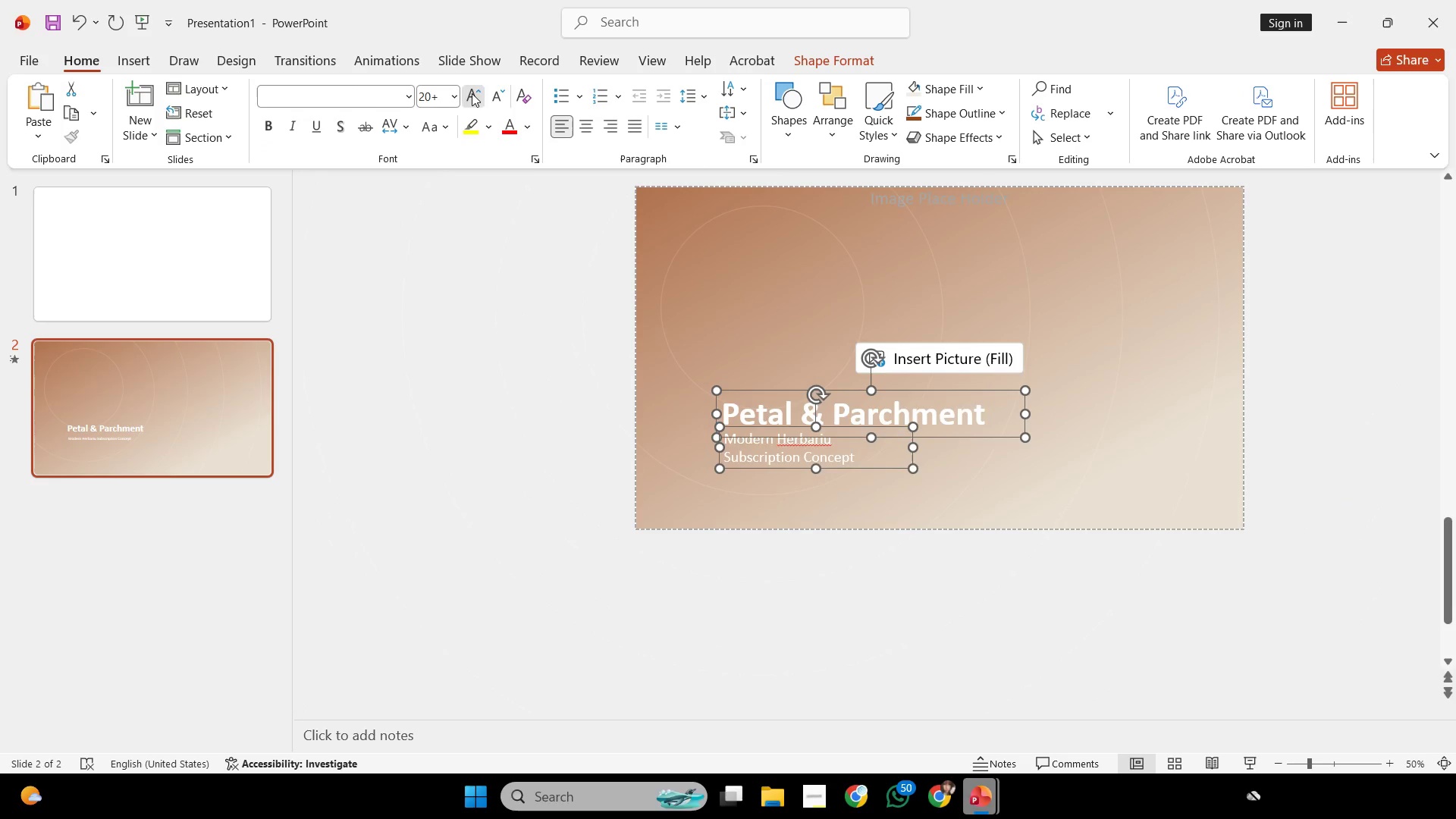 
triple_click([472, 93])
 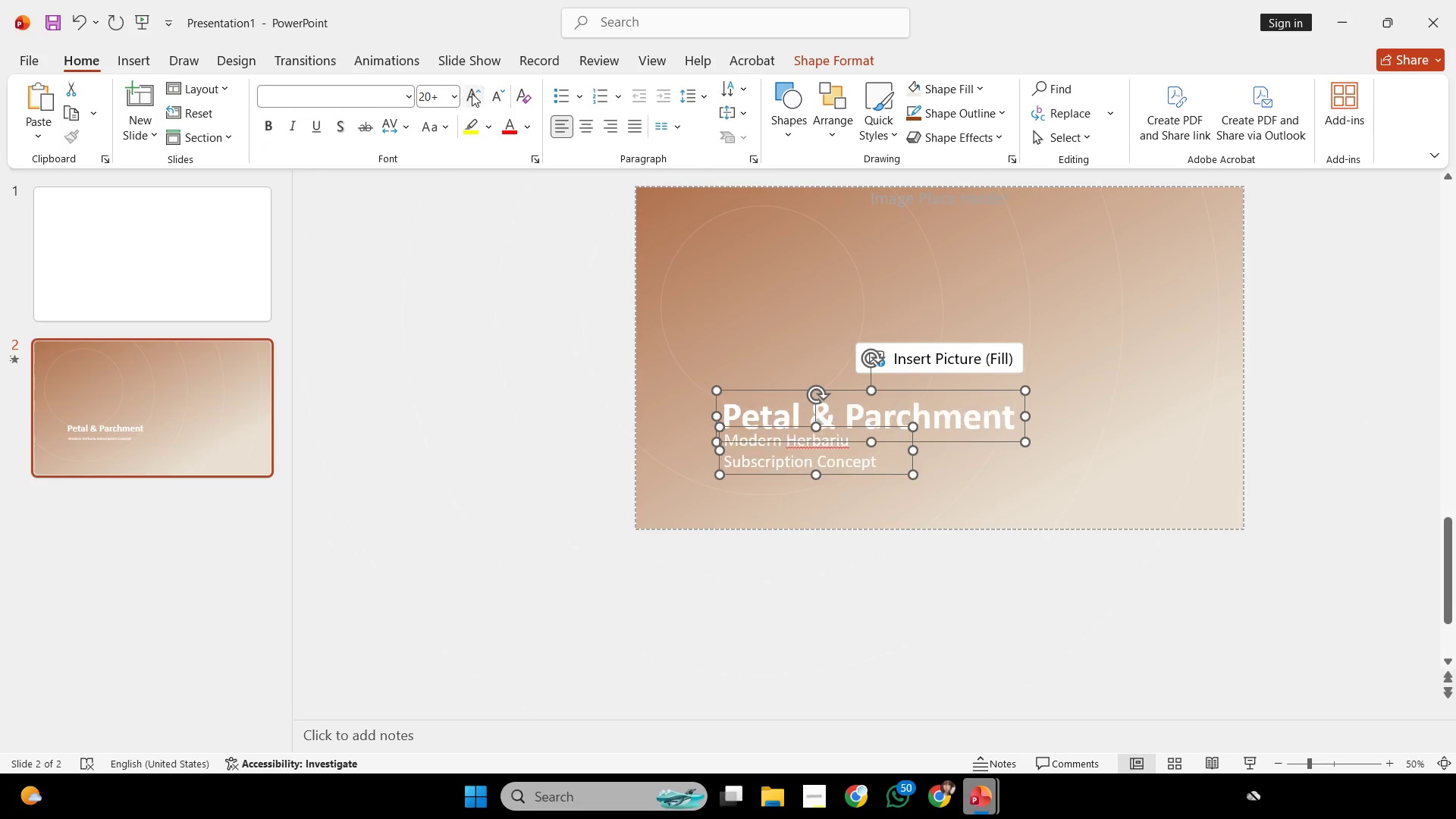 
triple_click([472, 93])
 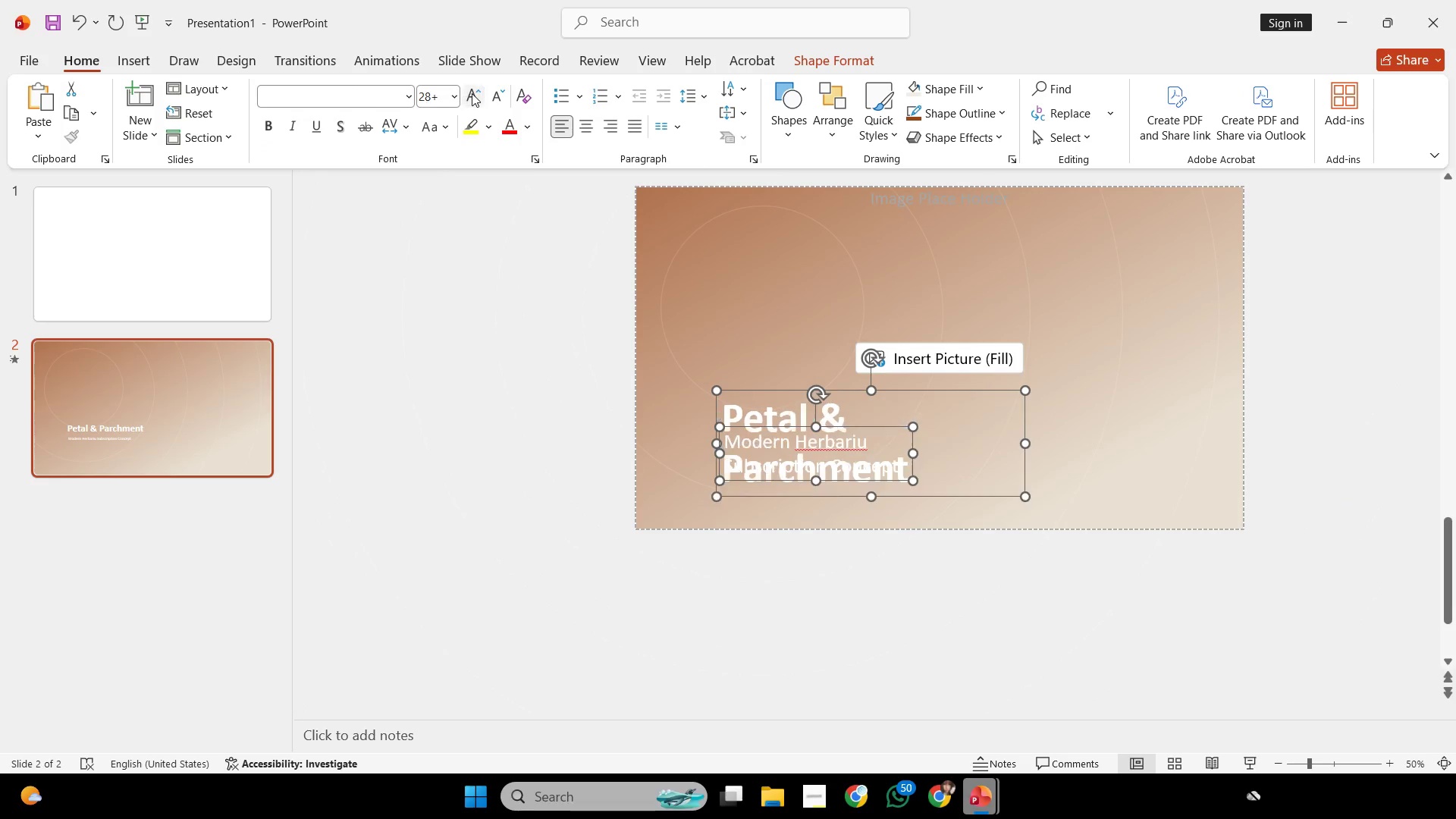 
triple_click([472, 93])
 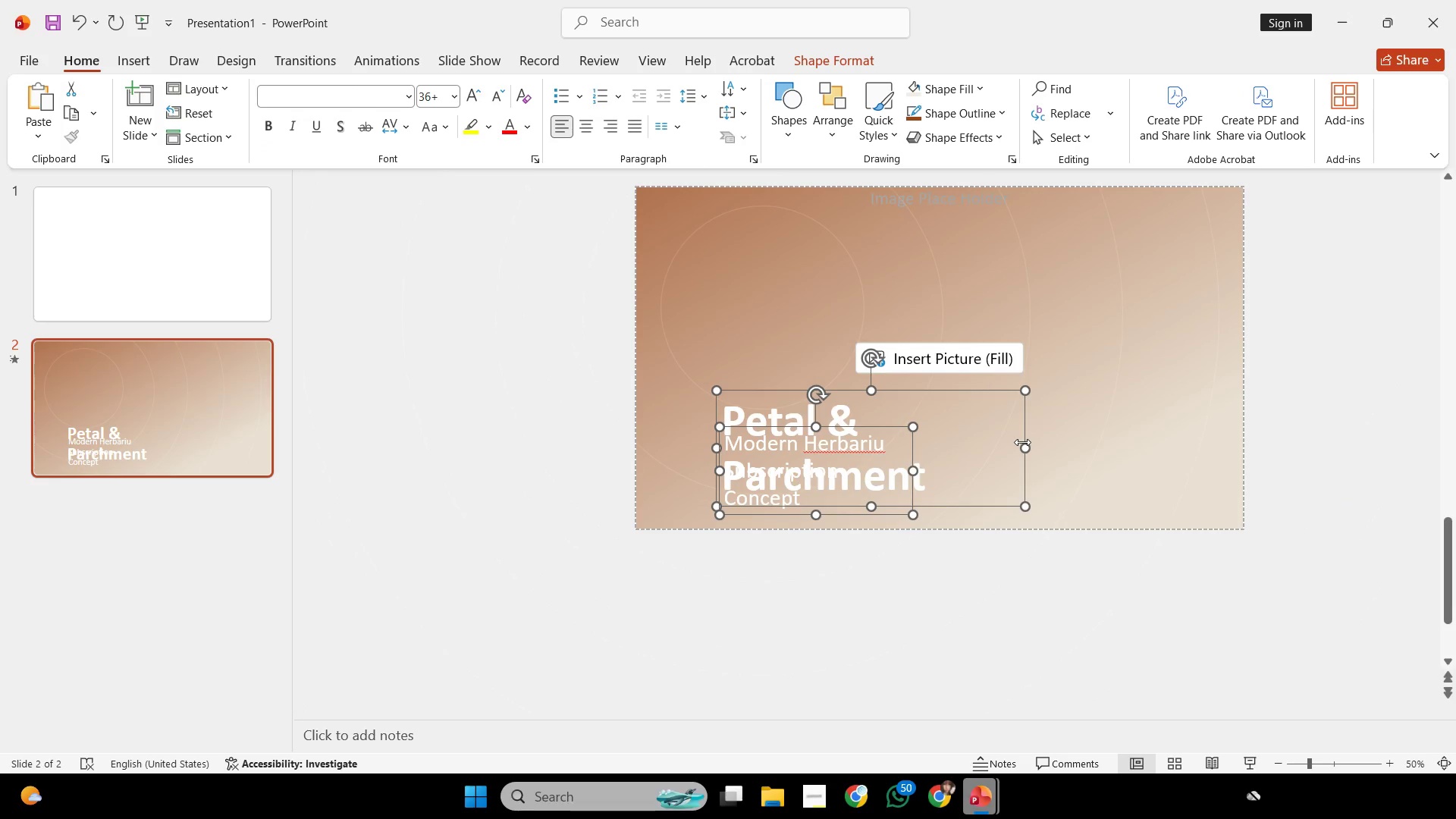 
left_click_drag(start_coordinate=[1023, 442], to_coordinate=[1338, 447])
 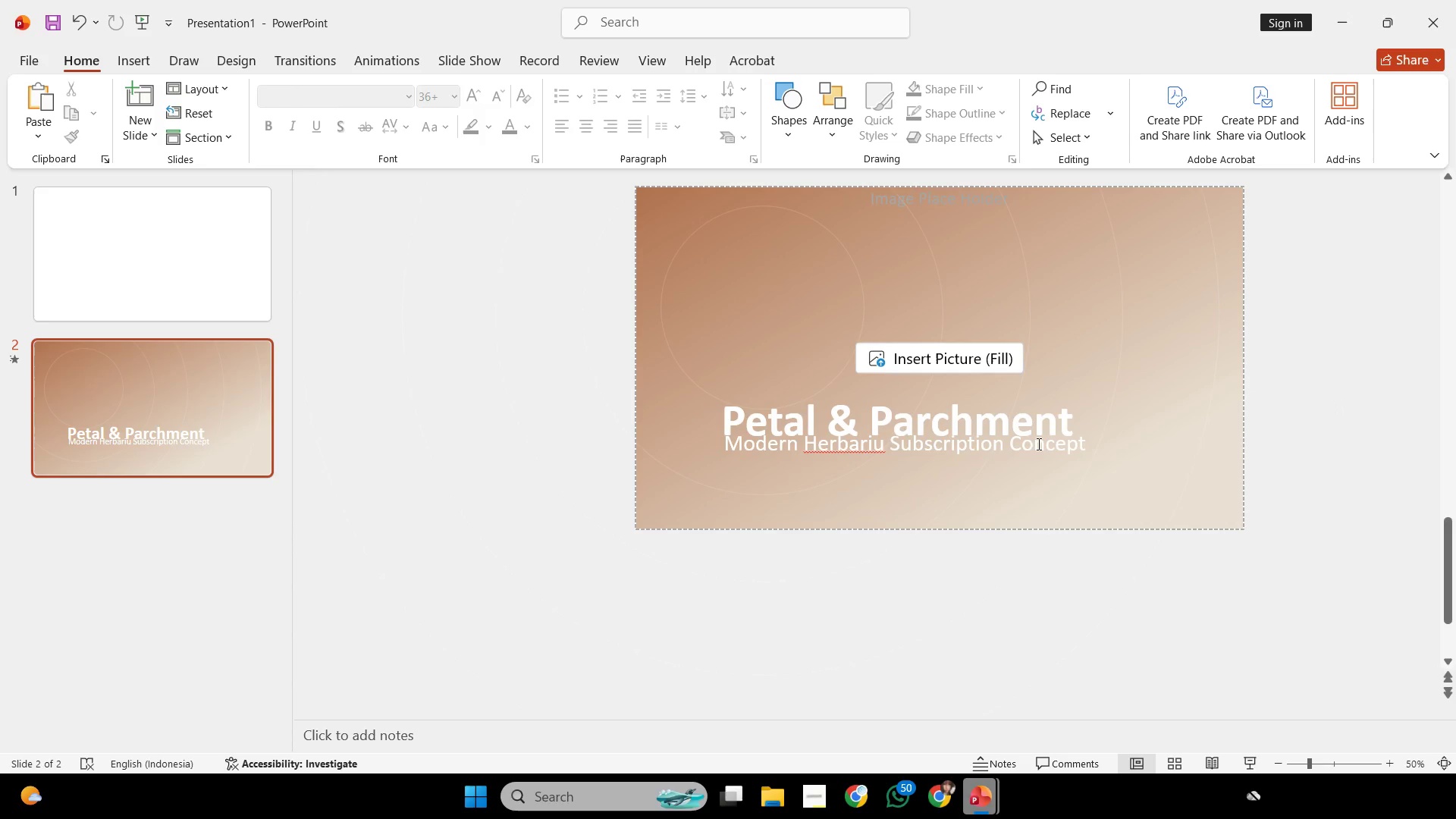 
double_click([1034, 440])
 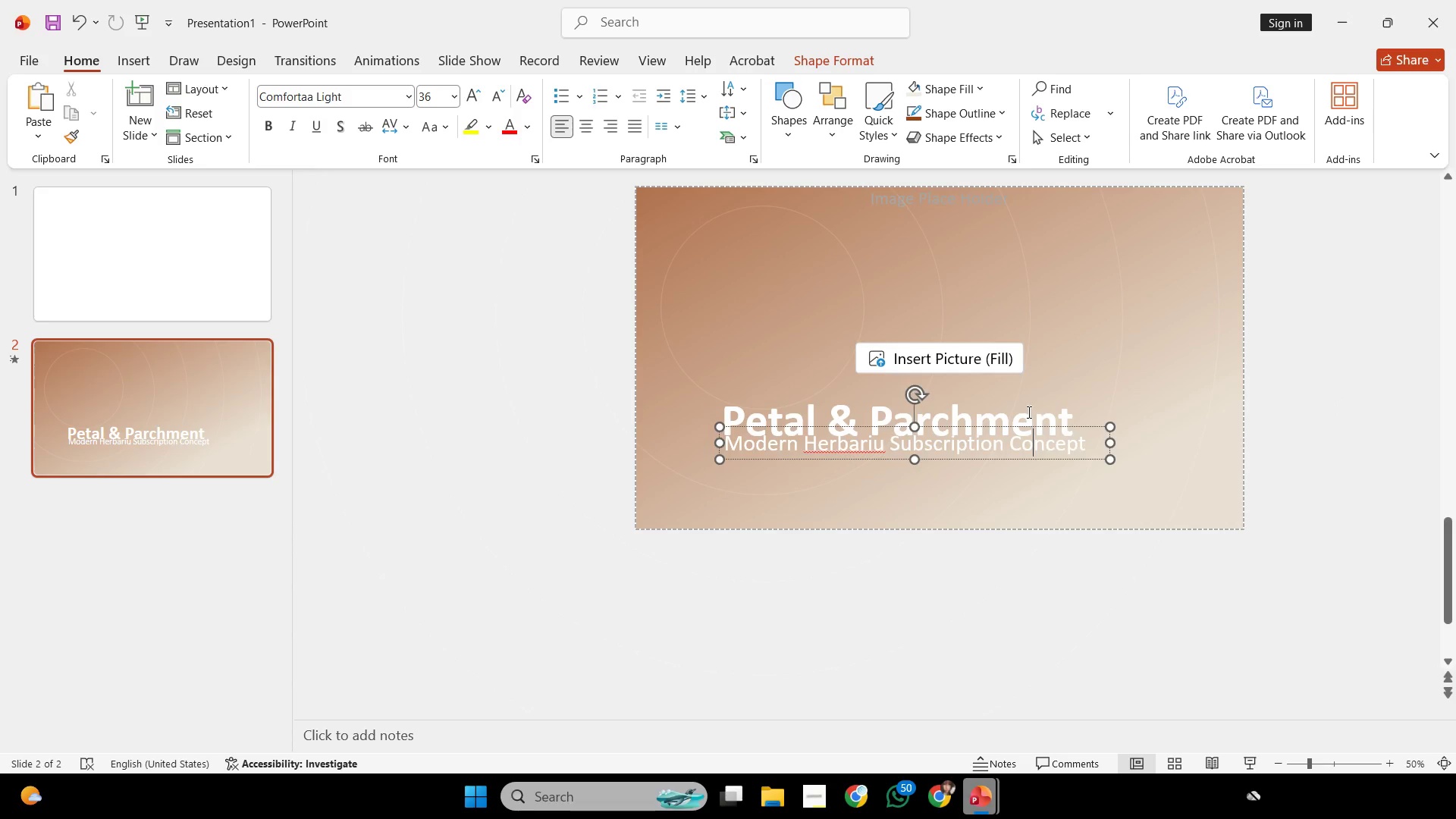 
triple_click([1028, 412])
 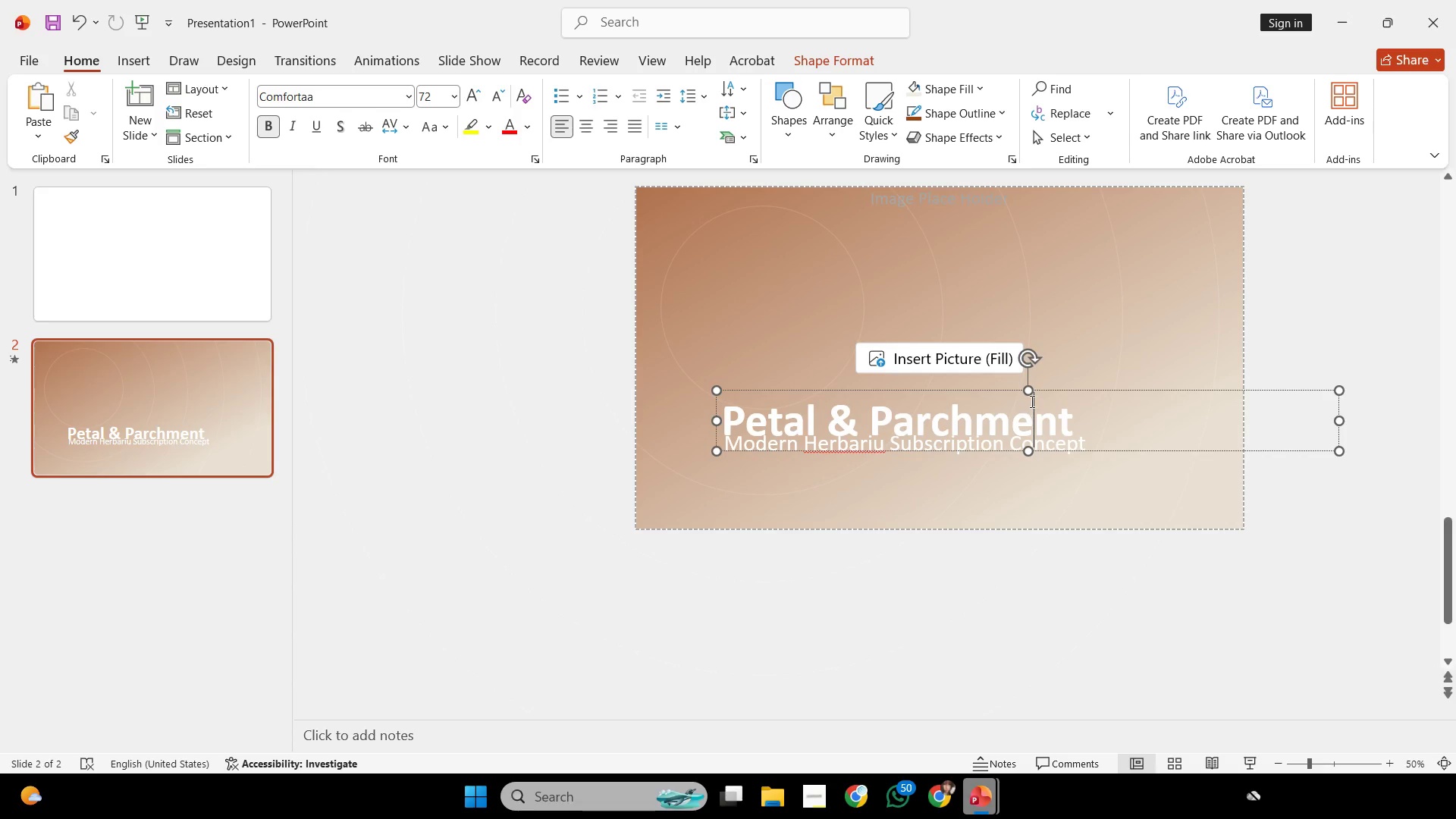 
hold_key(key=ShiftLeft, duration=0.61)
 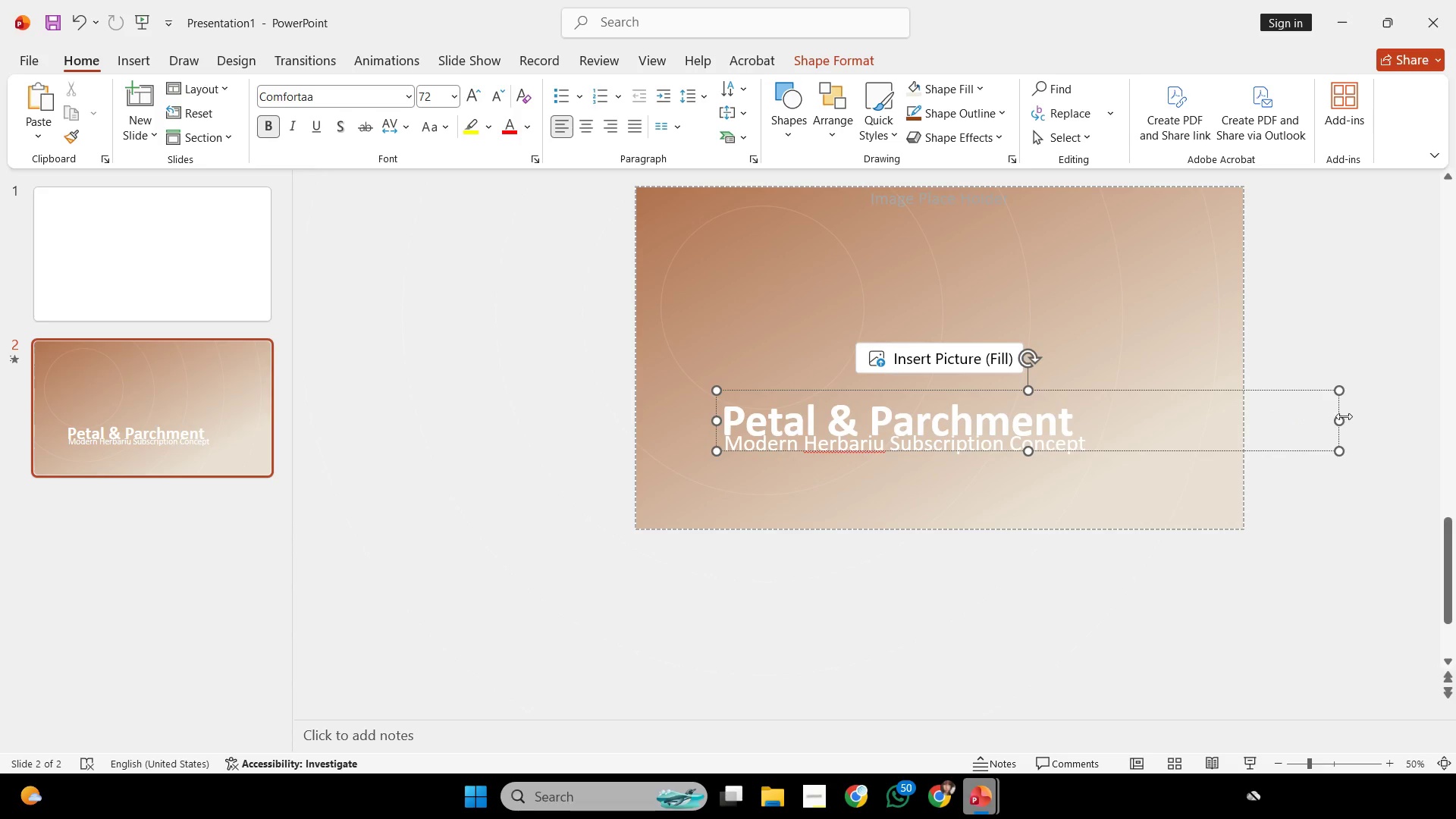 
left_click_drag(start_coordinate=[1341, 417], to_coordinate=[1108, 421])
 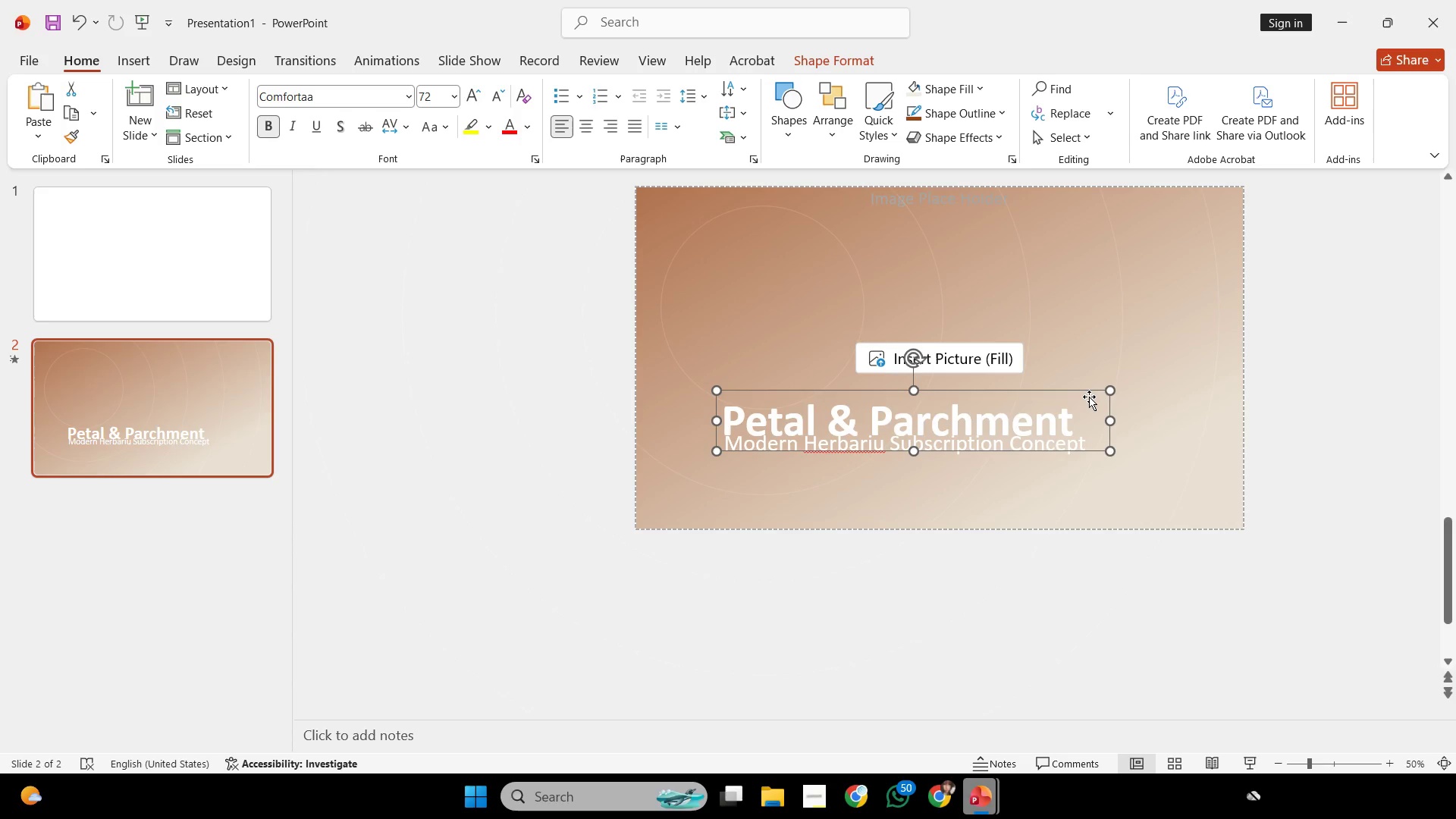 
hold_key(key=ShiftLeft, duration=1.47)
left_click_drag(start_coordinate=[1086, 391], to_coordinate=[1081, 367])
 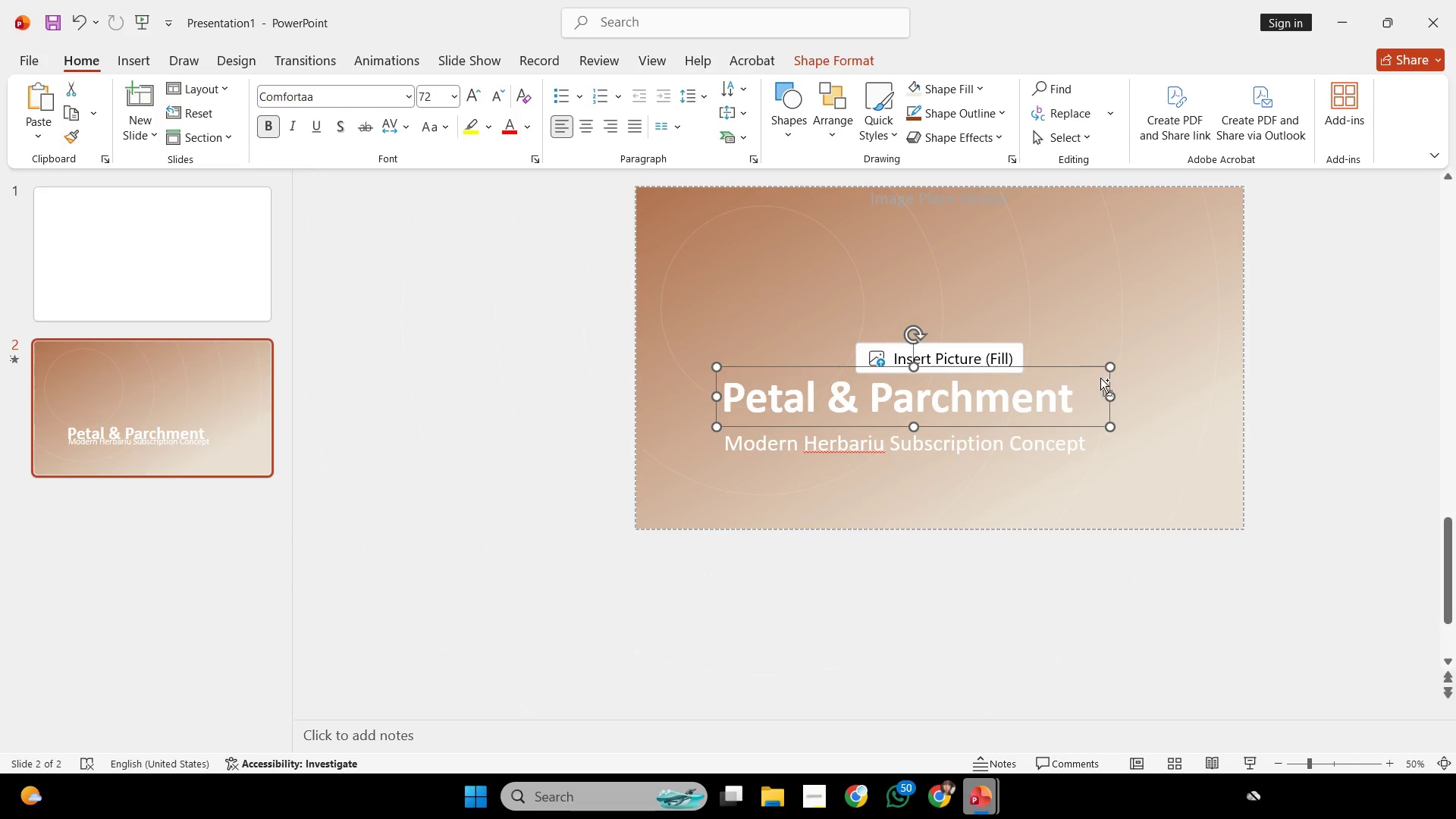 
hold_key(key=ControlLeft, duration=0.41)
scroll: coordinate [1100, 378], scroll_direction: none, amount: 0.0
 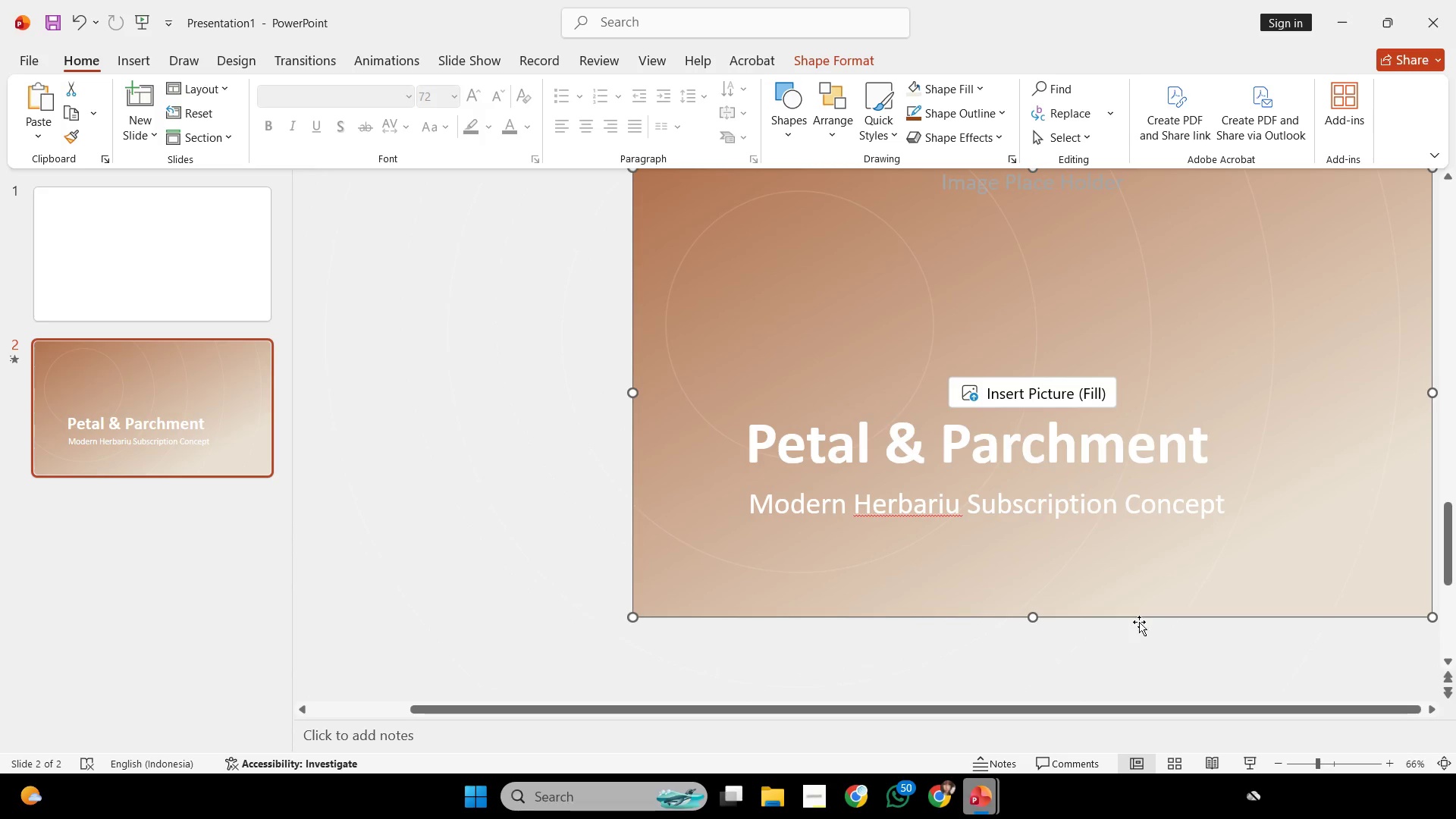 
double_click([1120, 662])
 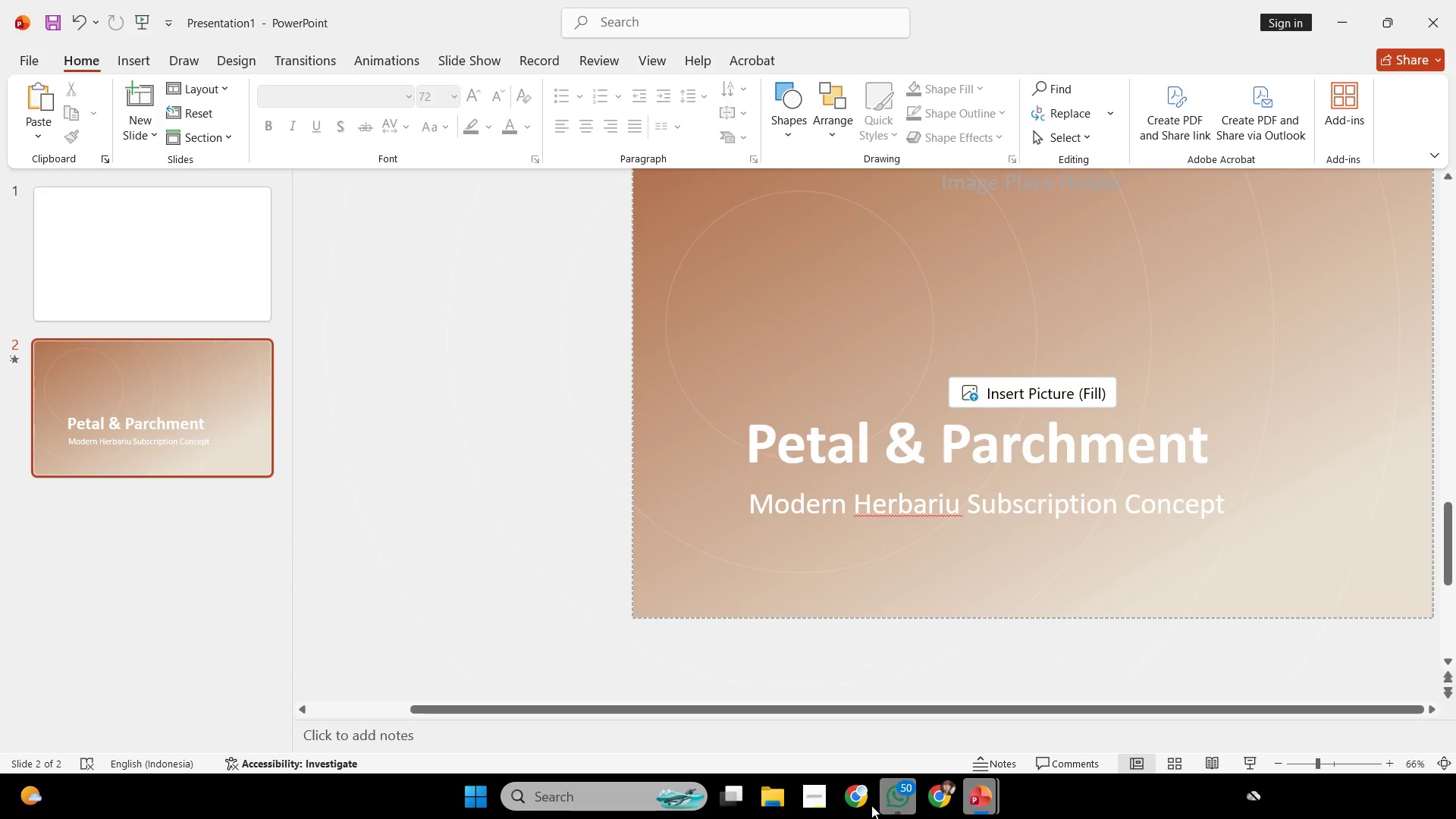 
left_click([871, 805])
 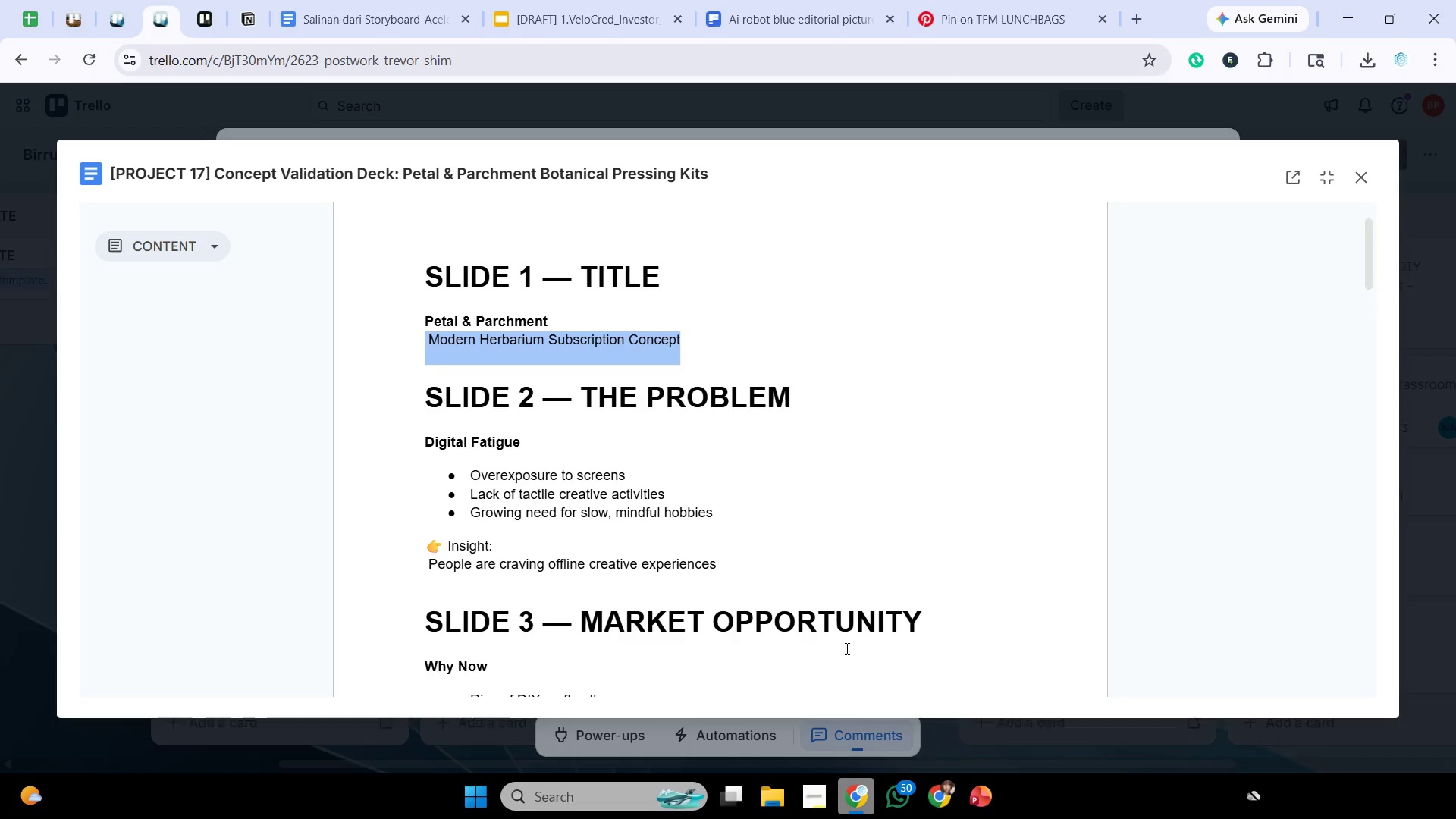 
key(Control+C)
 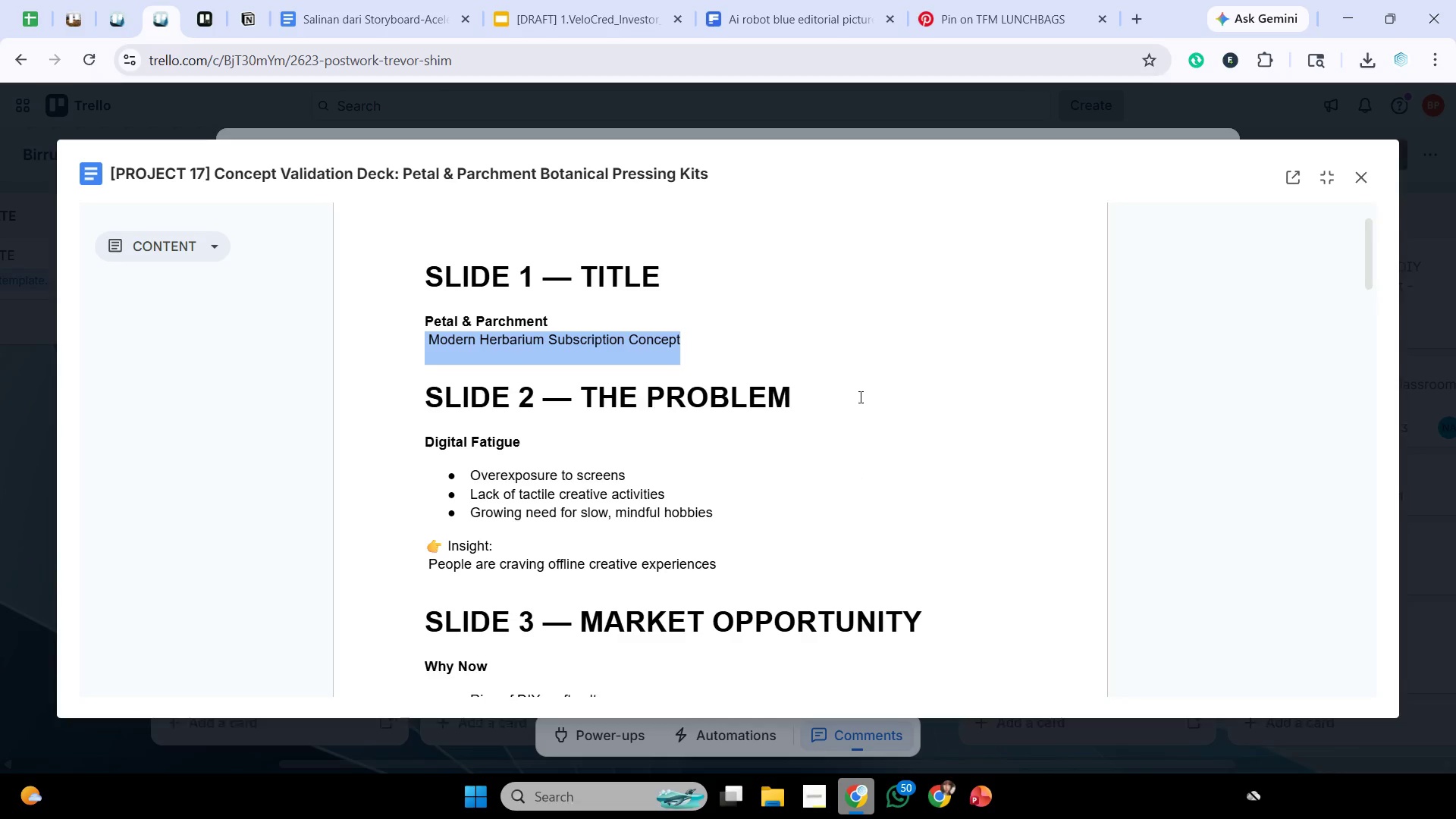 
key(Control+C)
 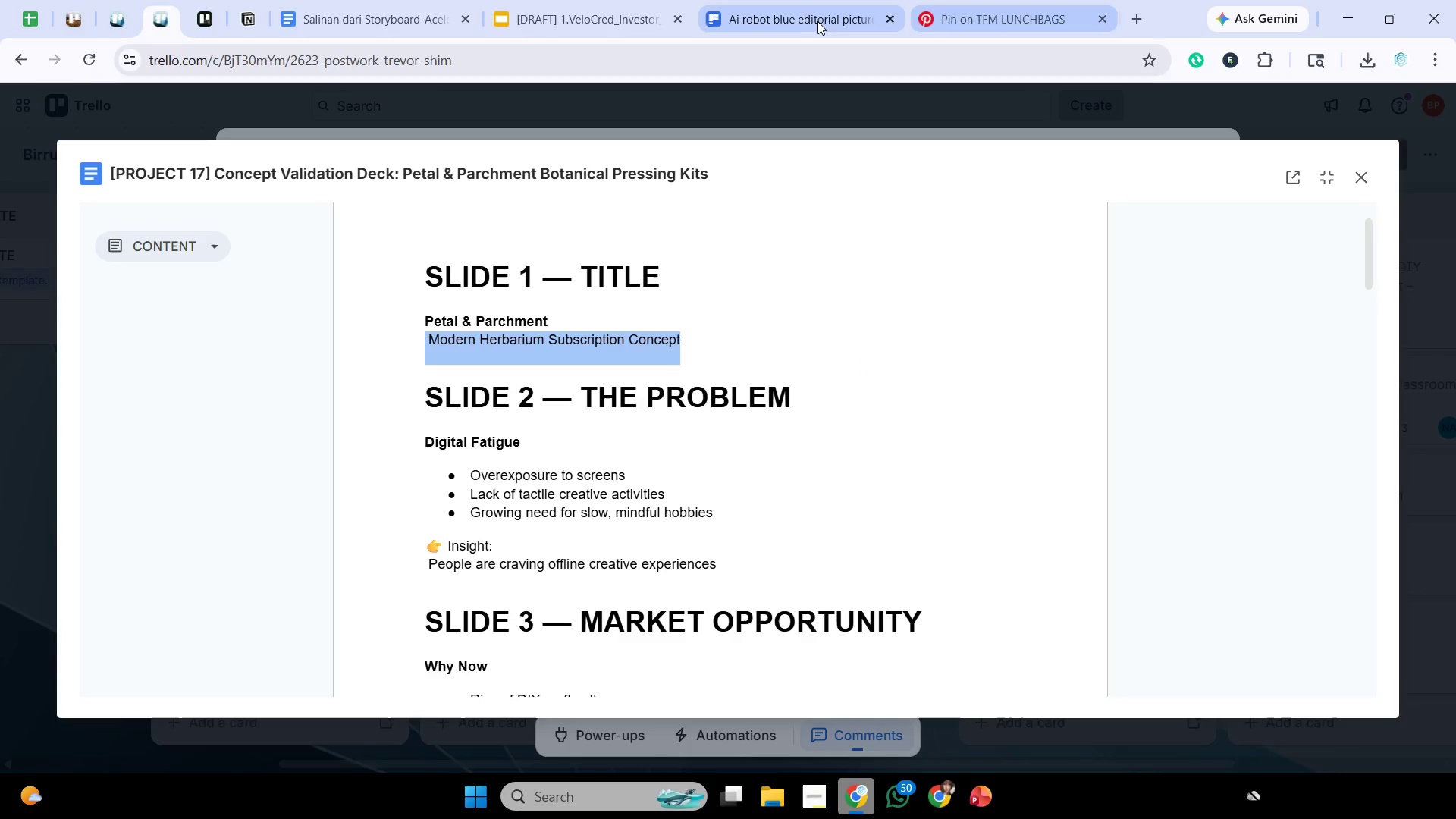 
left_click([790, 10])
 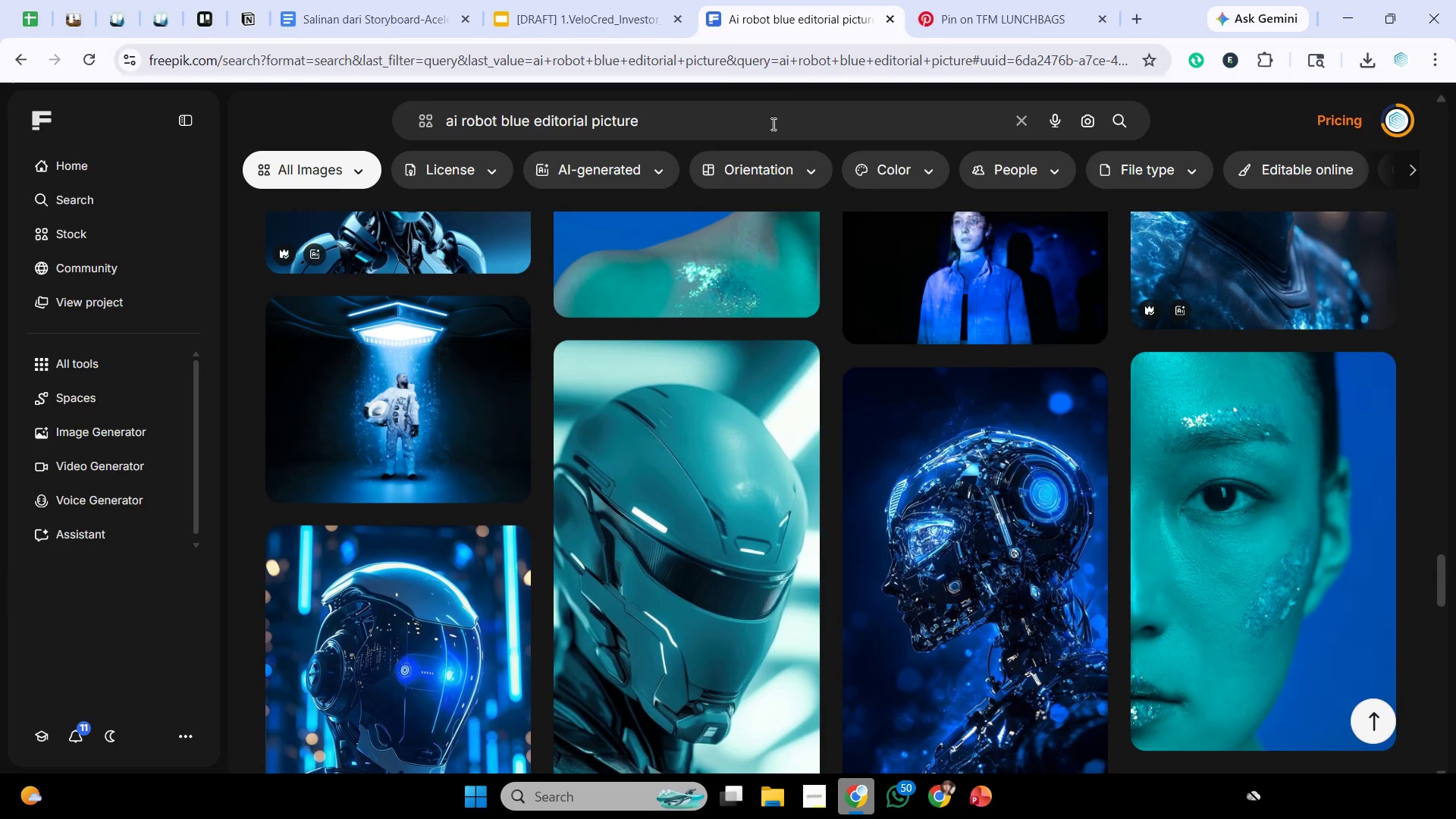 
left_click_drag(start_coordinate=[770, 124], to_coordinate=[201, 165])
 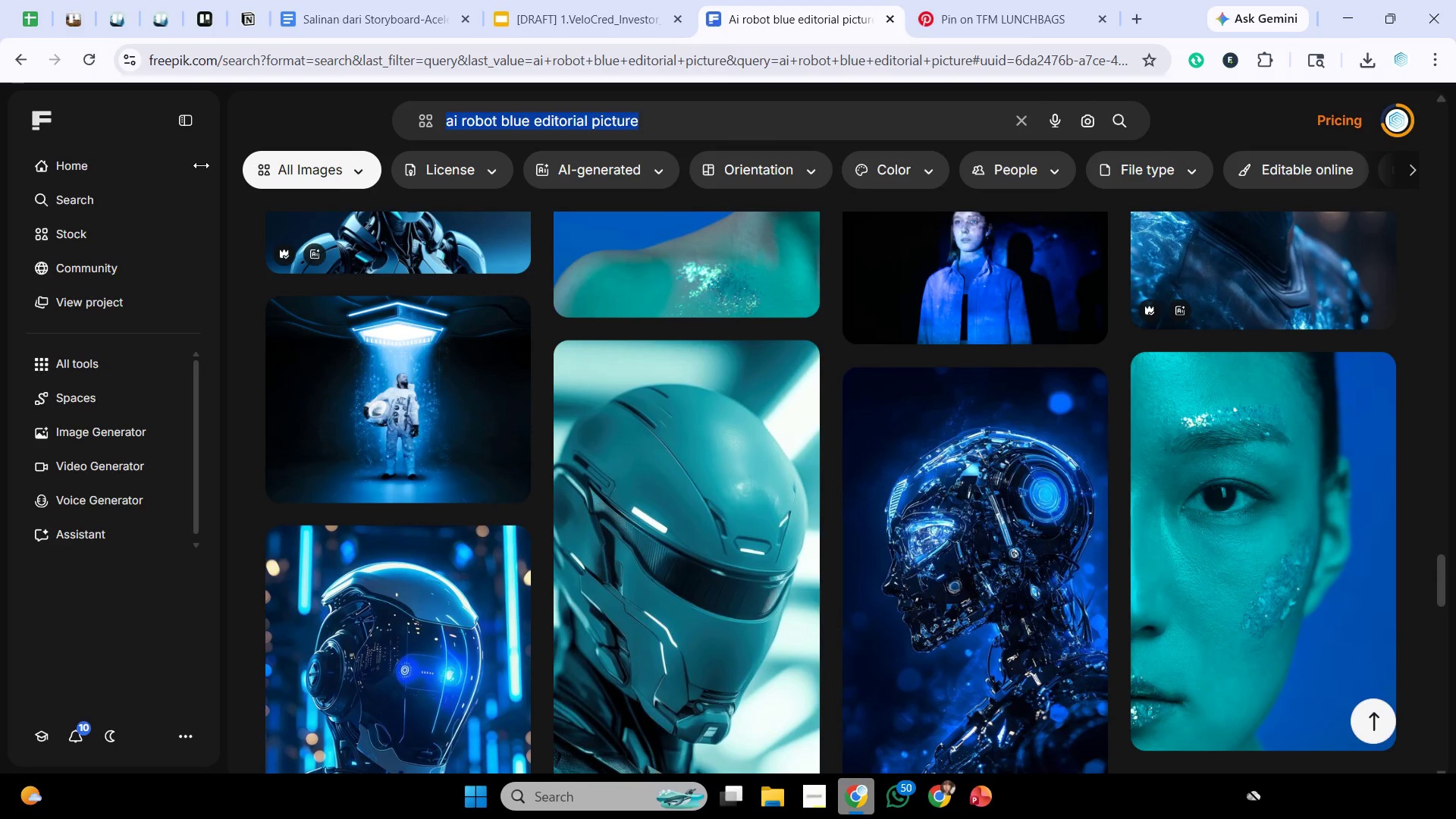 
hold_key(key=ControlLeft, duration=0.61)
 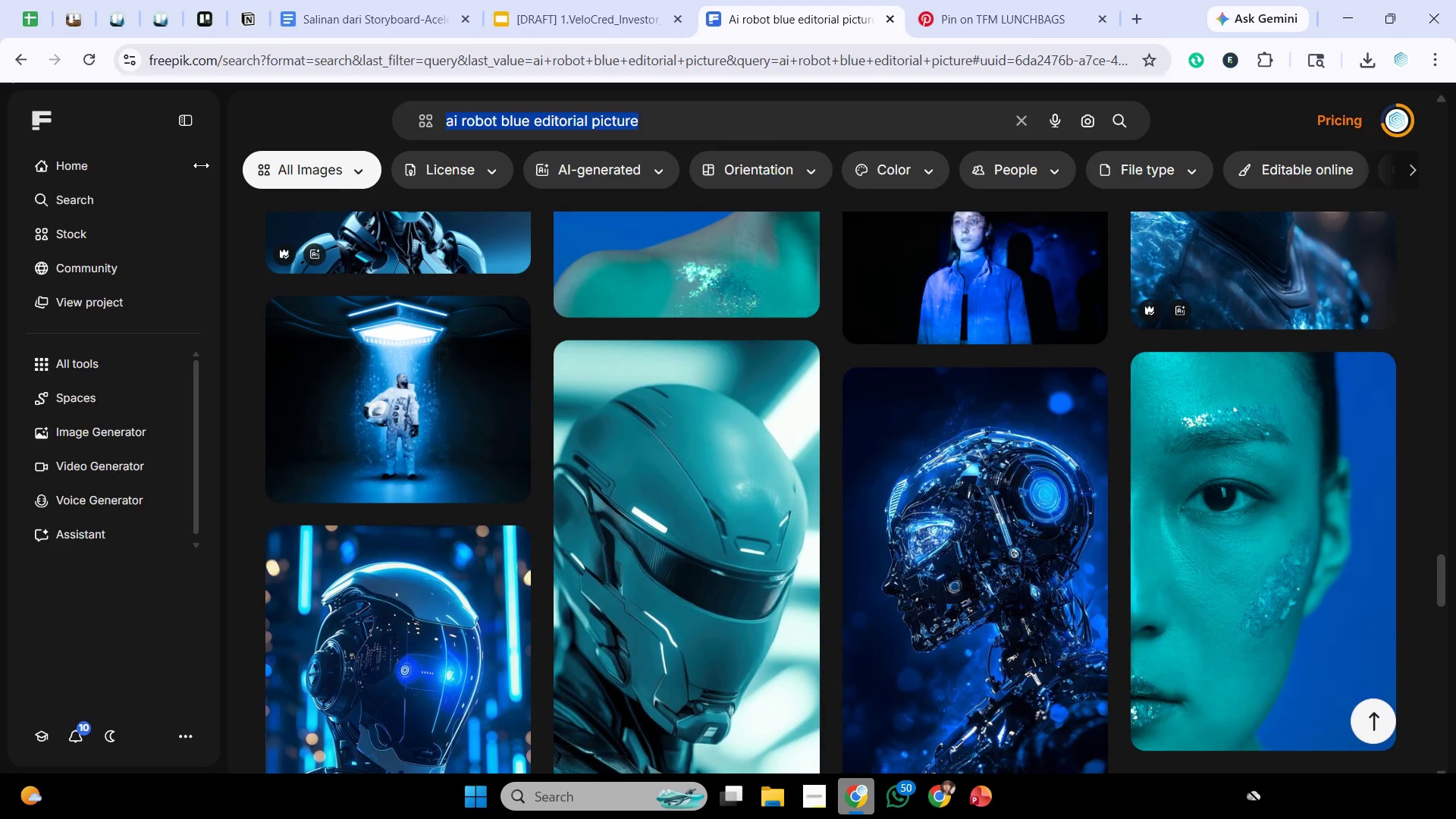 
key(Control+V)
 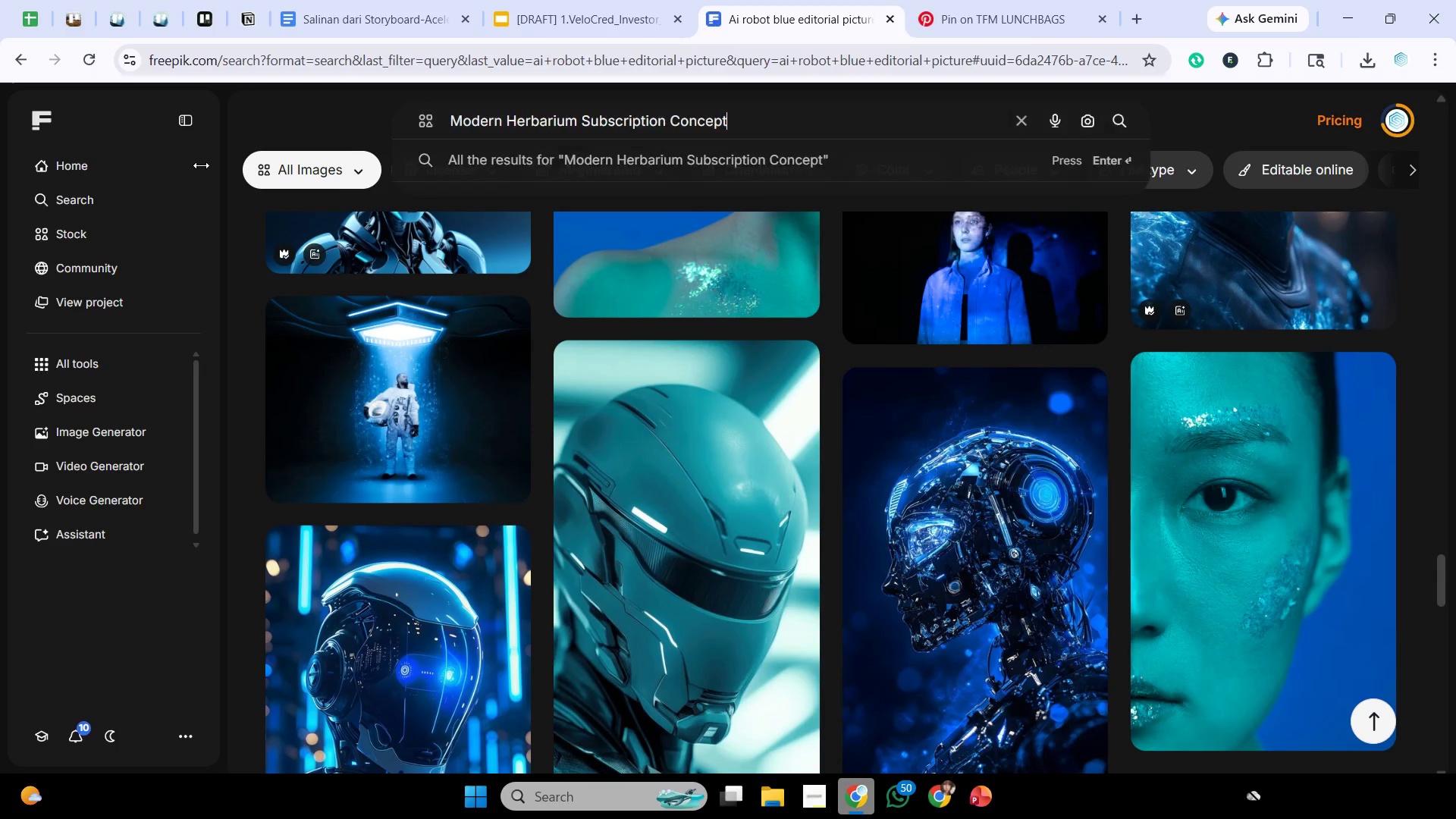 
key(Enter)
 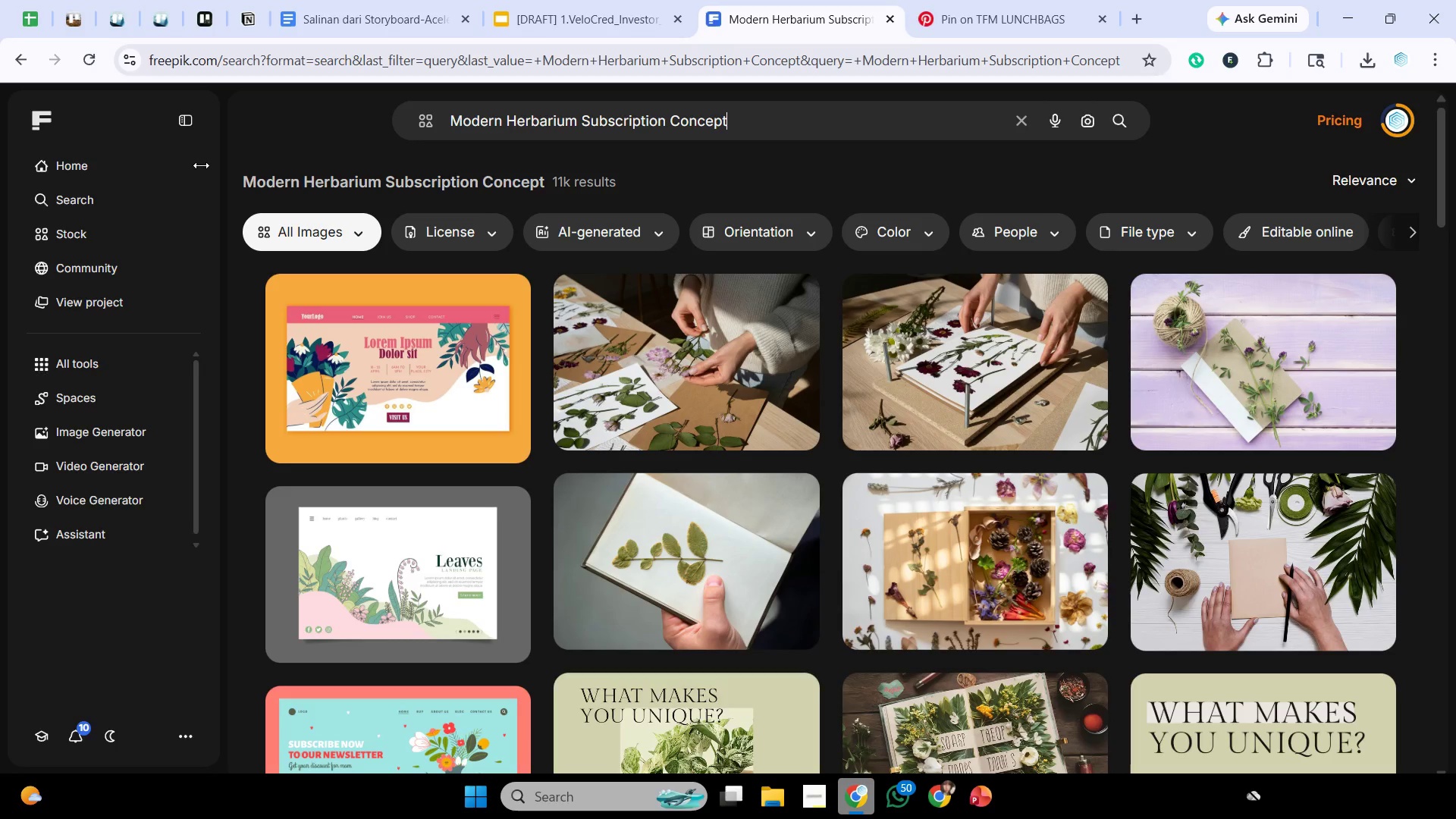 
wait(22.0)
 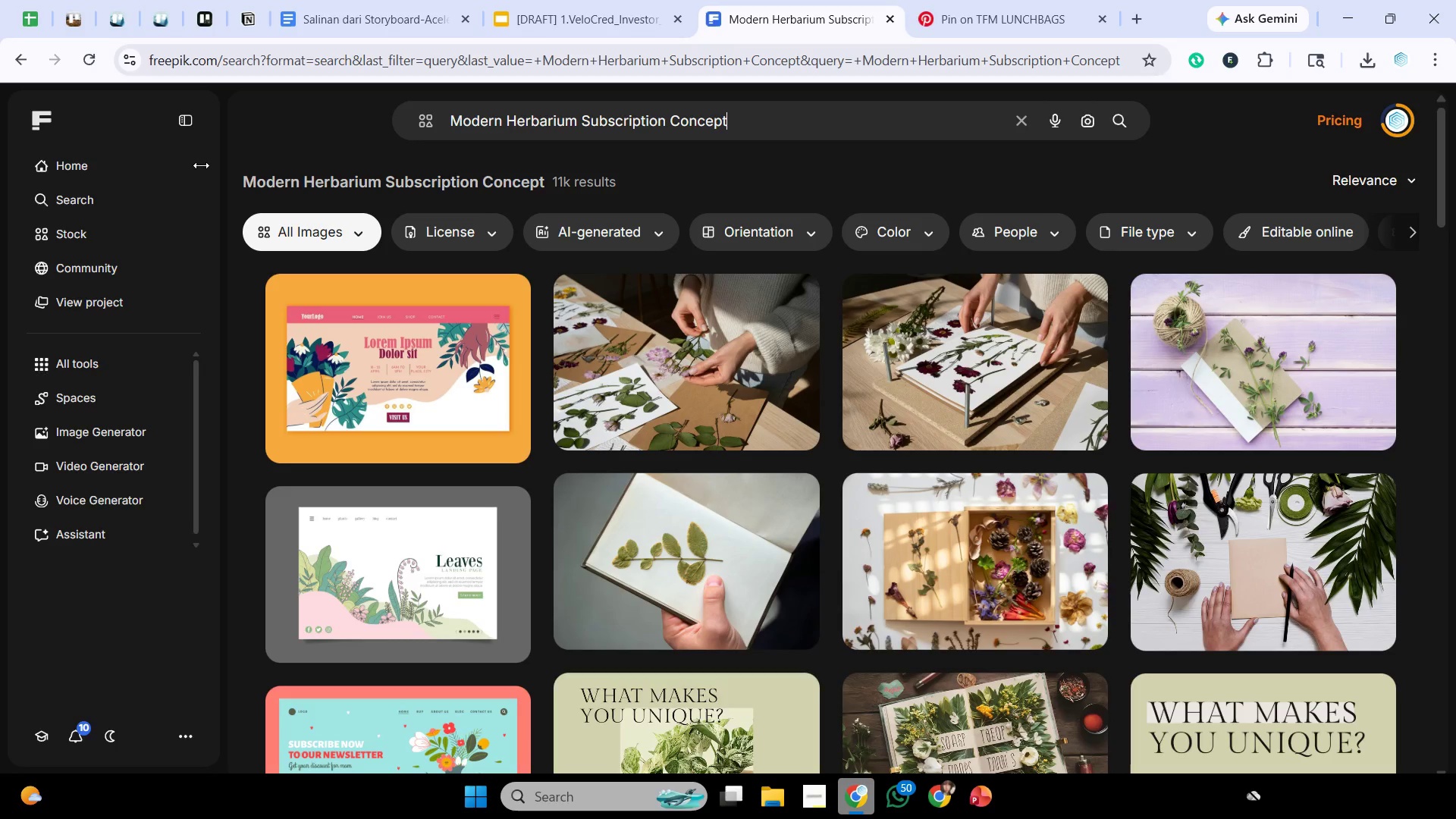 
left_click([1067, 506])
 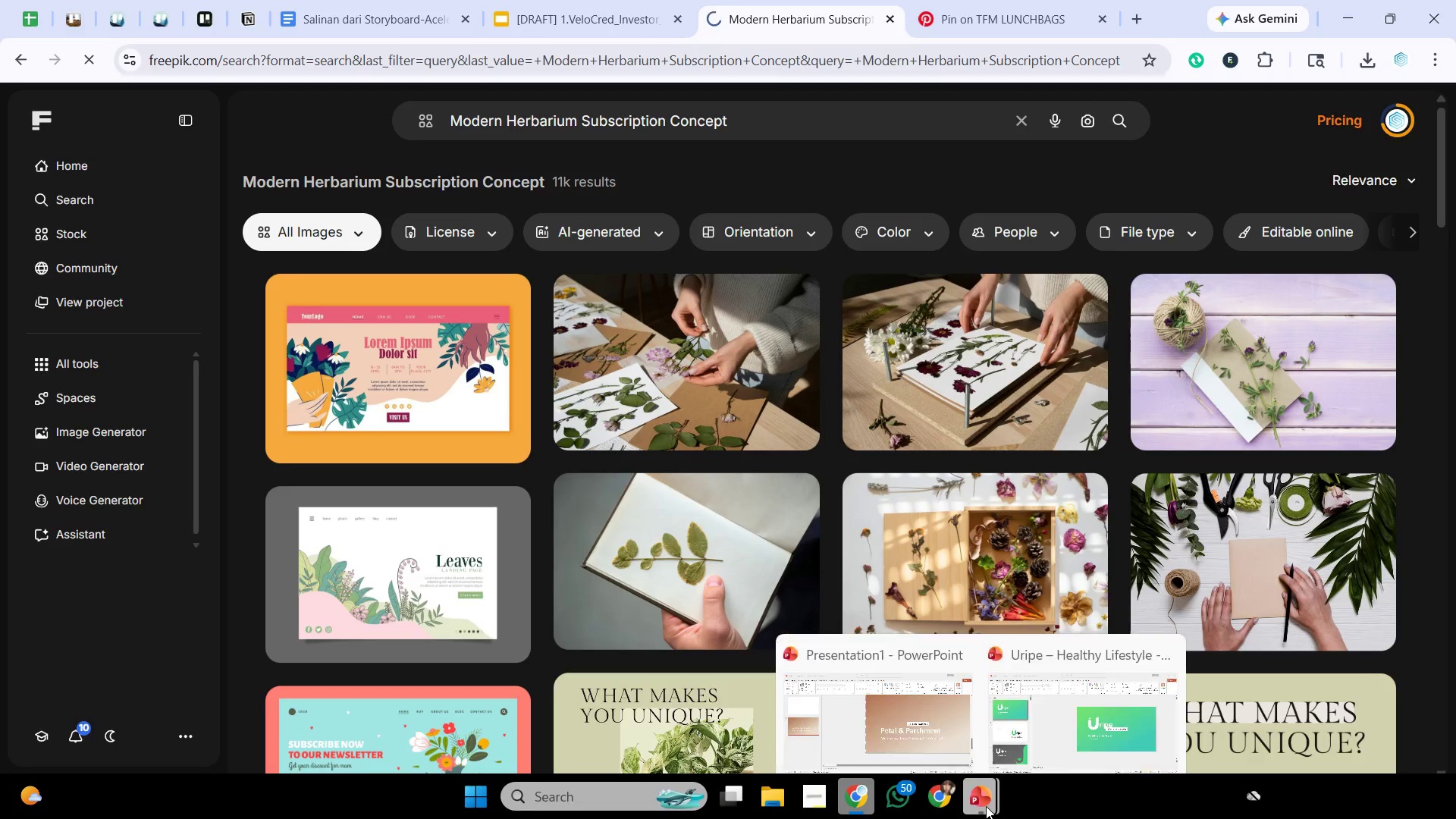 
left_click([986, 806])
 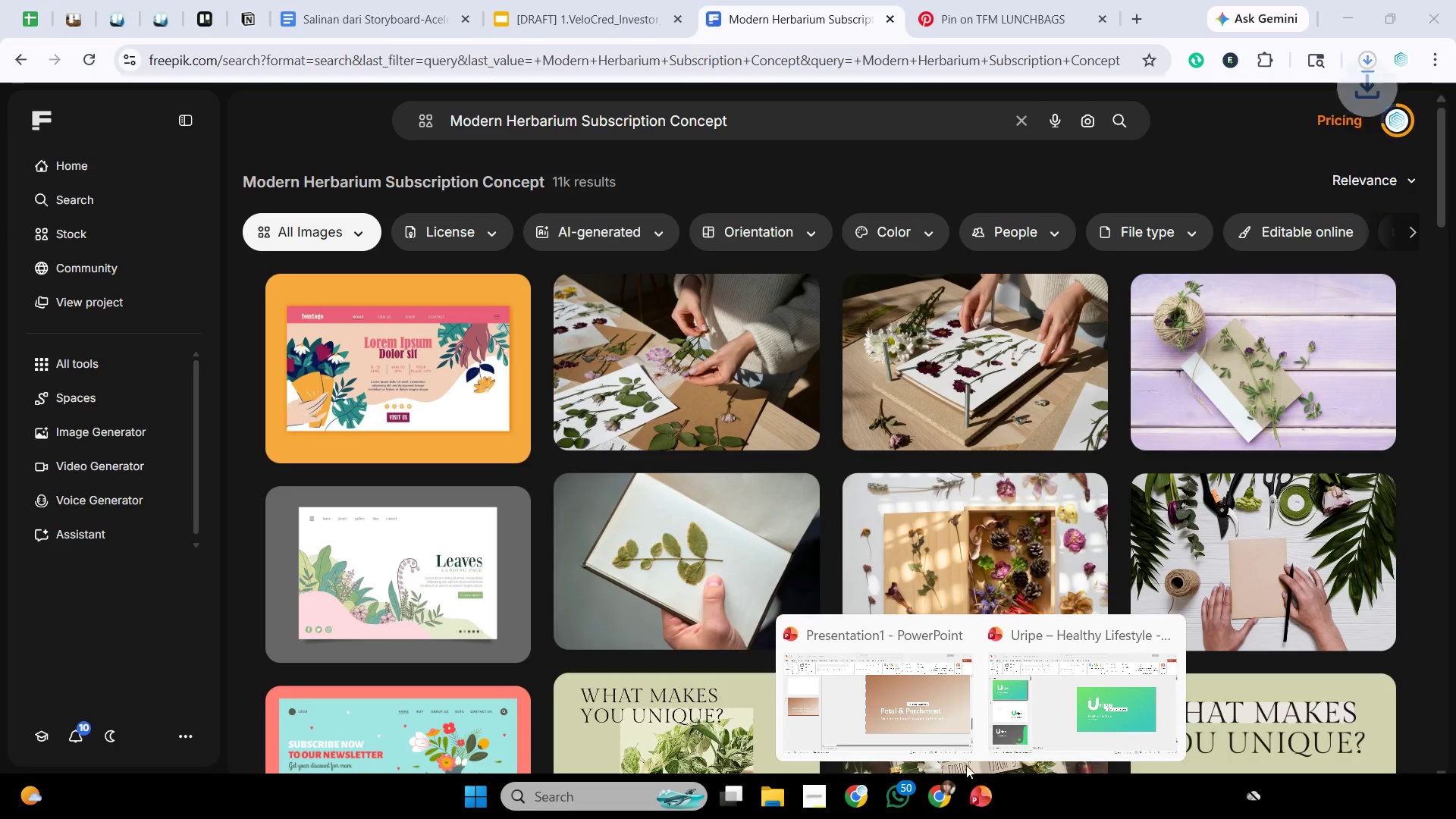 
left_click([921, 721])
 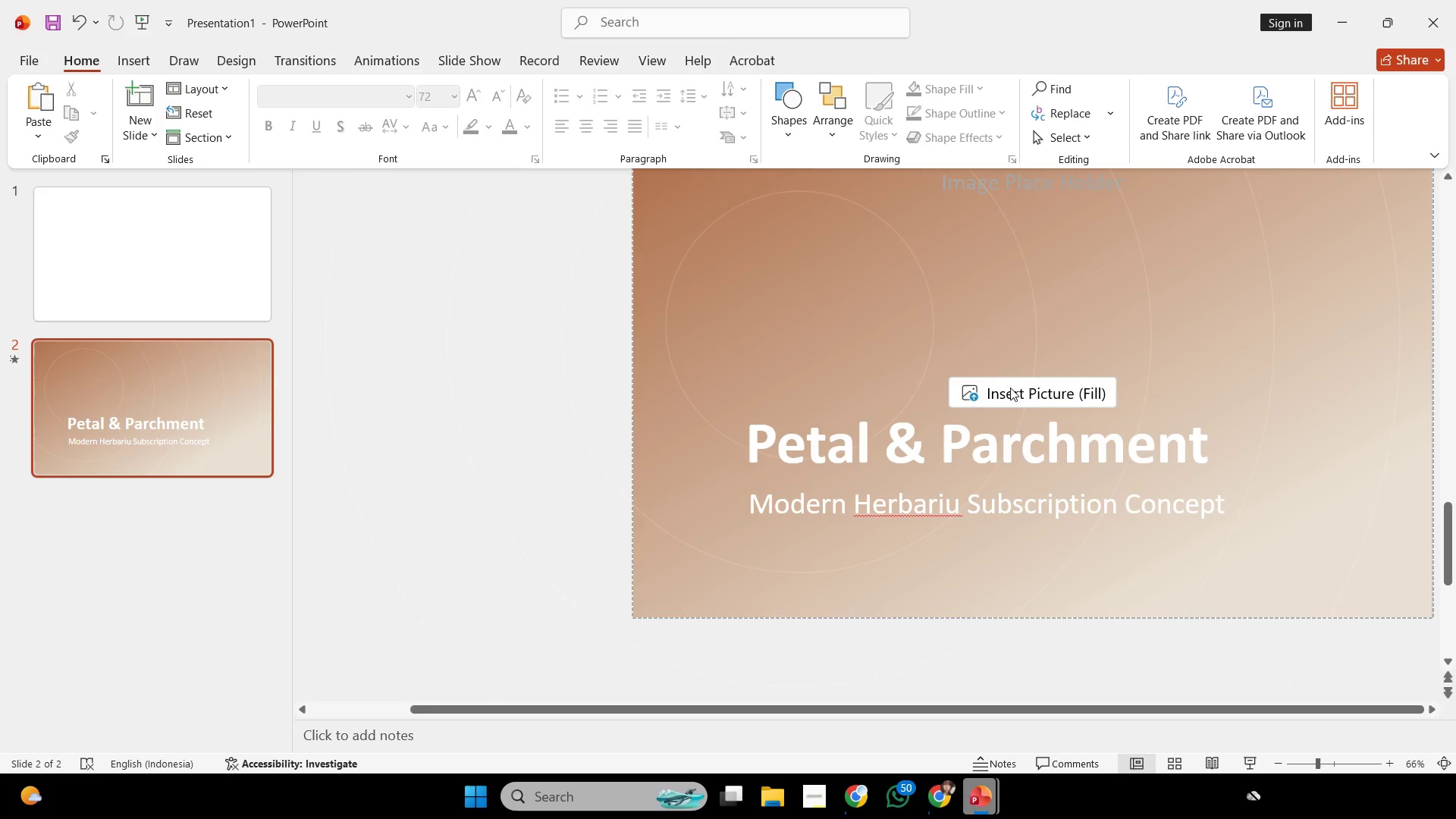 
left_click([1011, 388])
 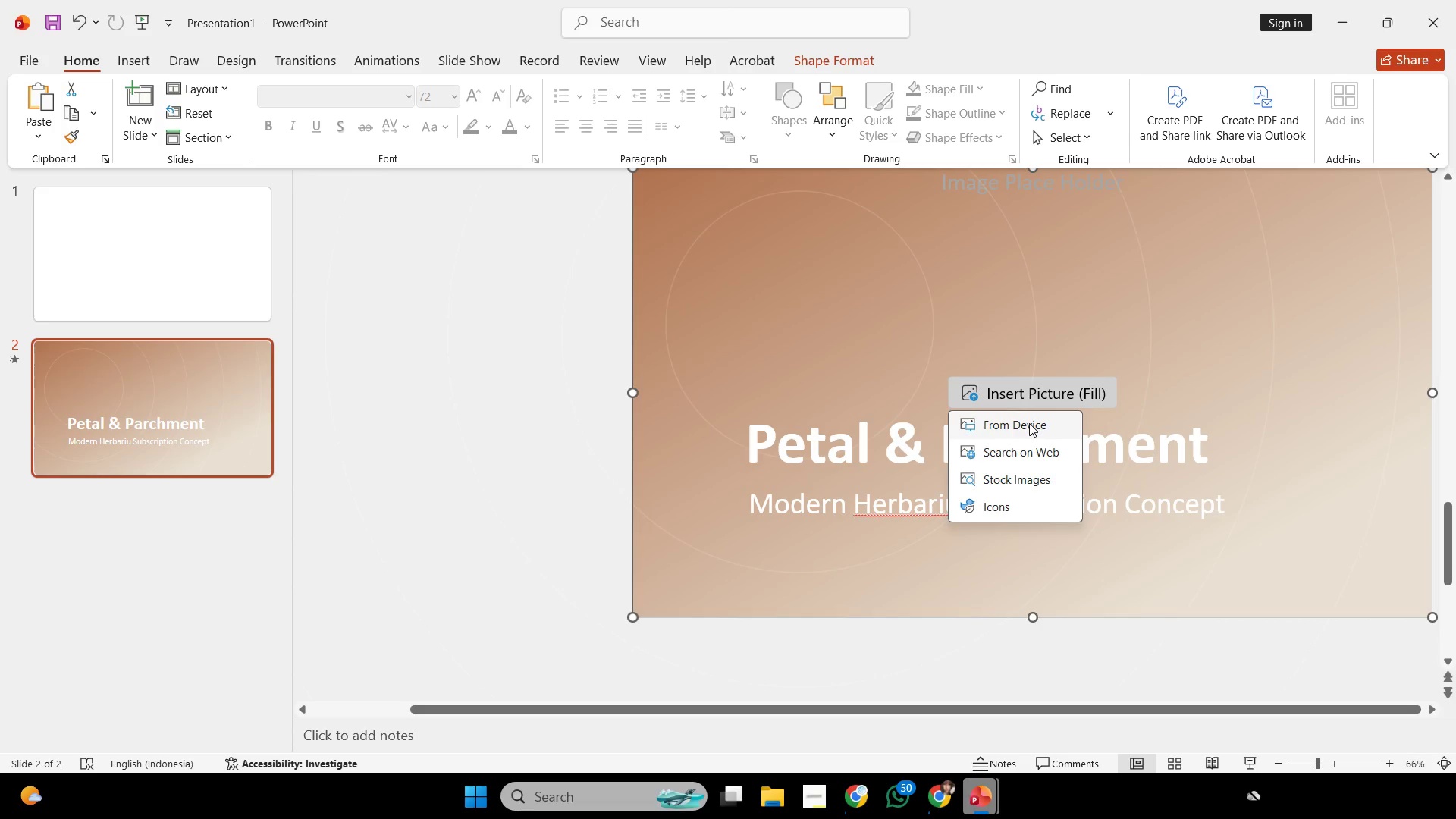 
left_click([1030, 425])
 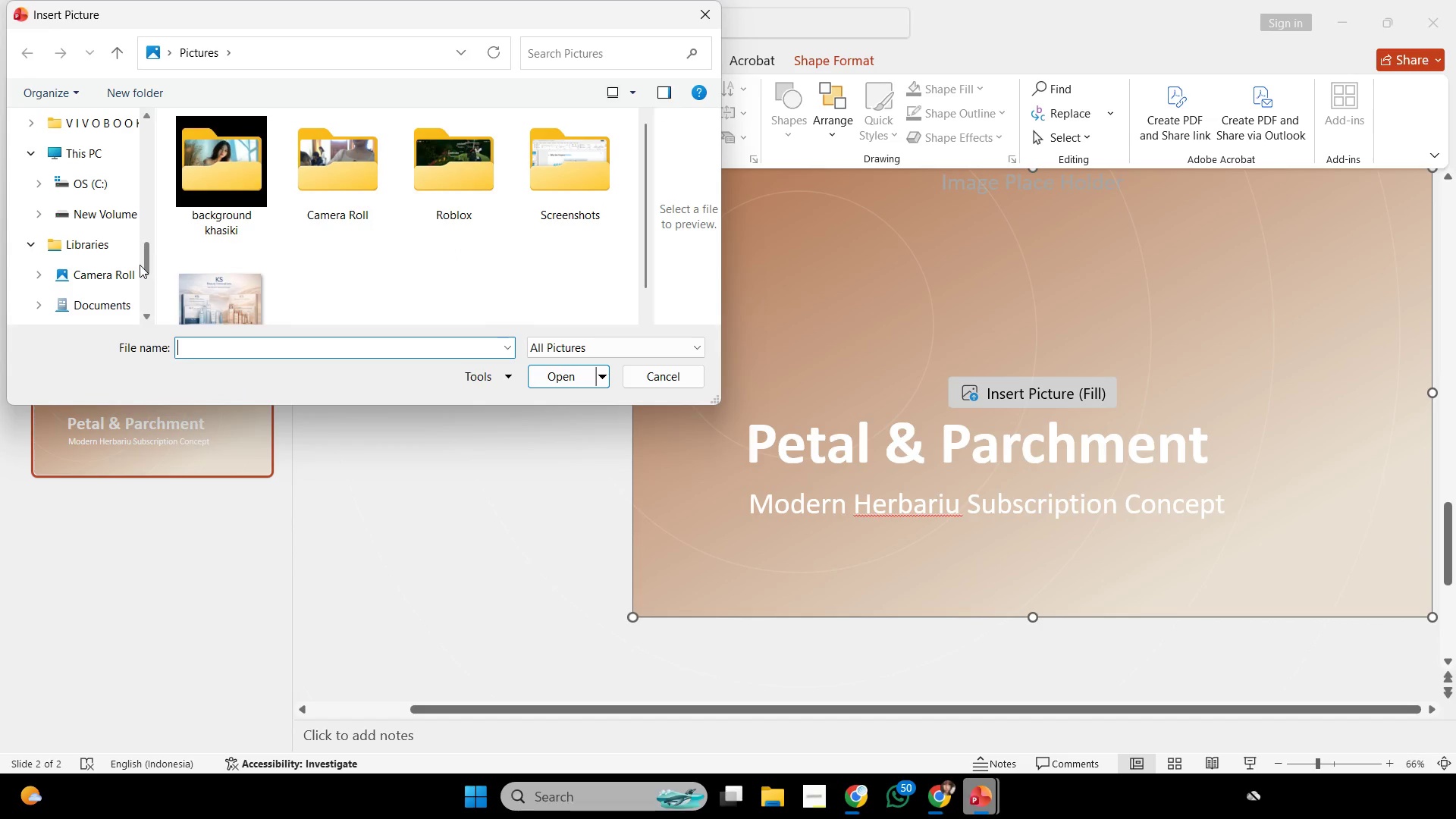 
wait(6.98)
 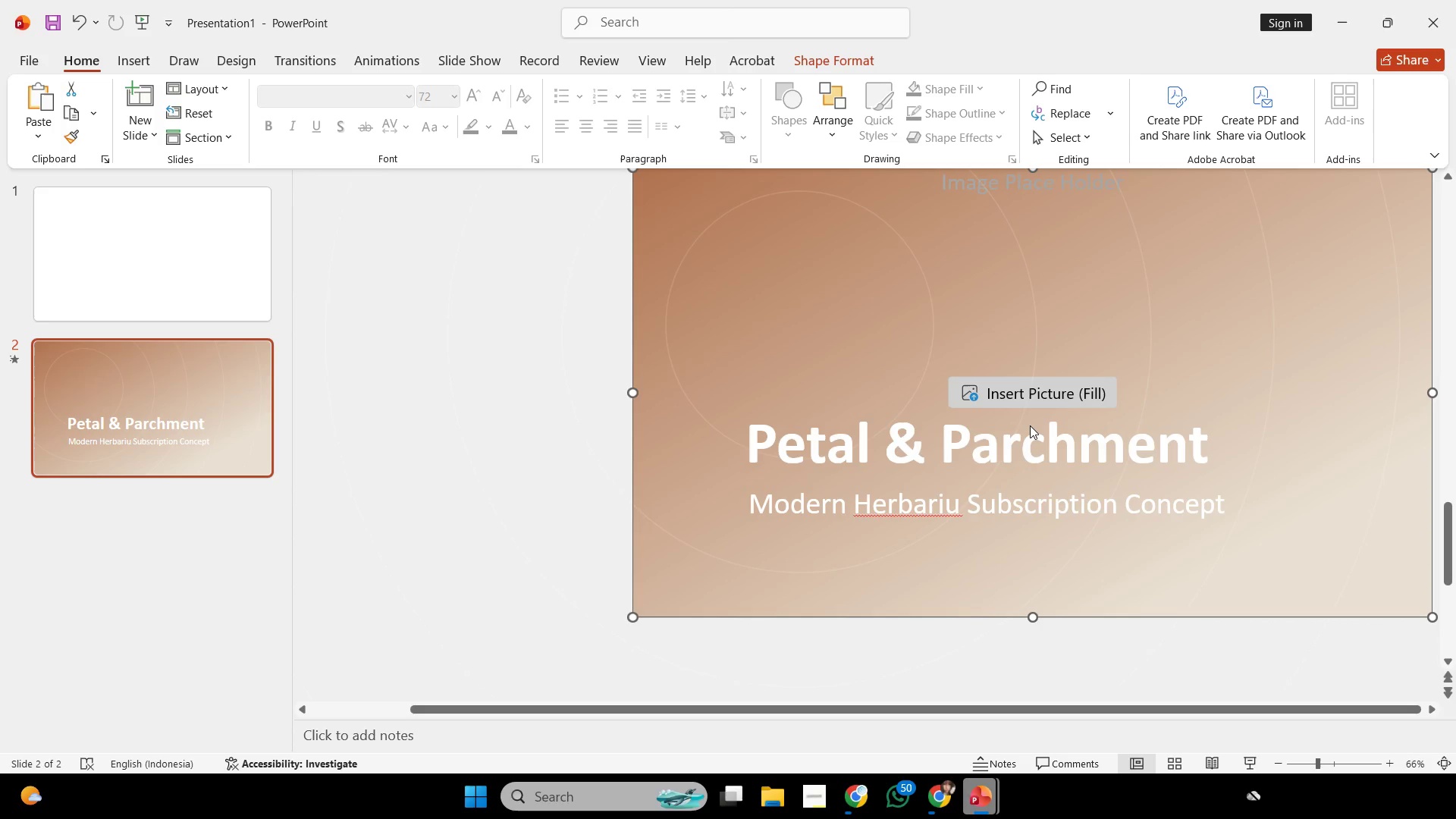 
scroll: coordinate [108, 212], scroll_direction: up, amount: 7.0
 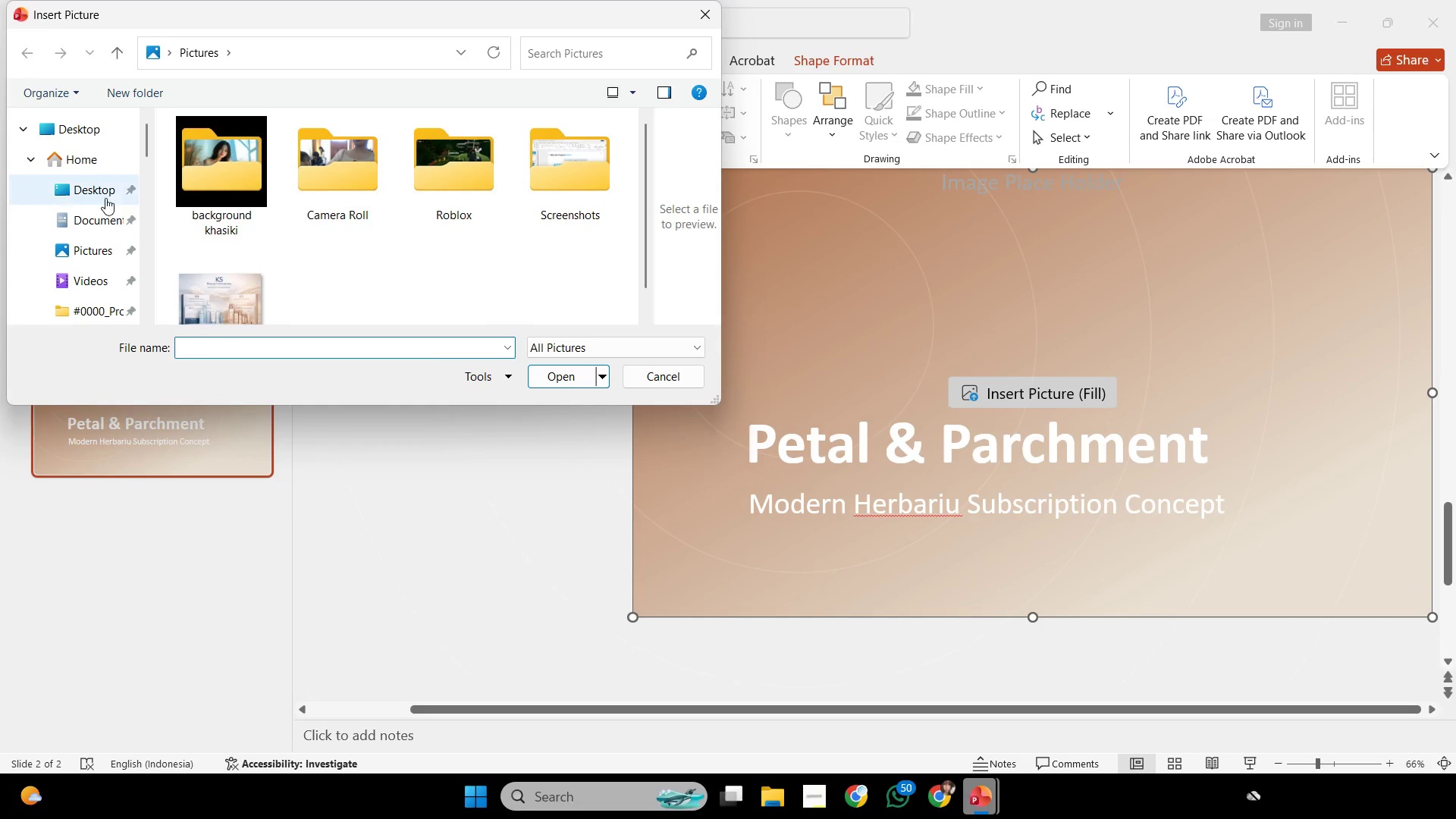 
scroll: coordinate [102, 206], scroll_direction: down, amount: 1.0
 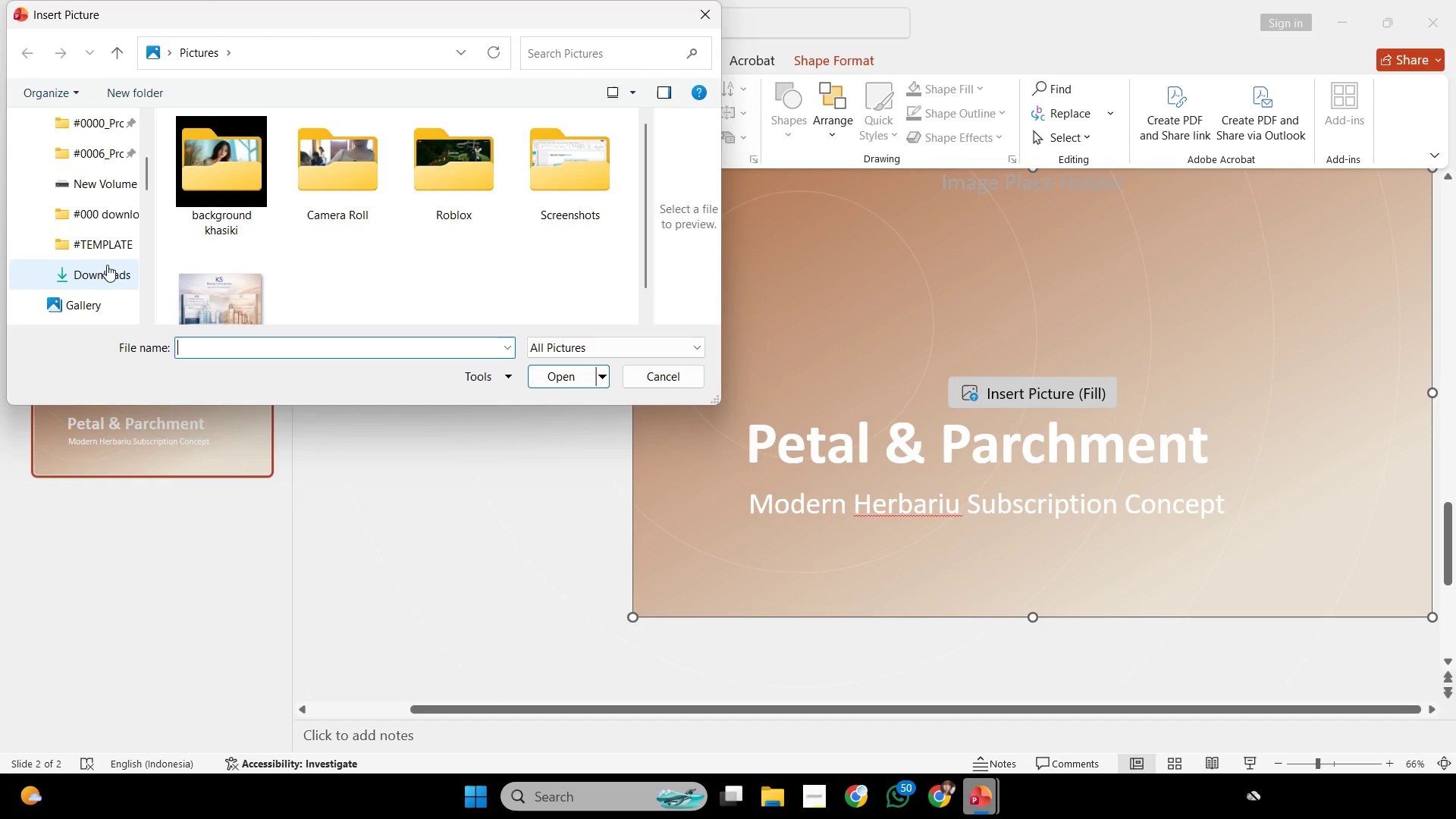 
left_click([107, 265])
 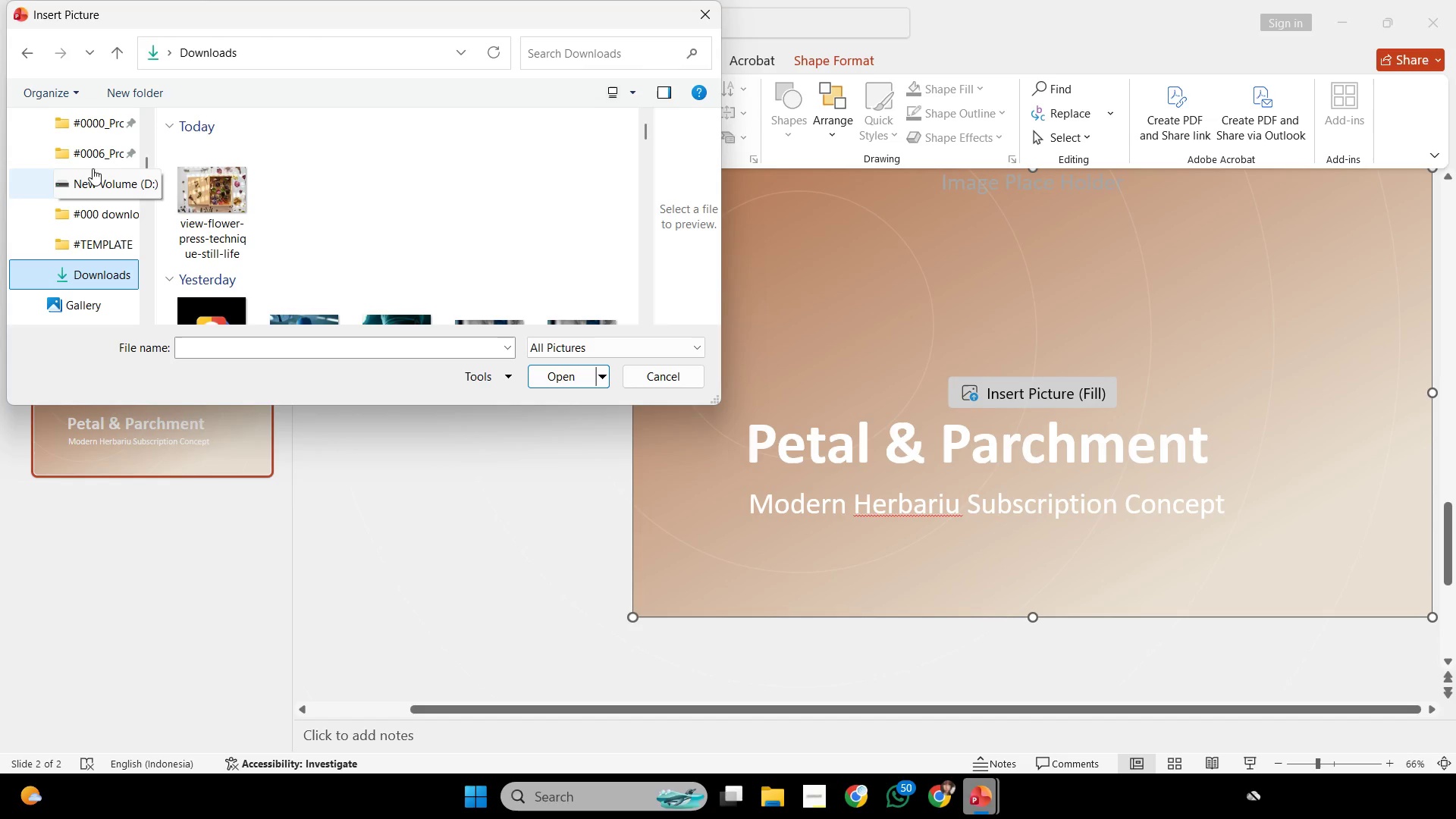 
wait(42.59)
 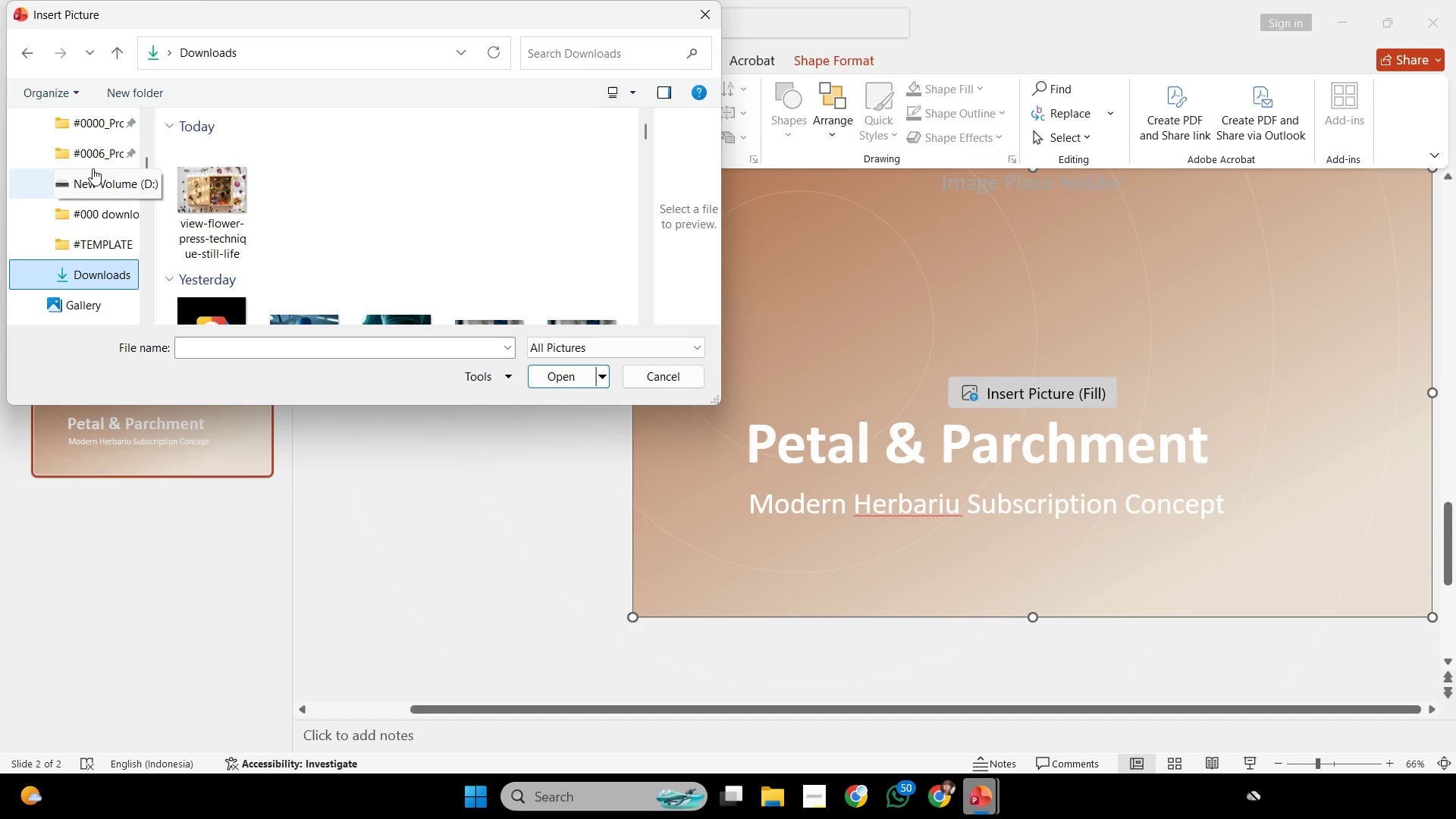 
double_click([224, 174])
 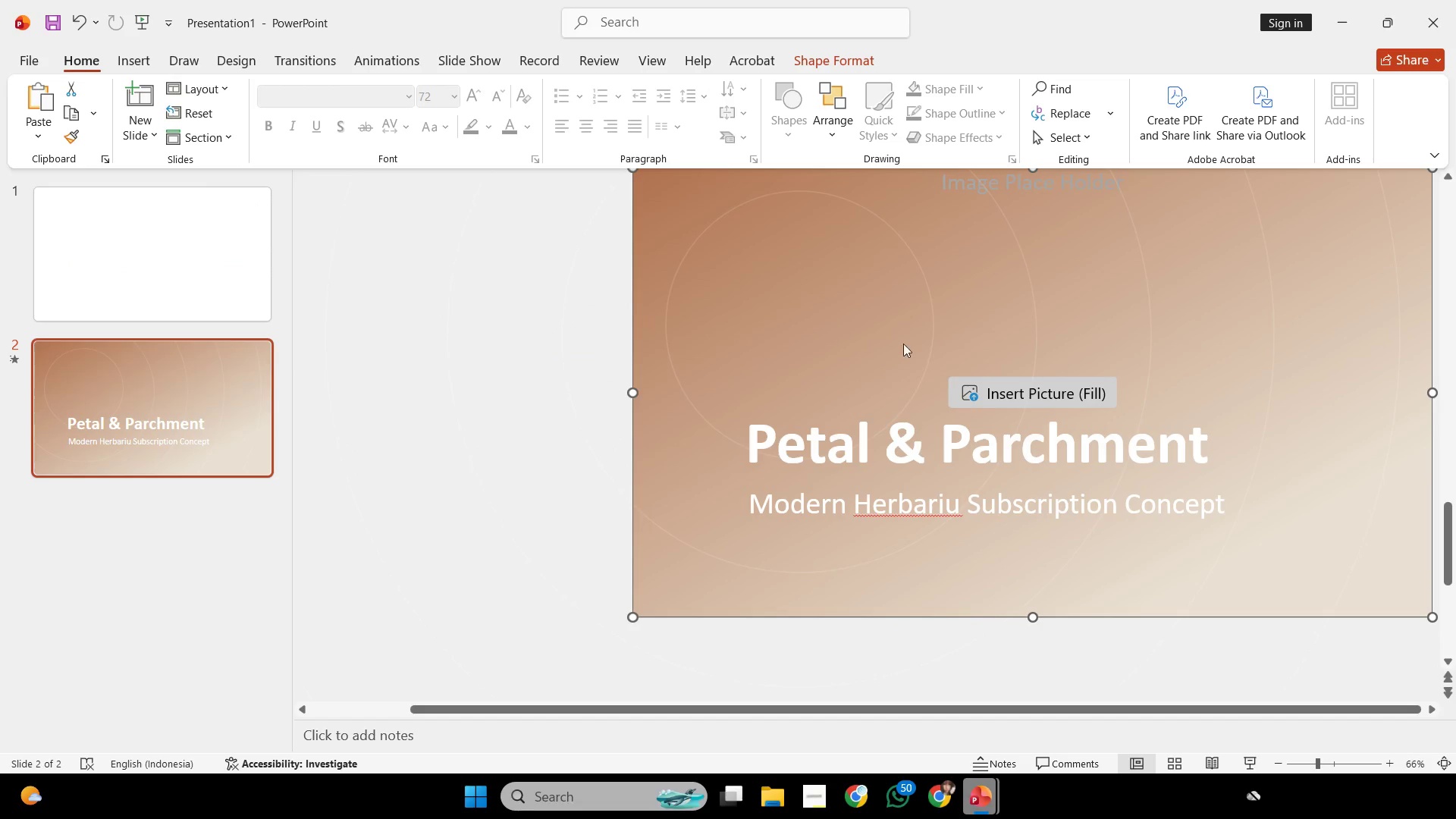 
hold_key(key=ControlLeft, duration=0.53)
scroll: coordinate [937, 380], scroll_direction: down, amount: 2.0
 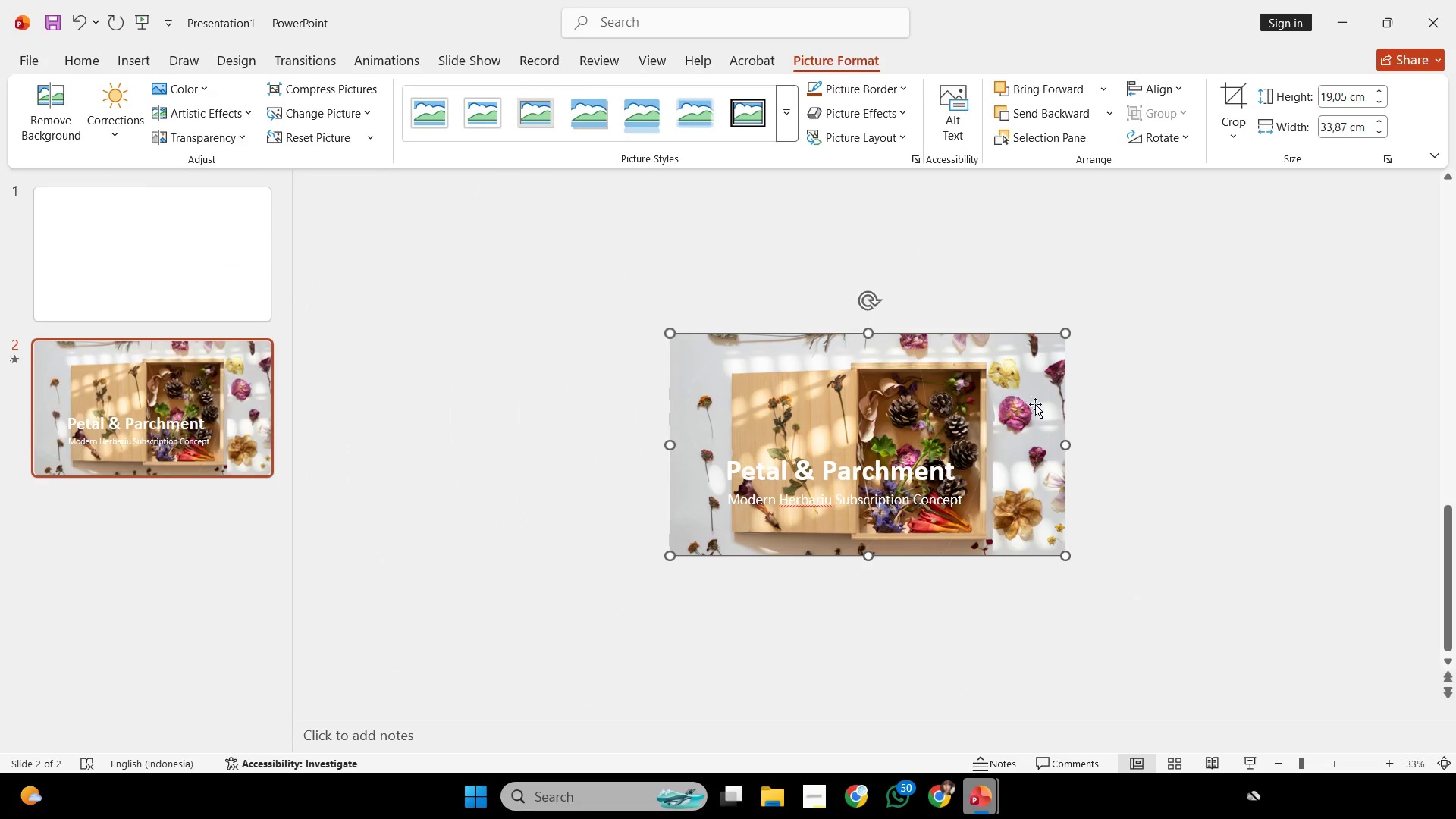 
hold_key(key=ControlLeft, duration=0.31)
 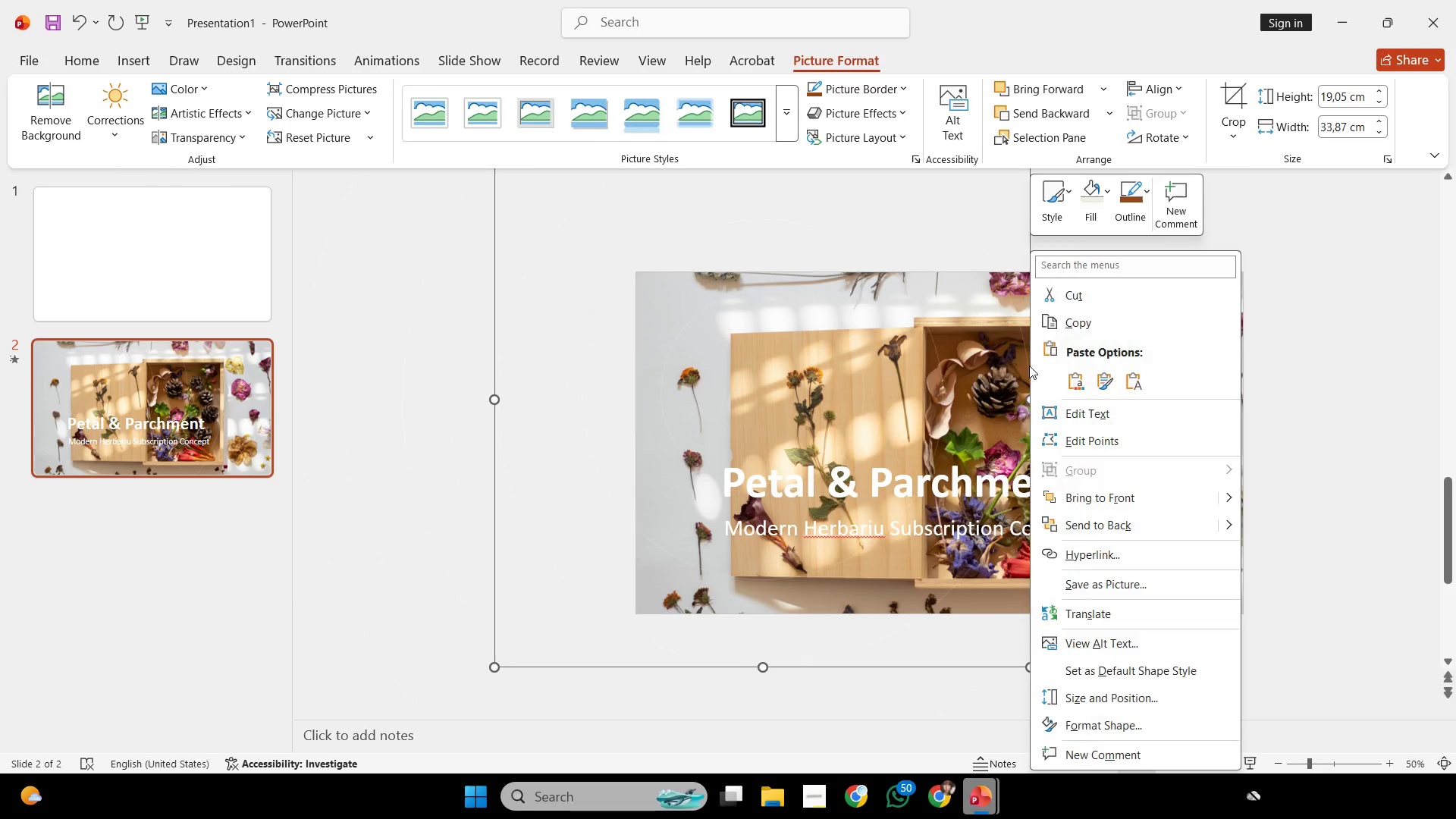 
right_click([1029, 366])
 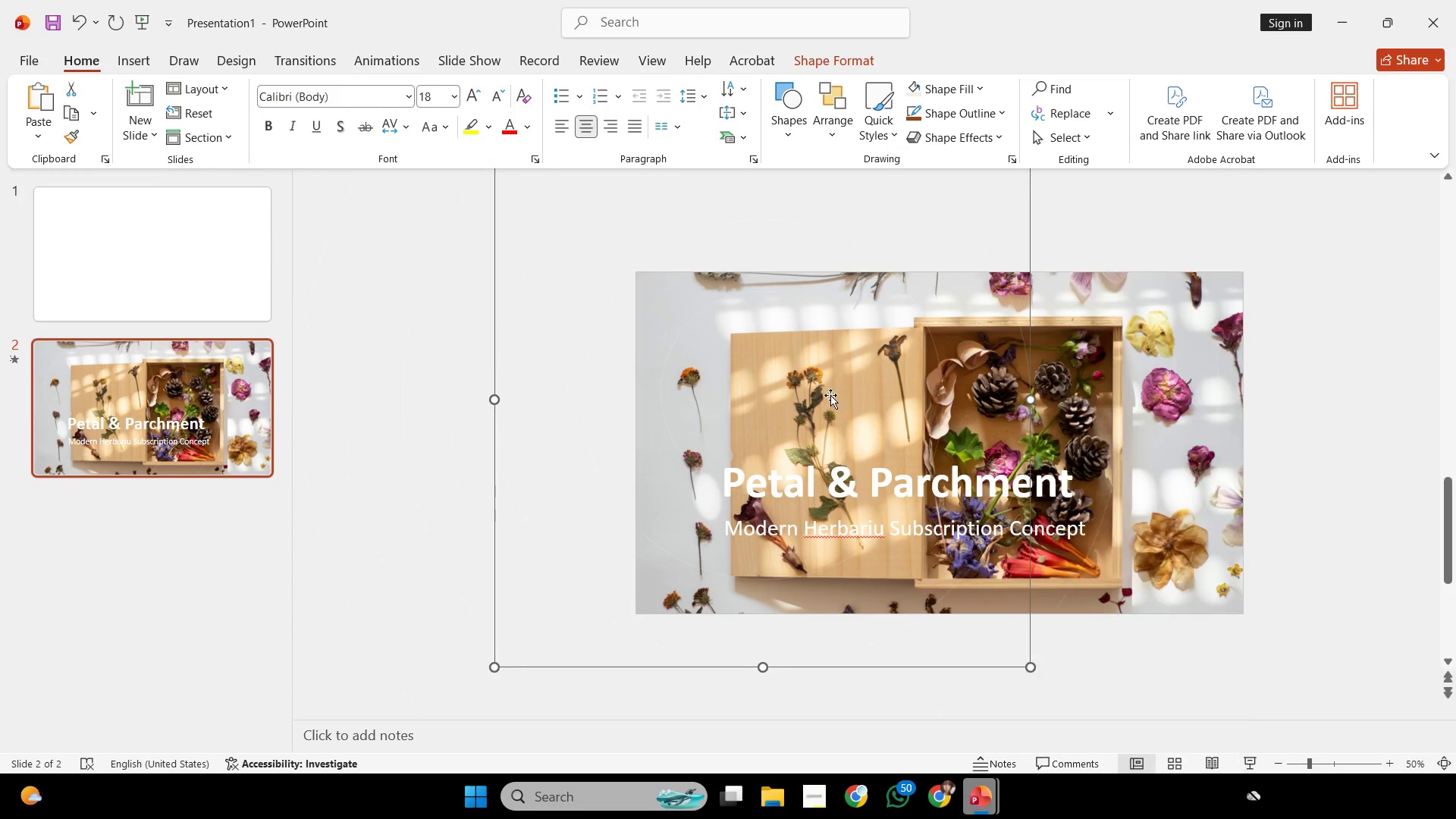 
scroll: coordinate [1038, 404], scroll_direction: none, amount: 0.0
 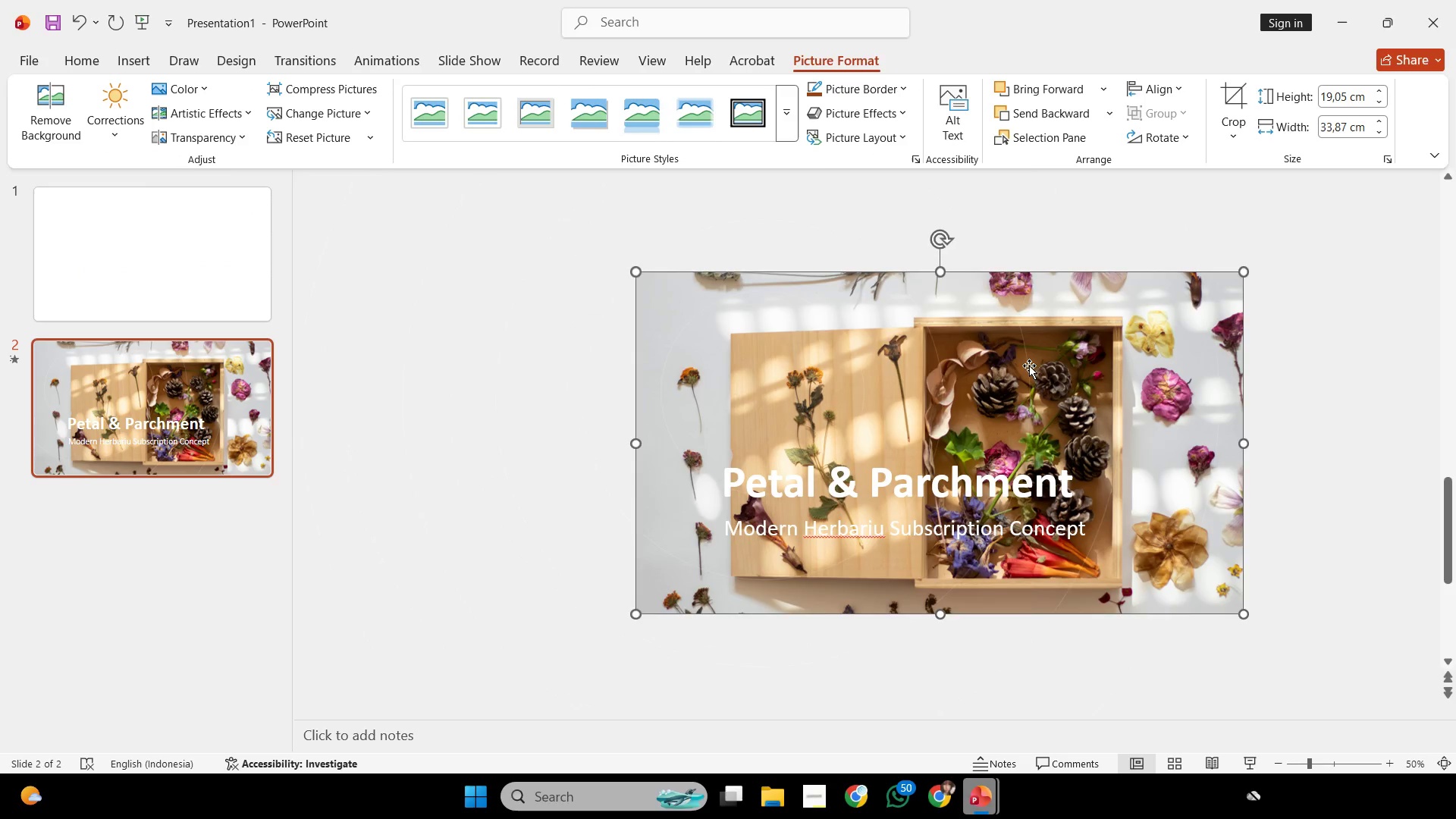 
double_click([833, 390])
 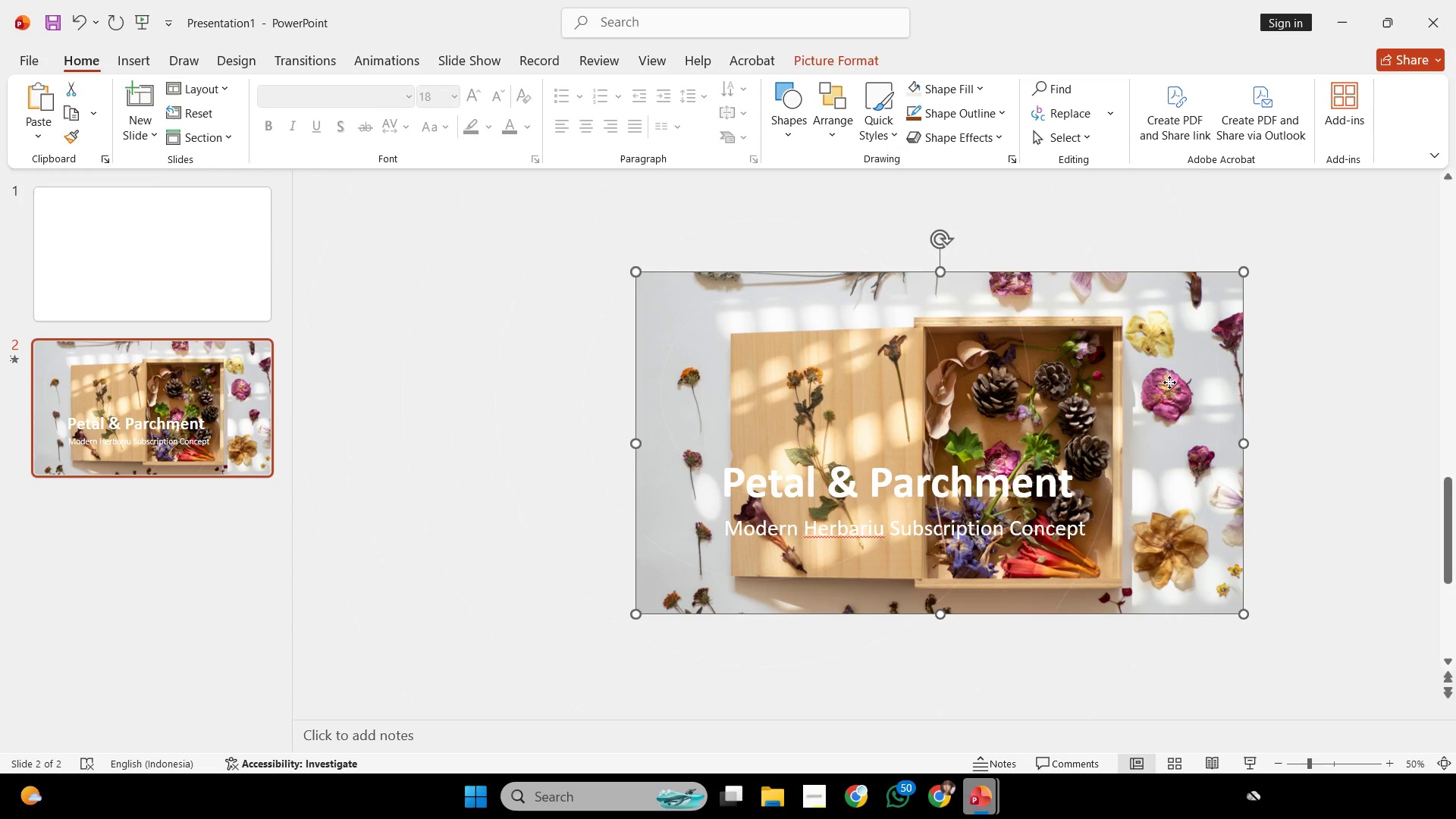 
right_click([1169, 382])
 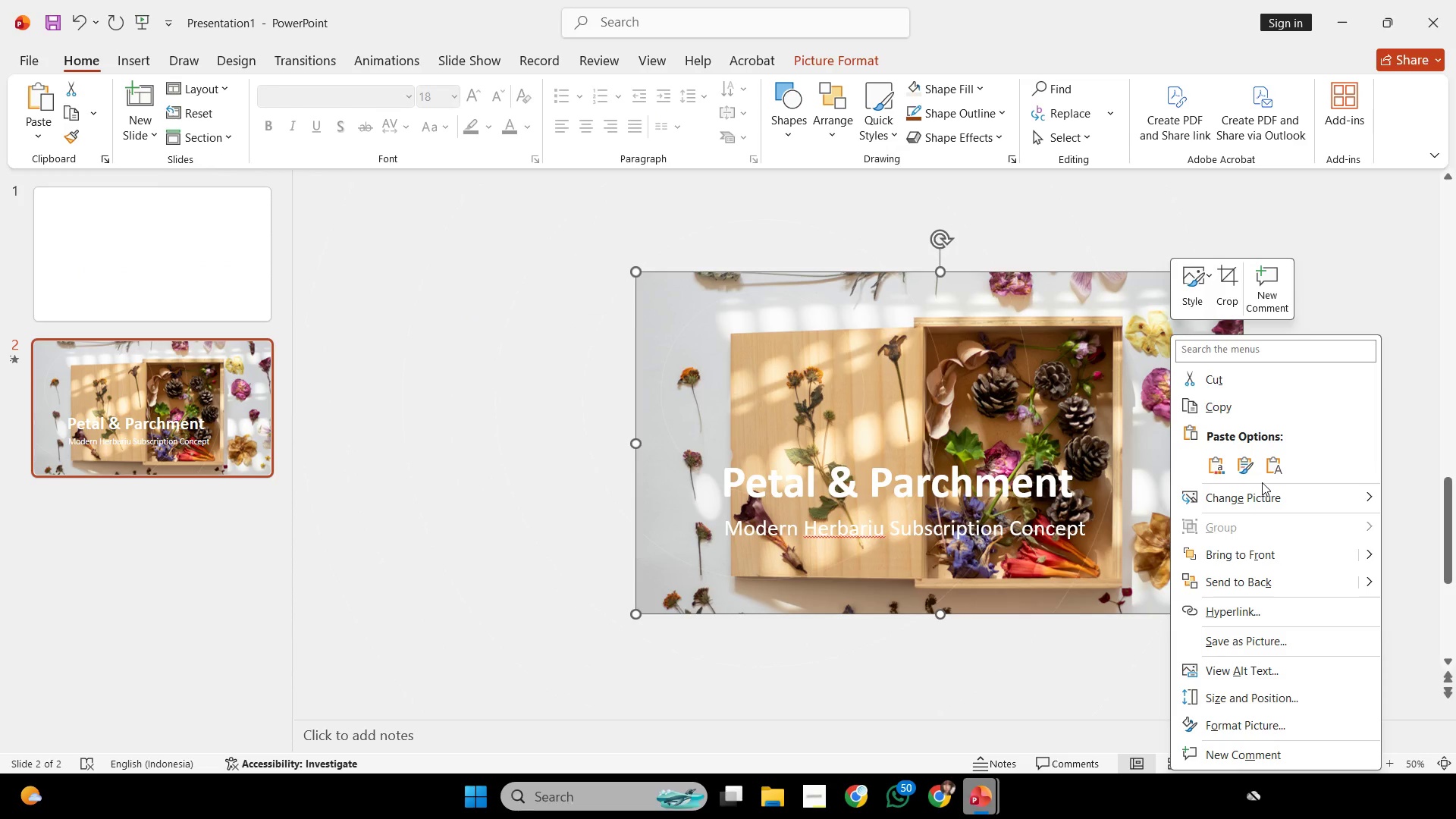 
wait(27.2)
 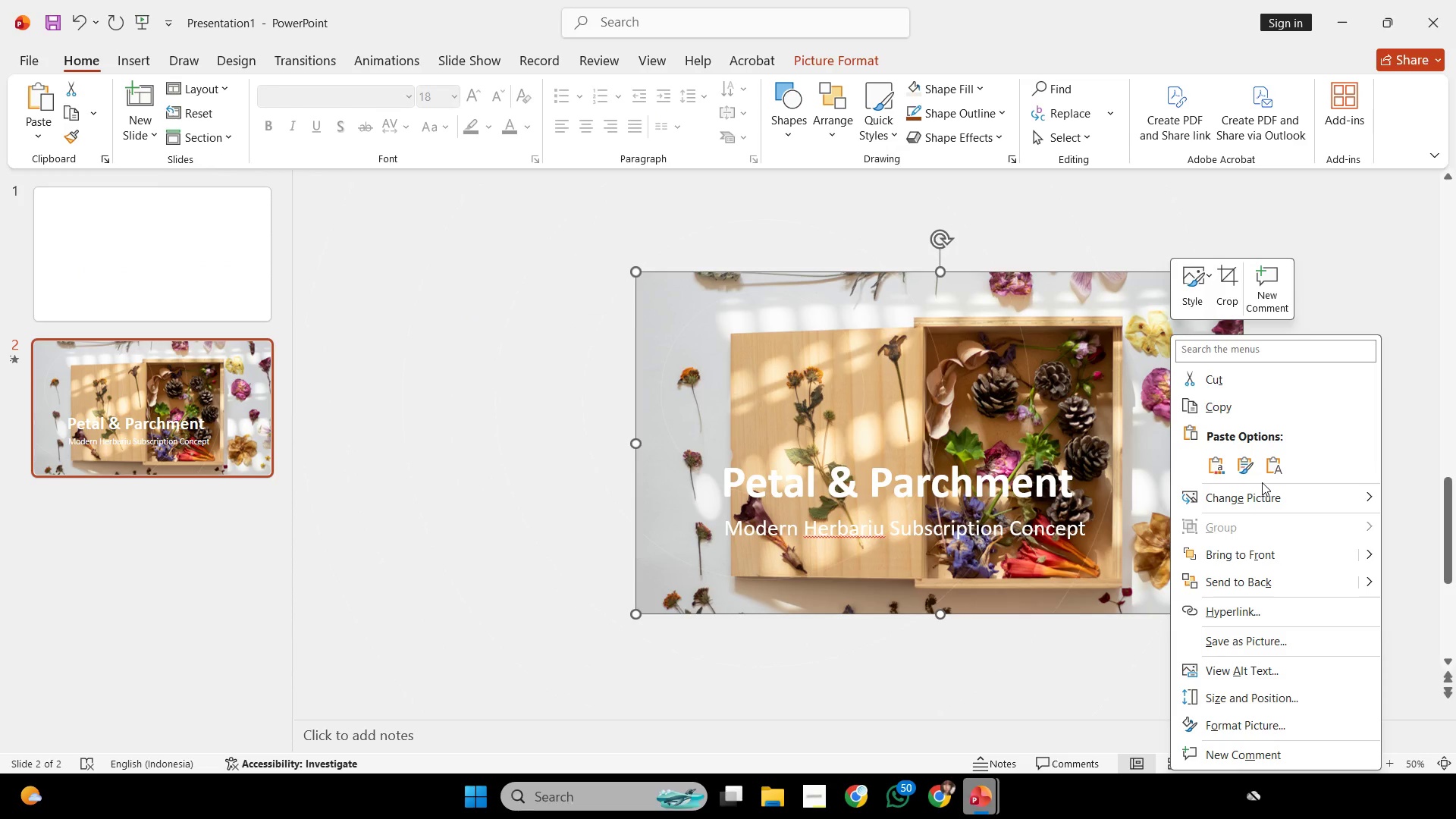 
left_click([966, 330])
 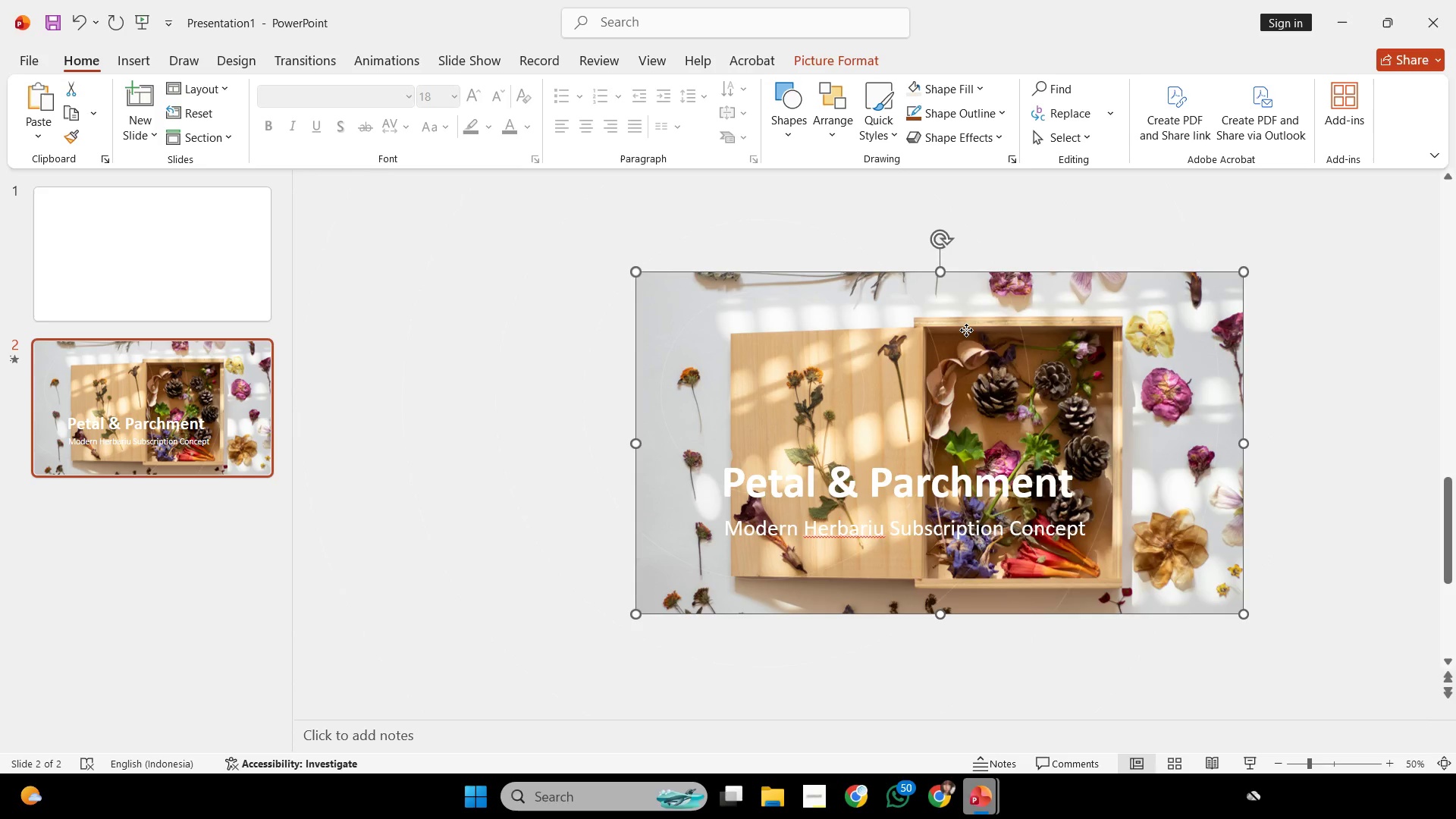 
right_click([966, 330])
 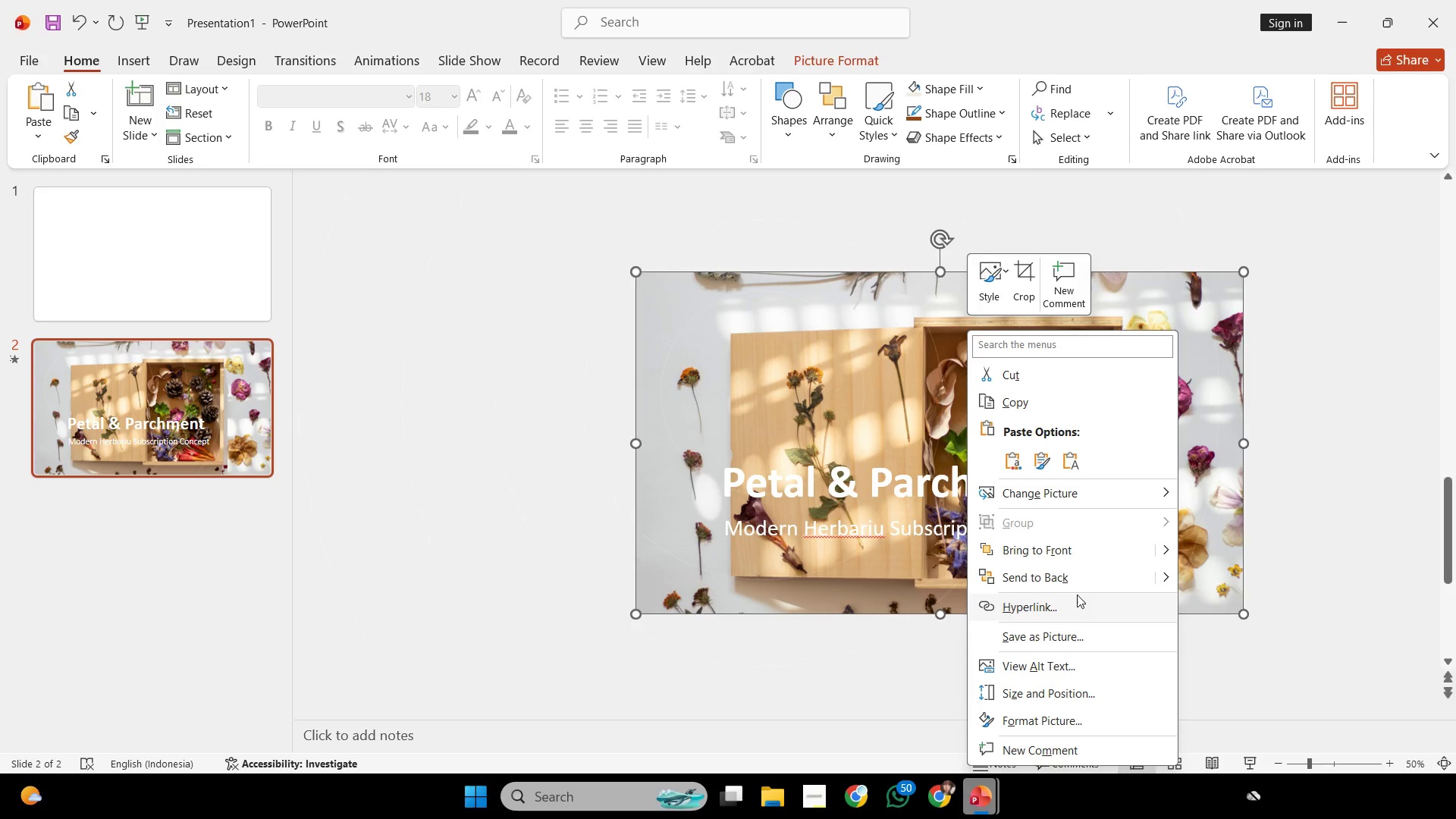 
left_click([1083, 570])
 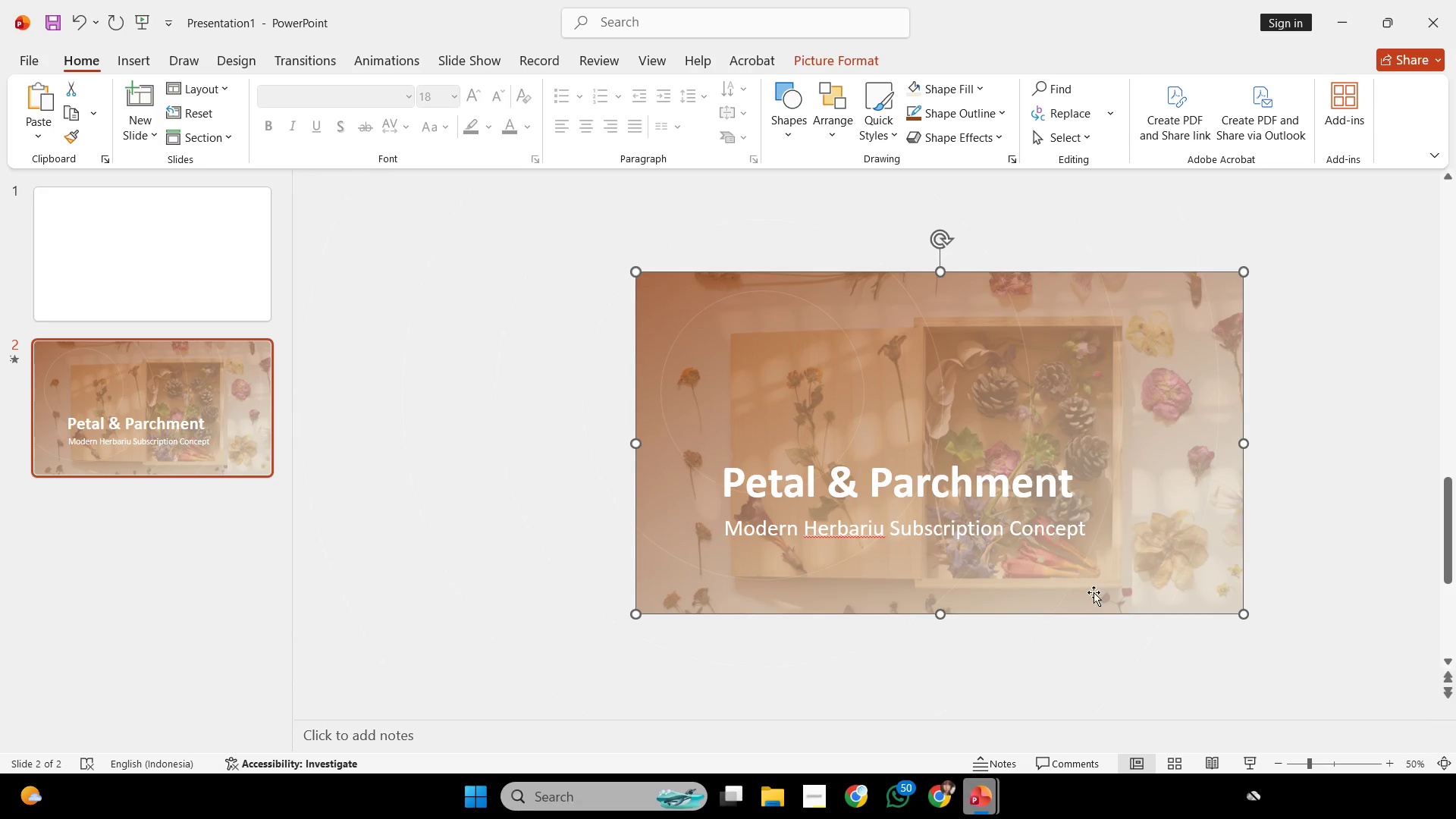 
left_click([1294, 563])
 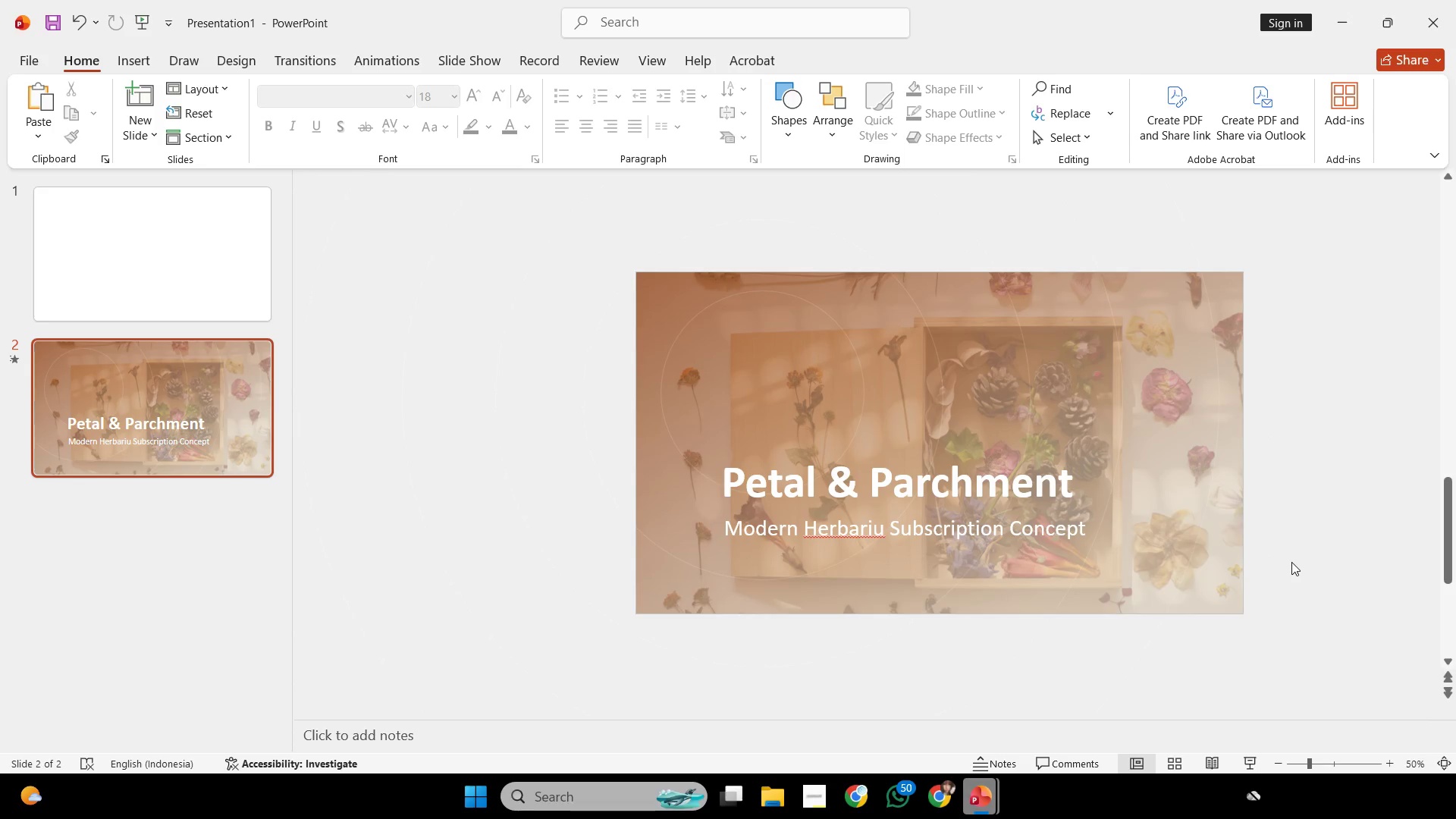 
hold_key(key=ControlLeft, duration=0.38)
scroll: coordinate [1287, 557], scroll_direction: up, amount: 1.0
 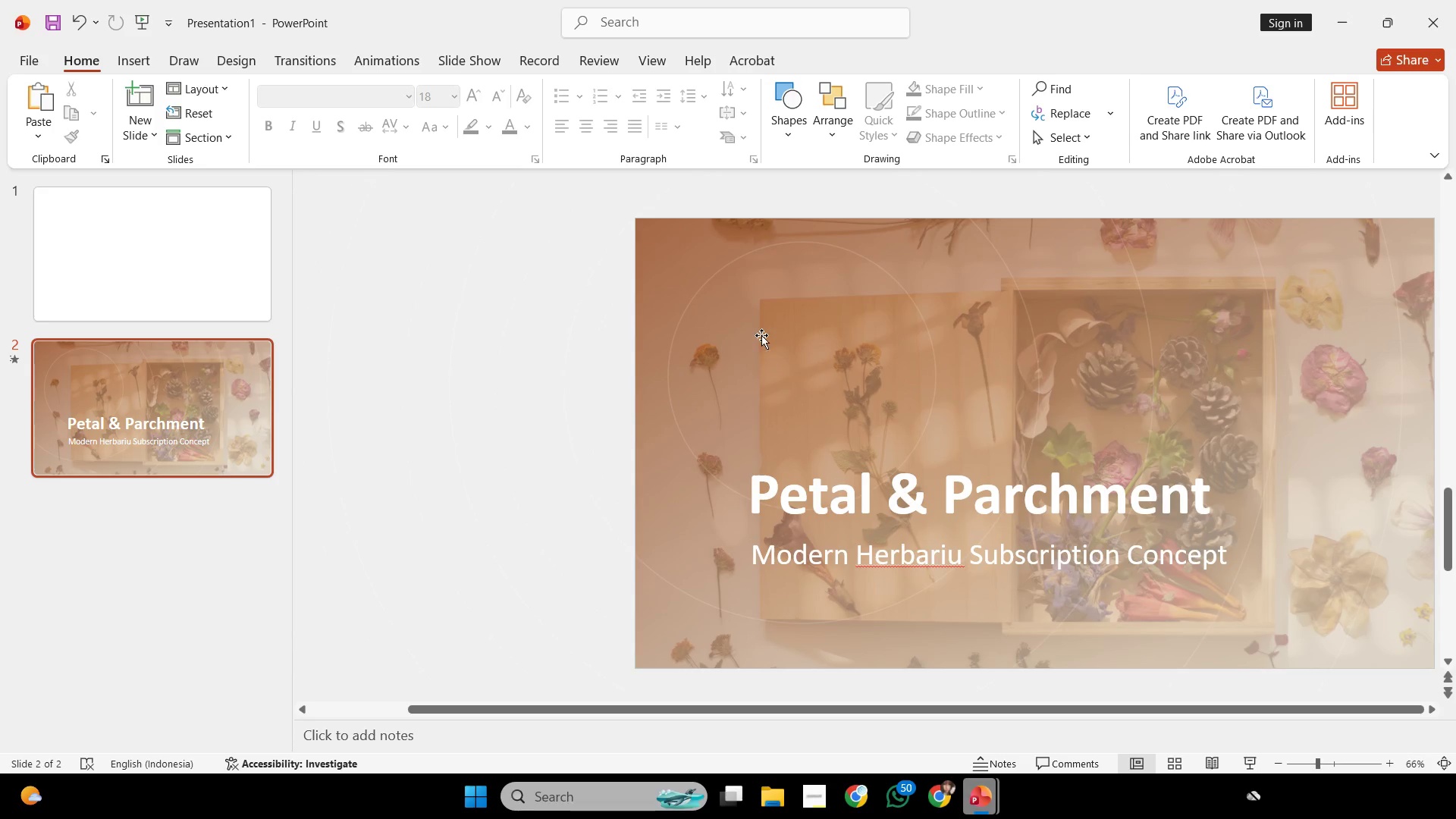 
left_click([761, 336])
 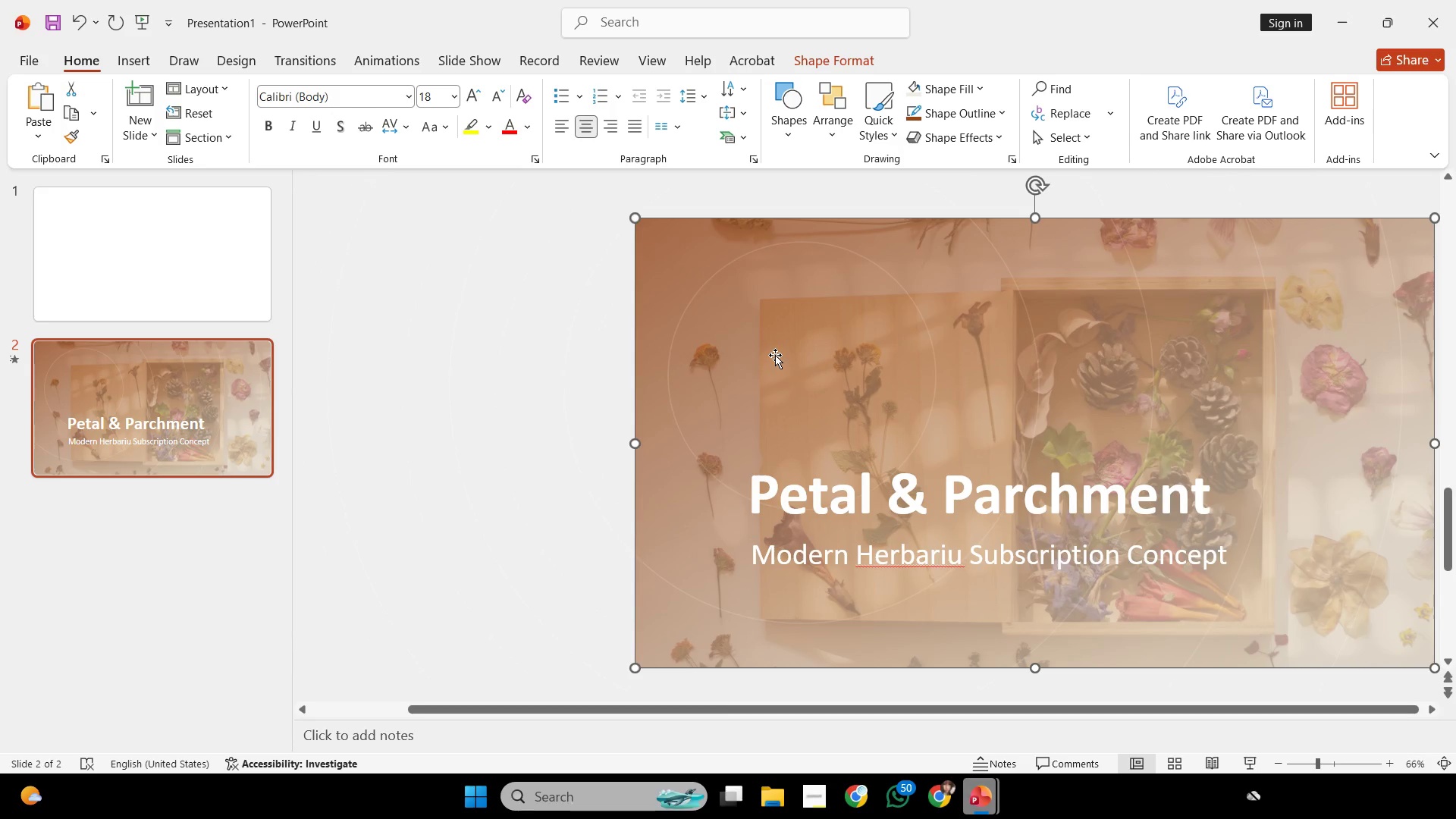 
right_click([775, 355])
 